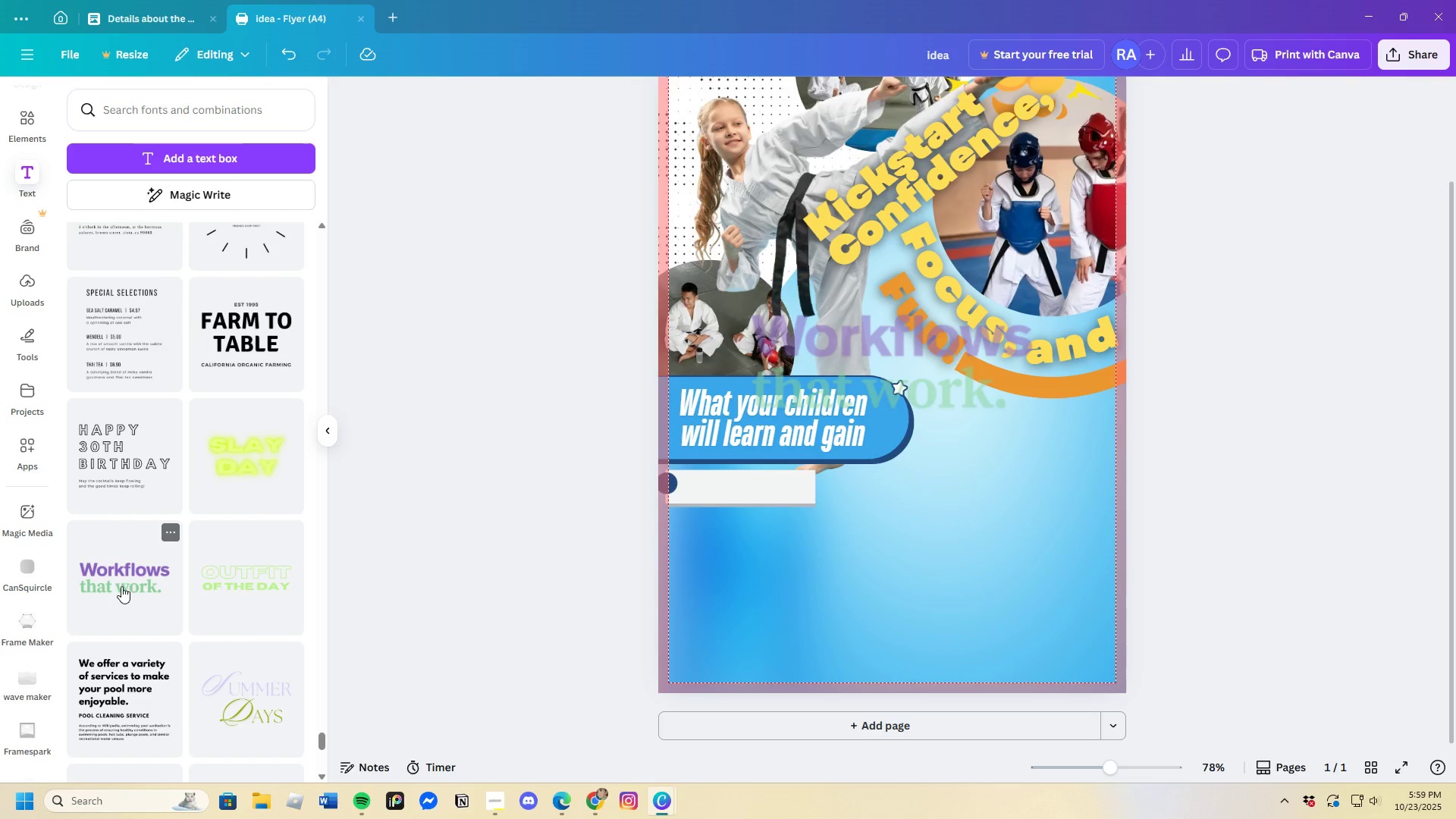 
left_click([903, 332])
 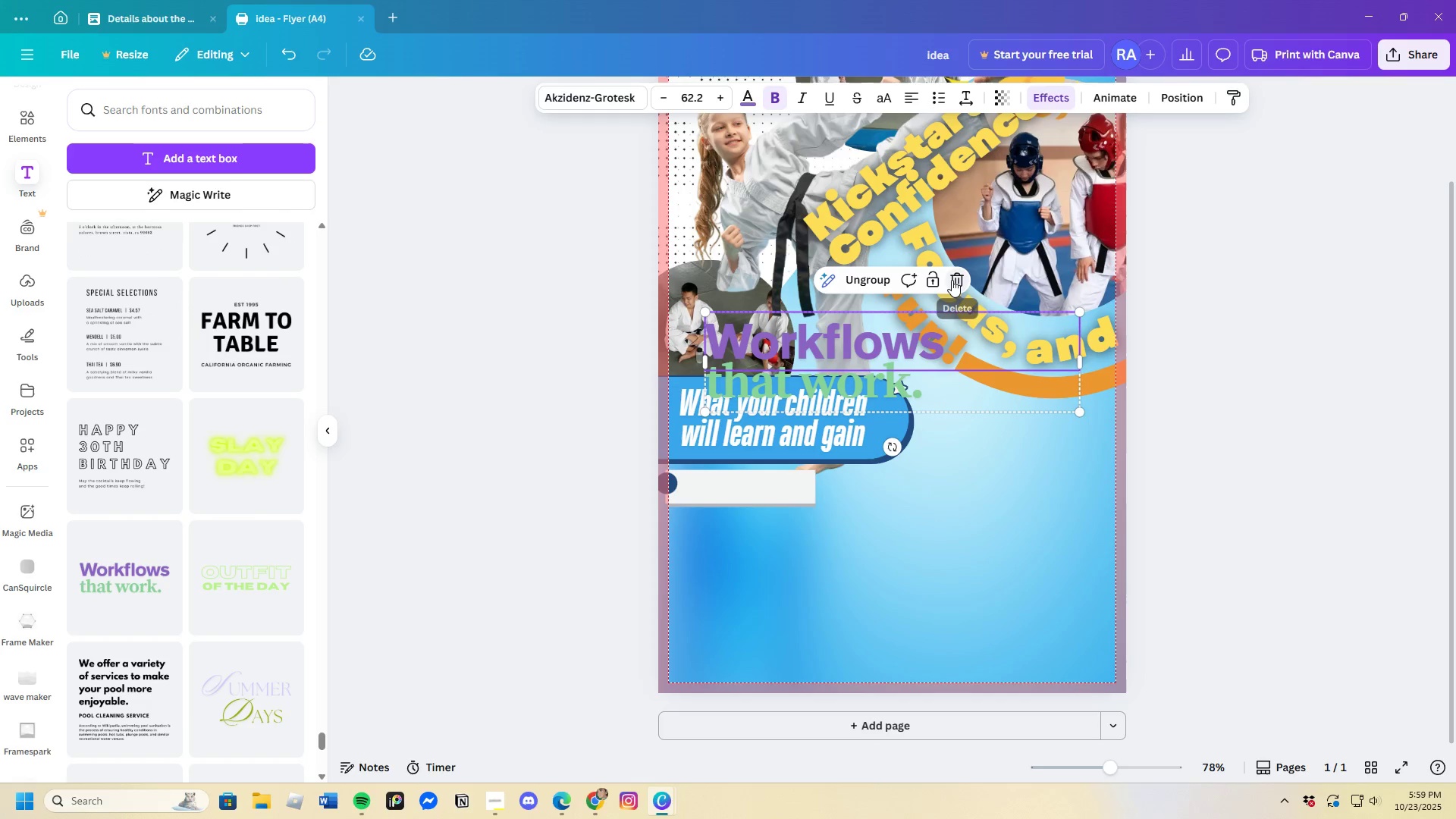 
left_click([952, 280])
 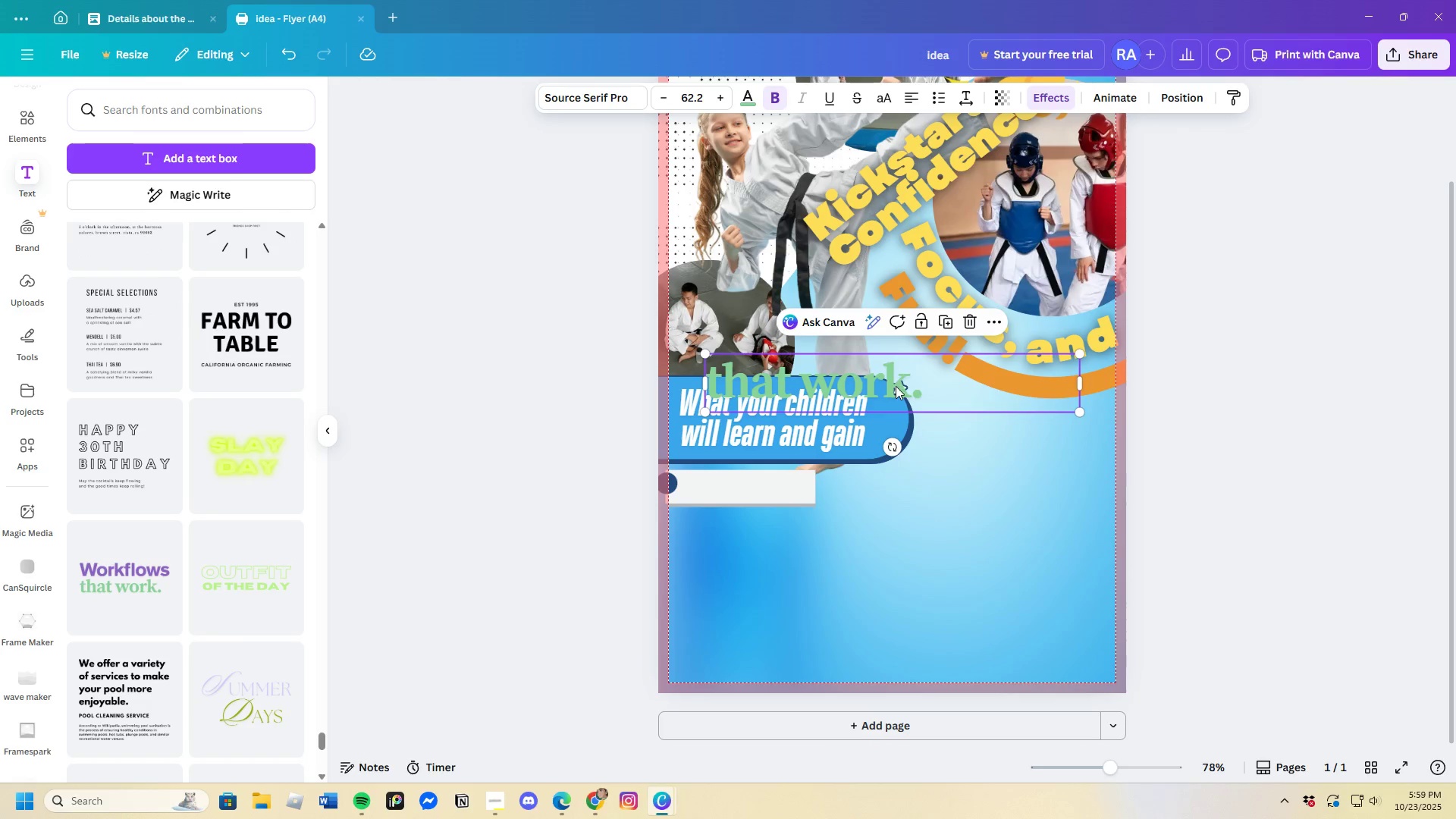 
left_click([896, 388])
 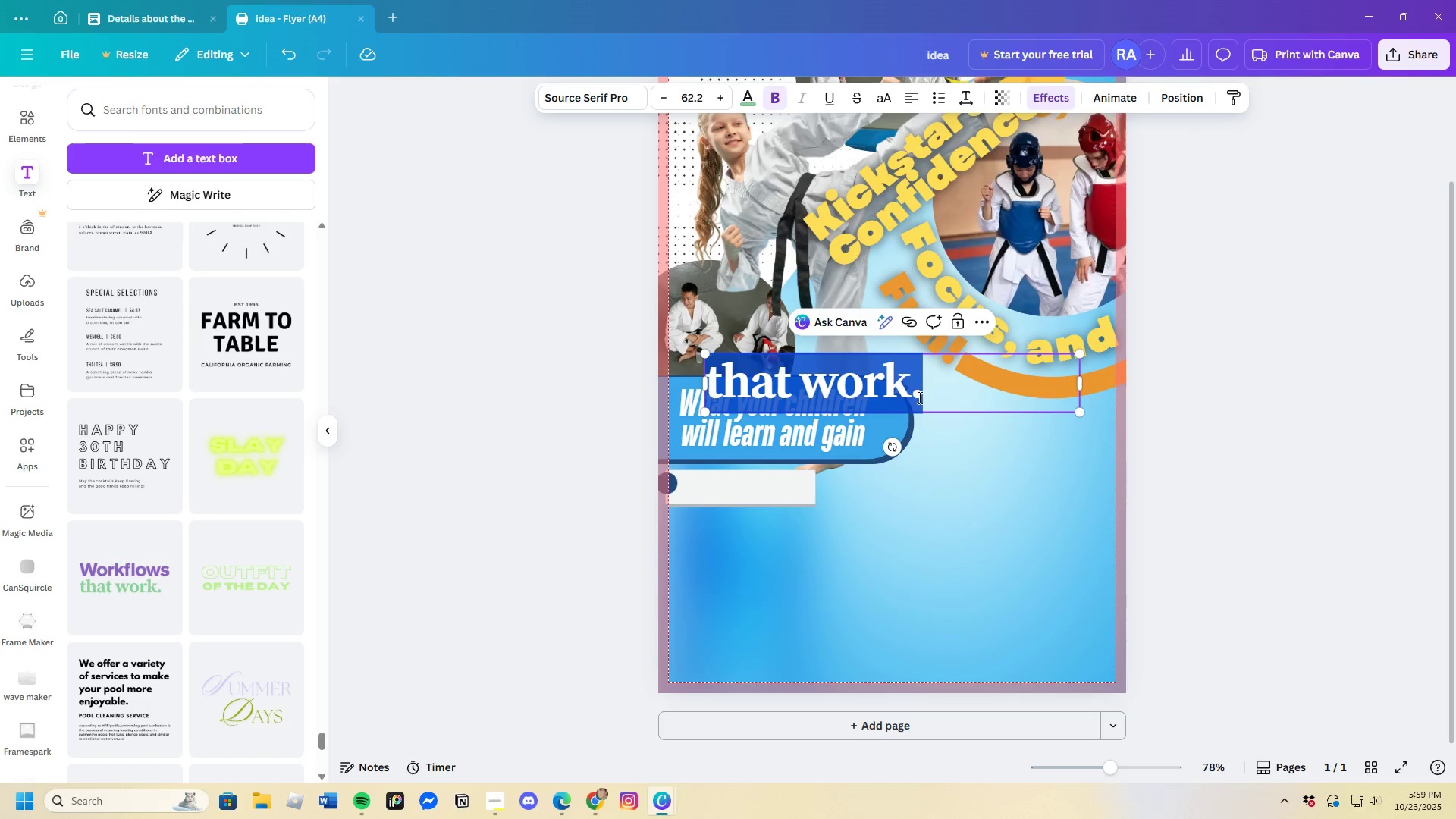 
left_click([958, 394])
 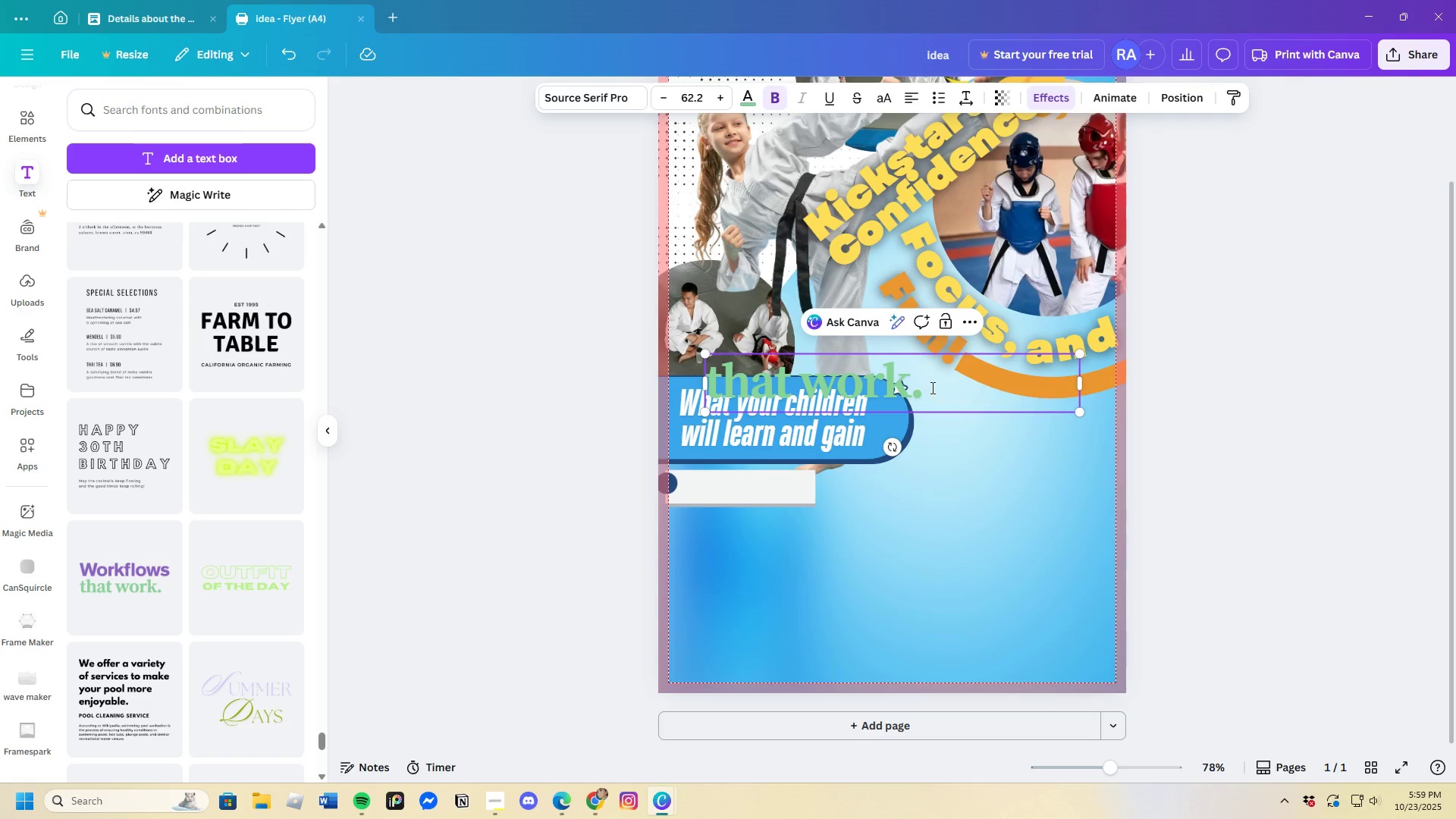 
left_click([934, 385])
 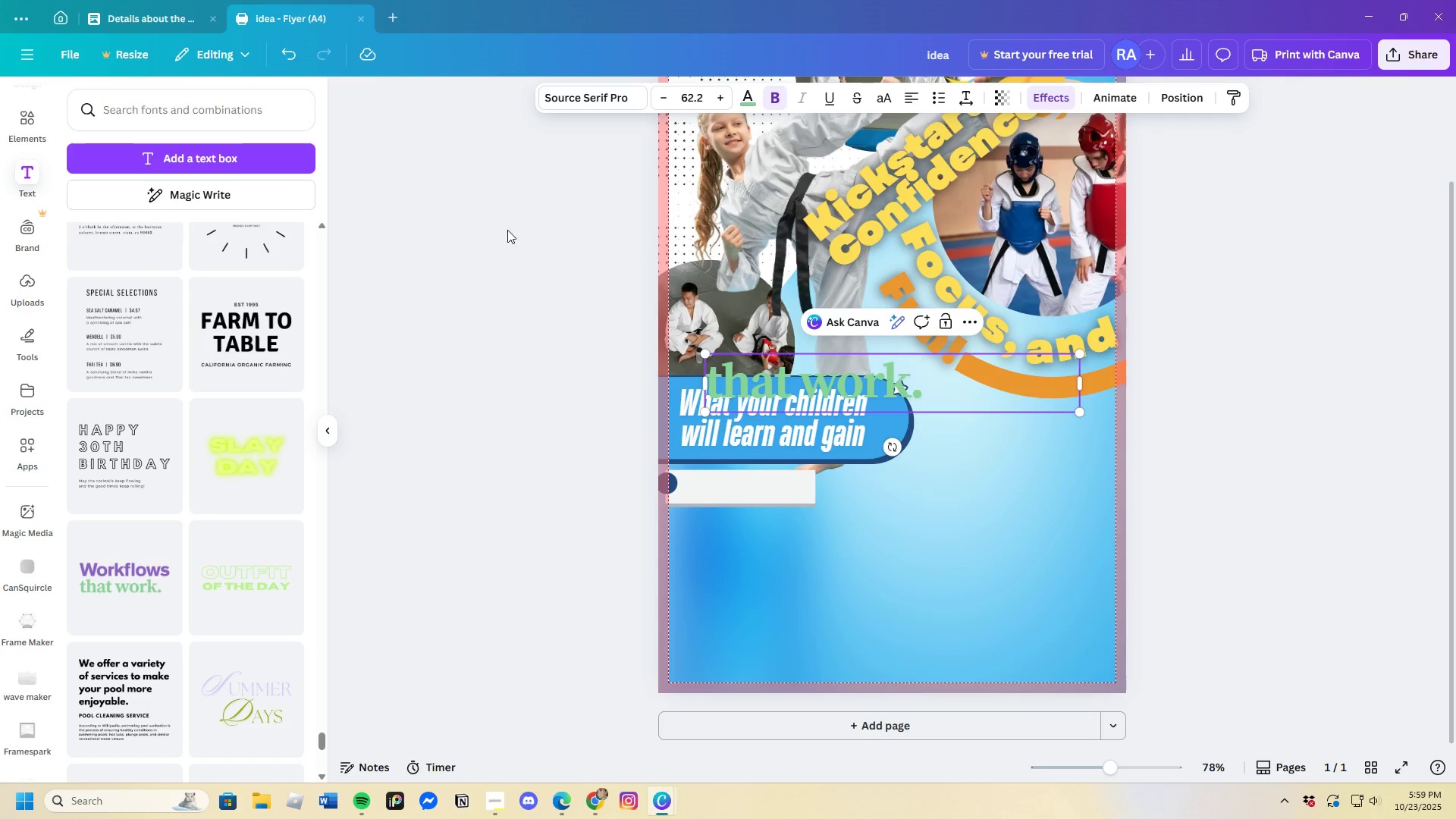 
left_click([140, 21])
 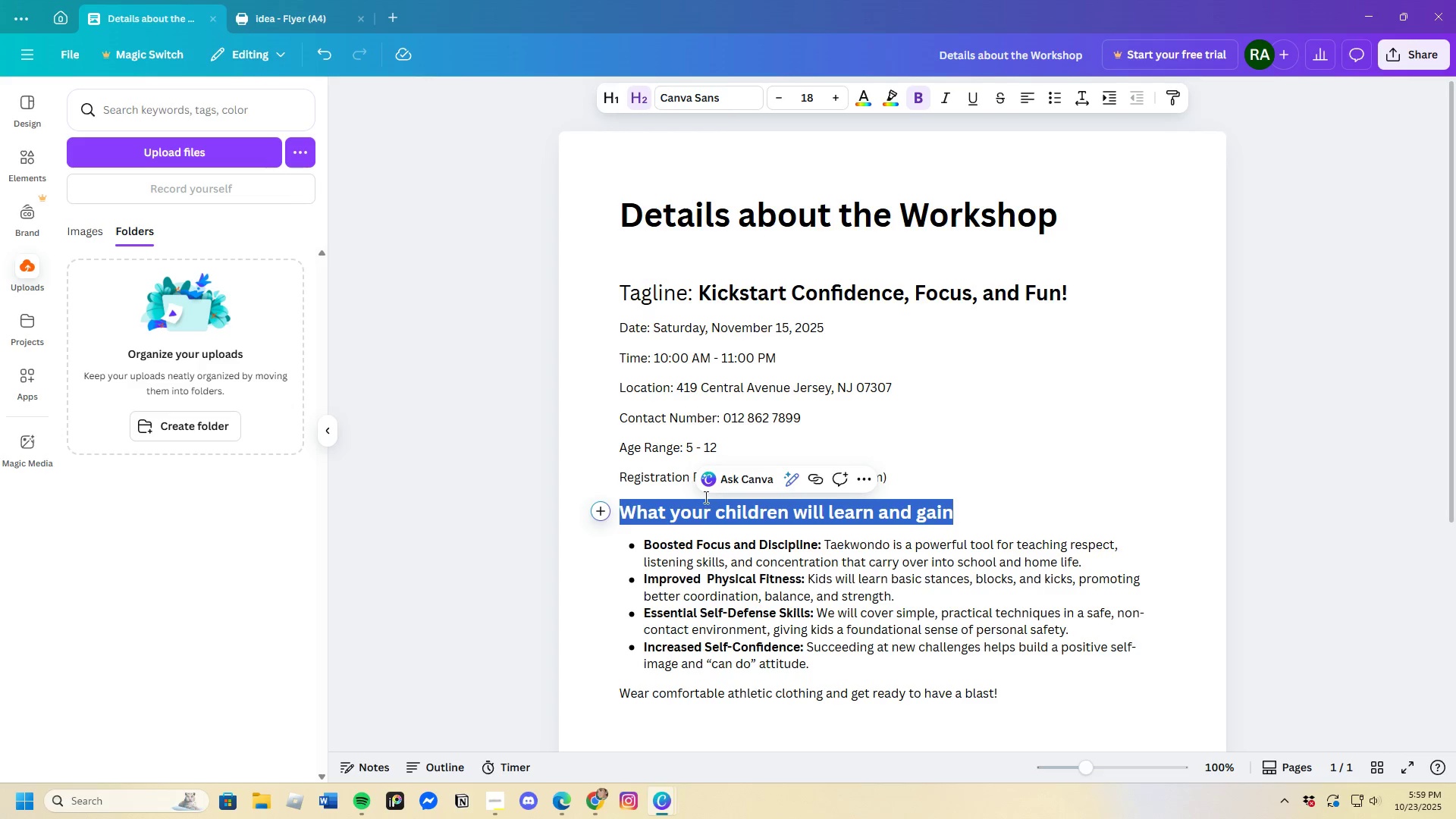 
scroll: coordinate [689, 517], scroll_direction: down, amount: 2.0
 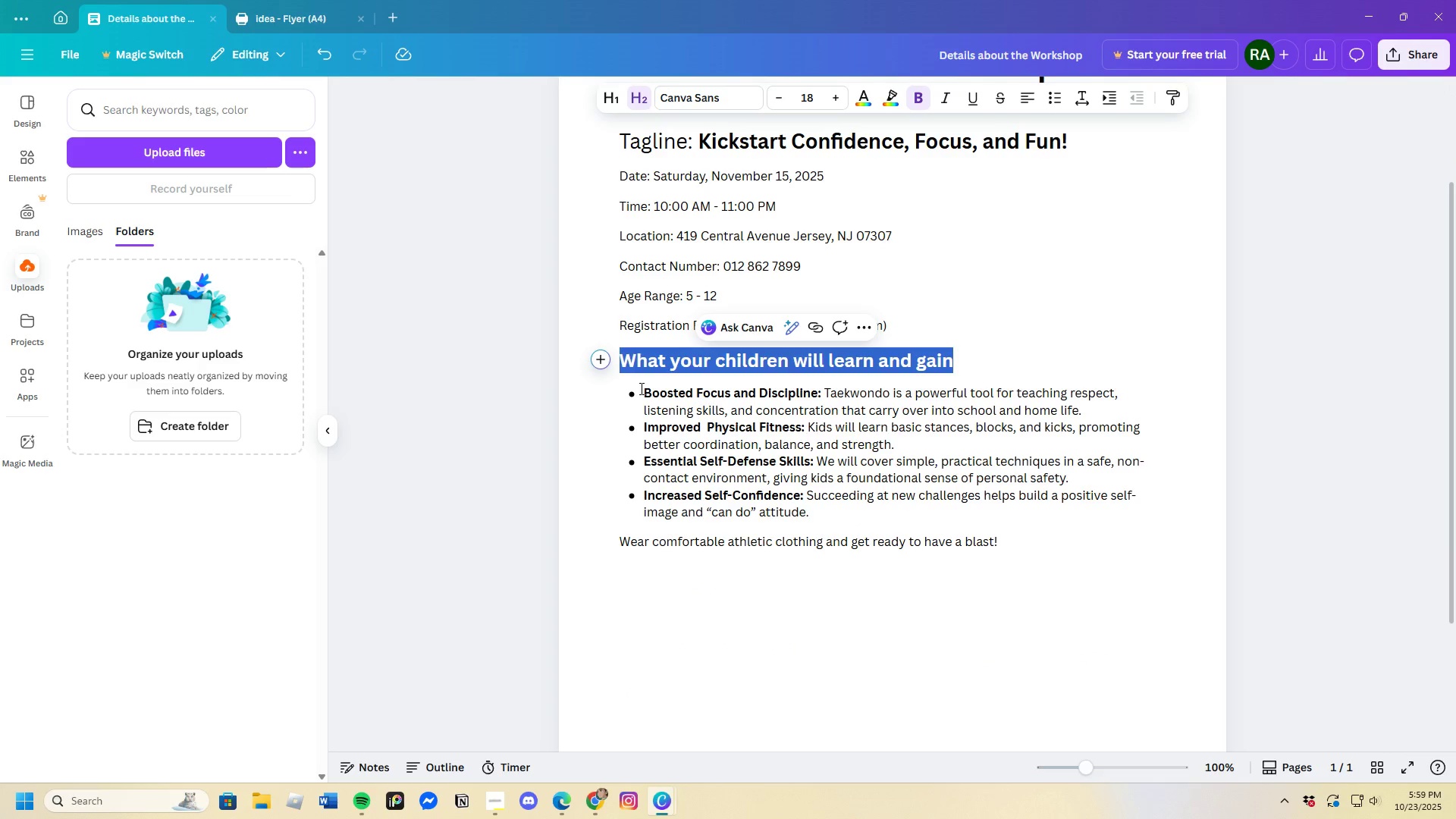 
left_click_drag(start_coordinate=[641, 388], to_coordinate=[824, 381])
 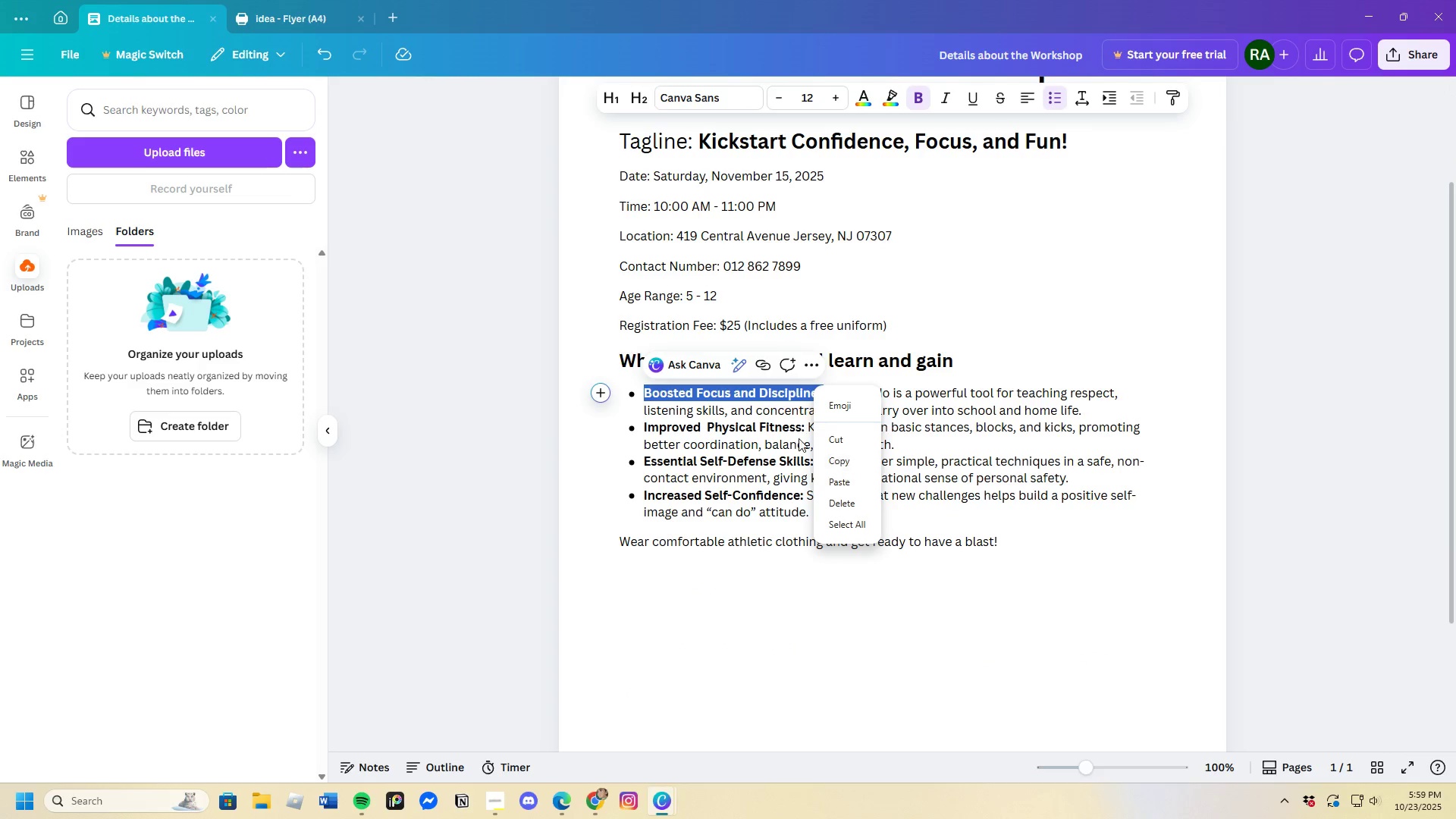 
left_click([731, 400])
 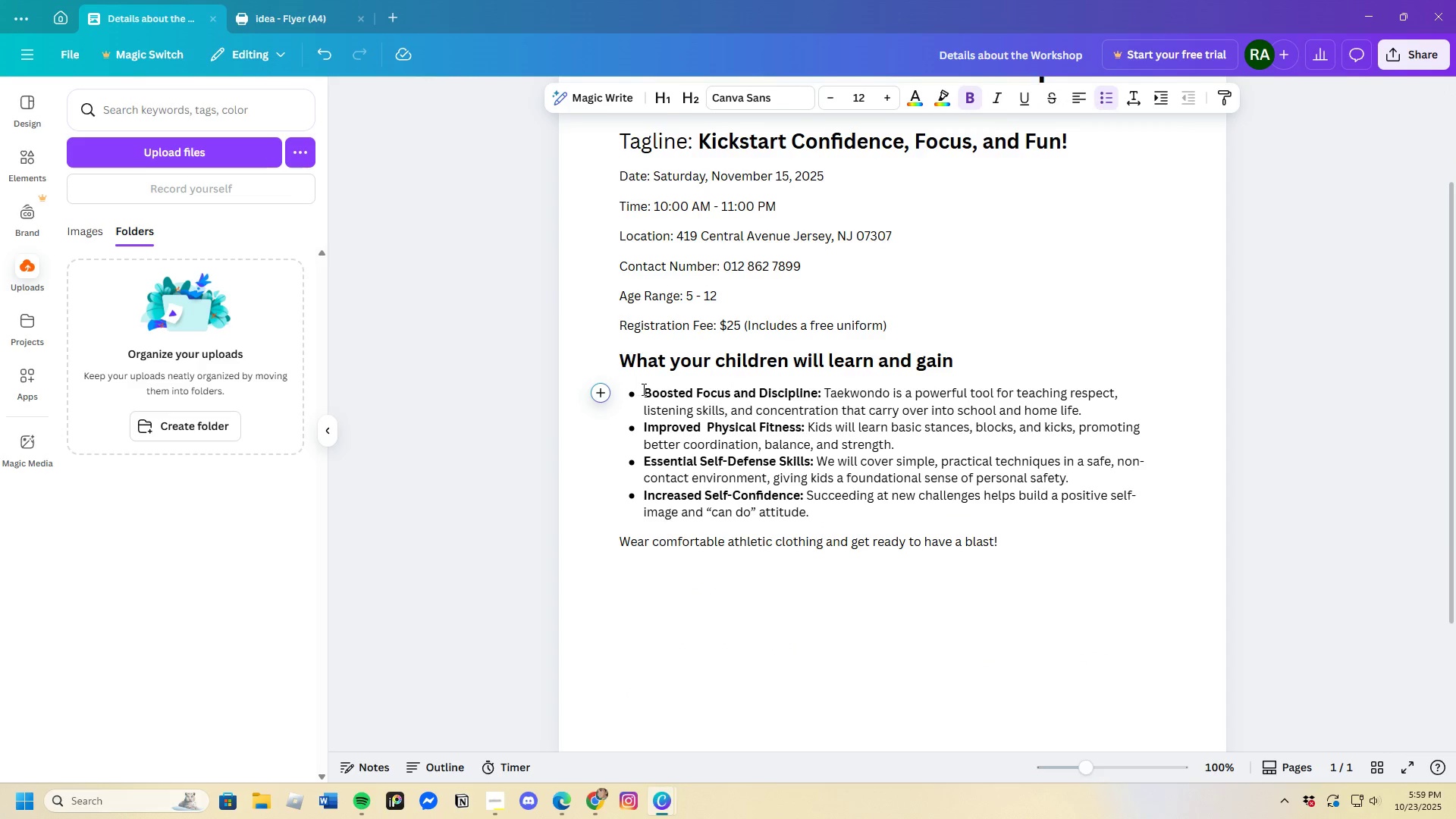 
left_click_drag(start_coordinate=[642, 389], to_coordinate=[816, 398])
 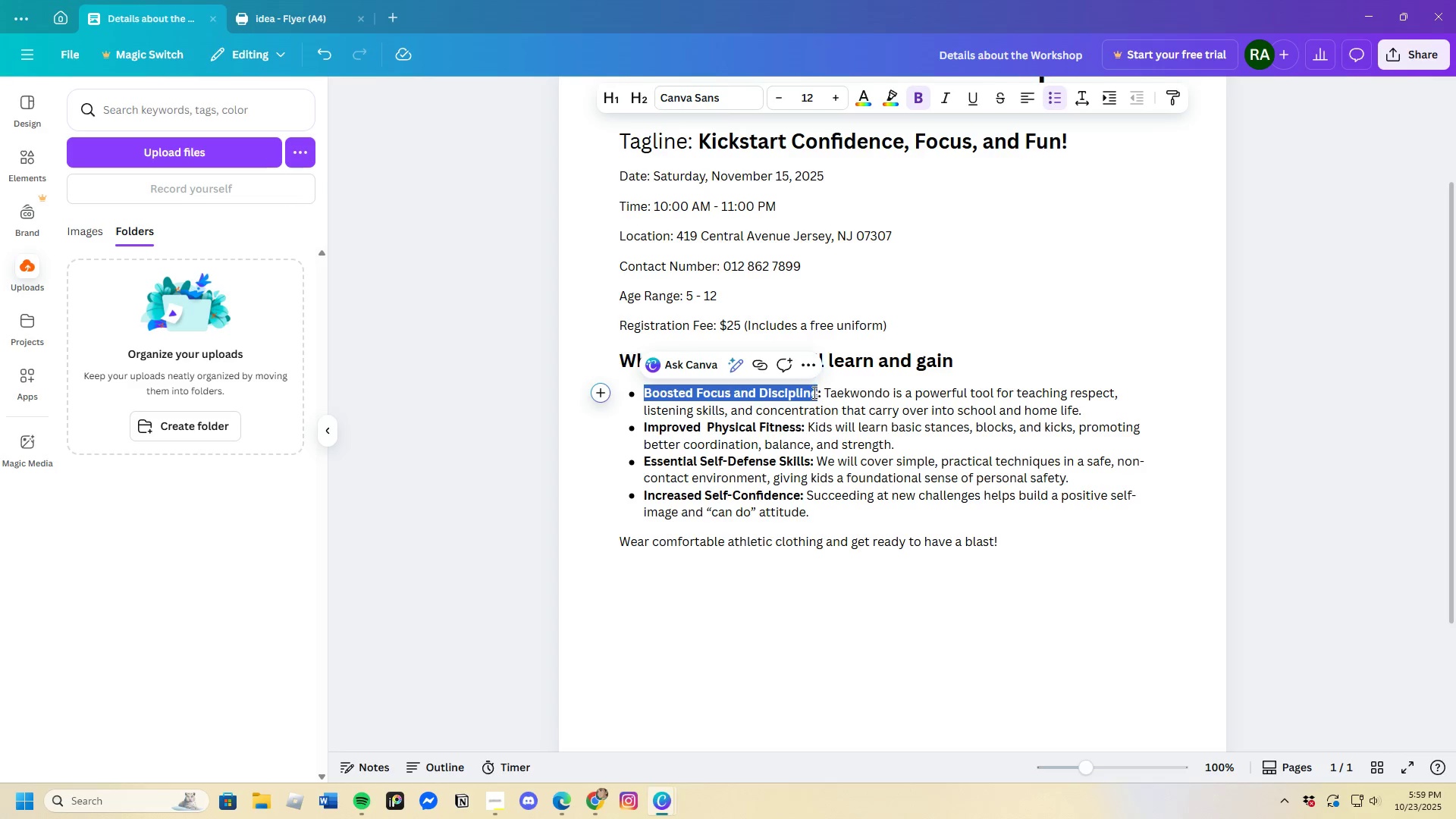 
right_click([813, 392])
 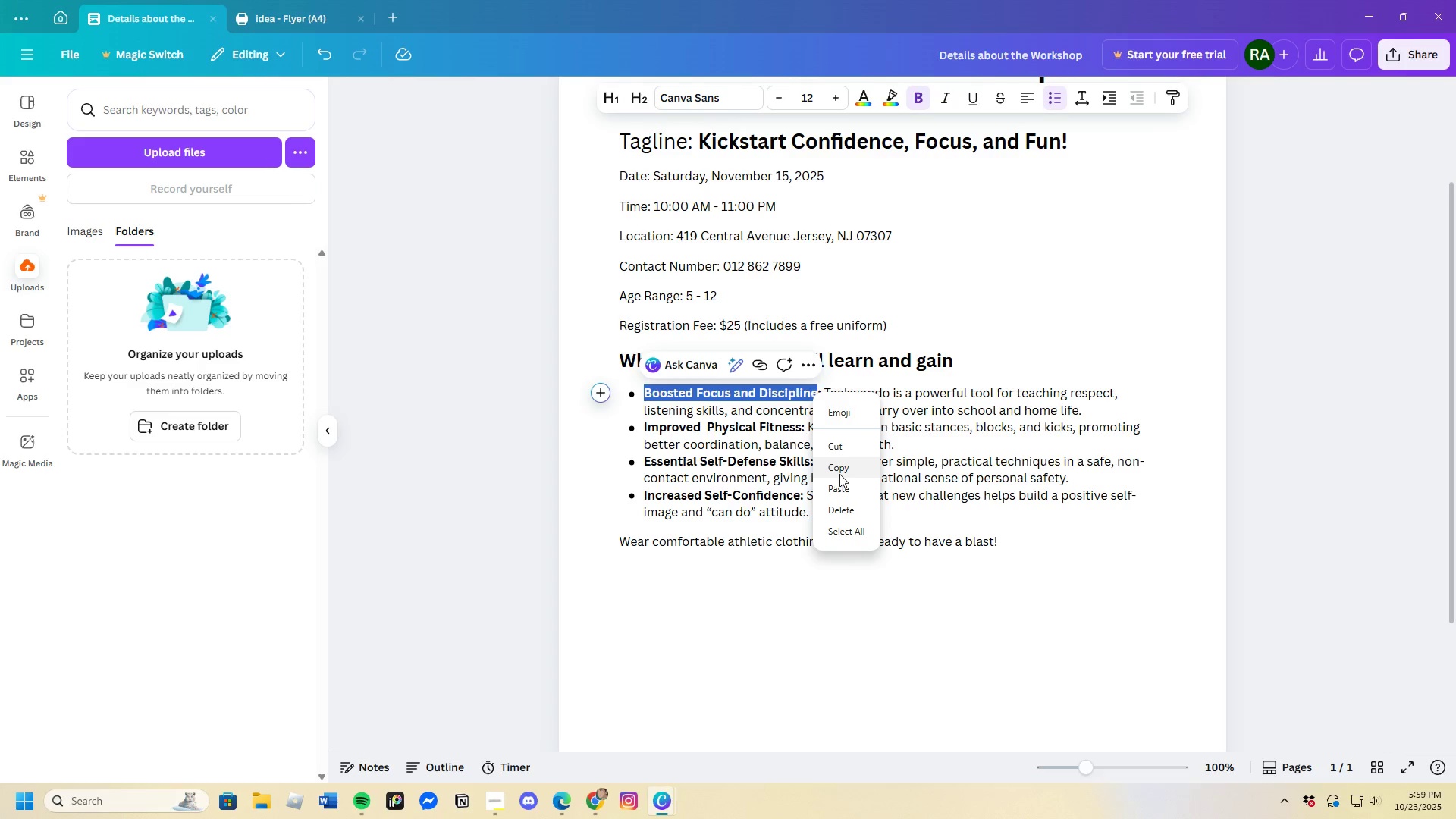 
left_click([839, 473])
 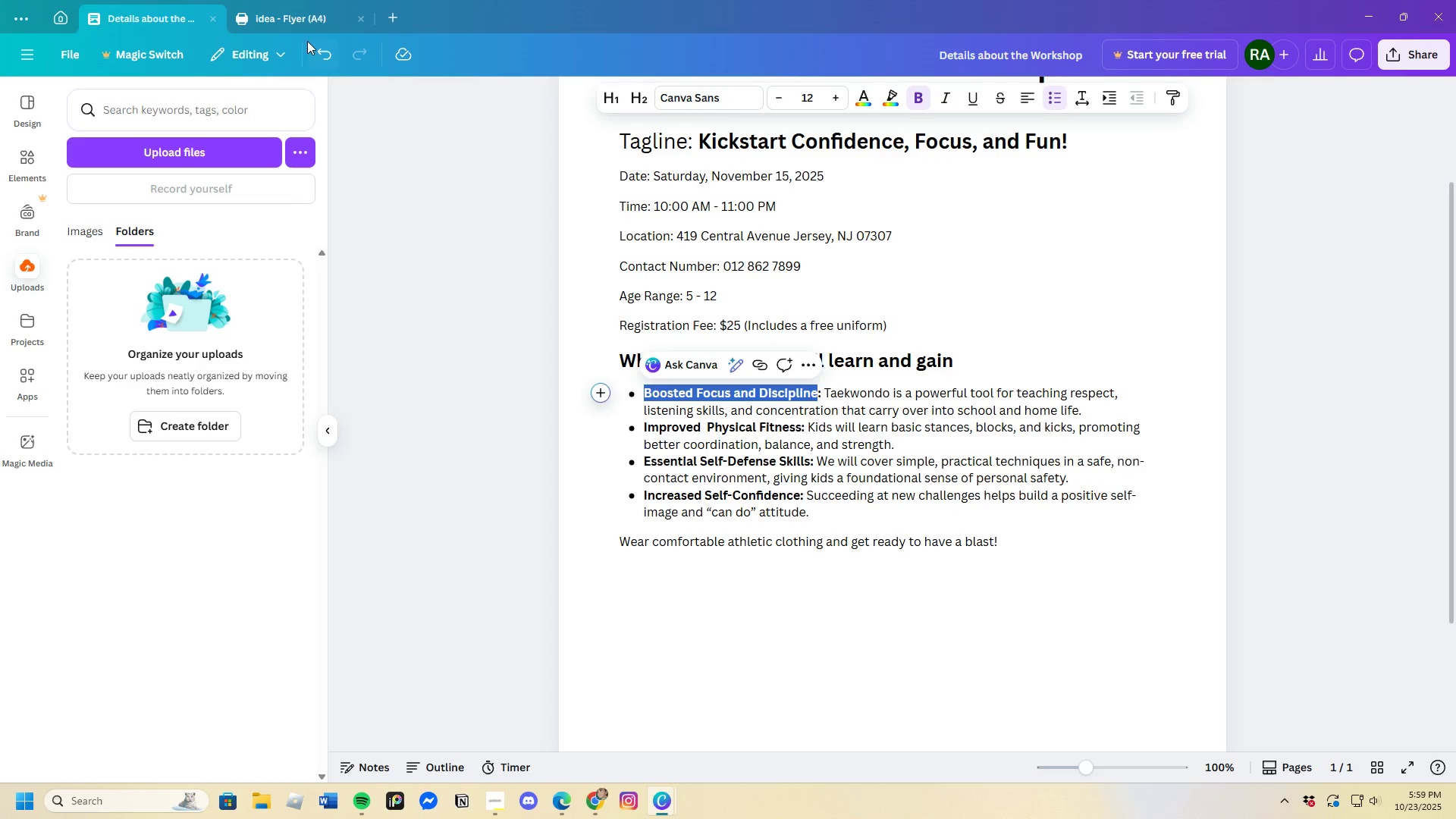 
left_click([307, 32])
 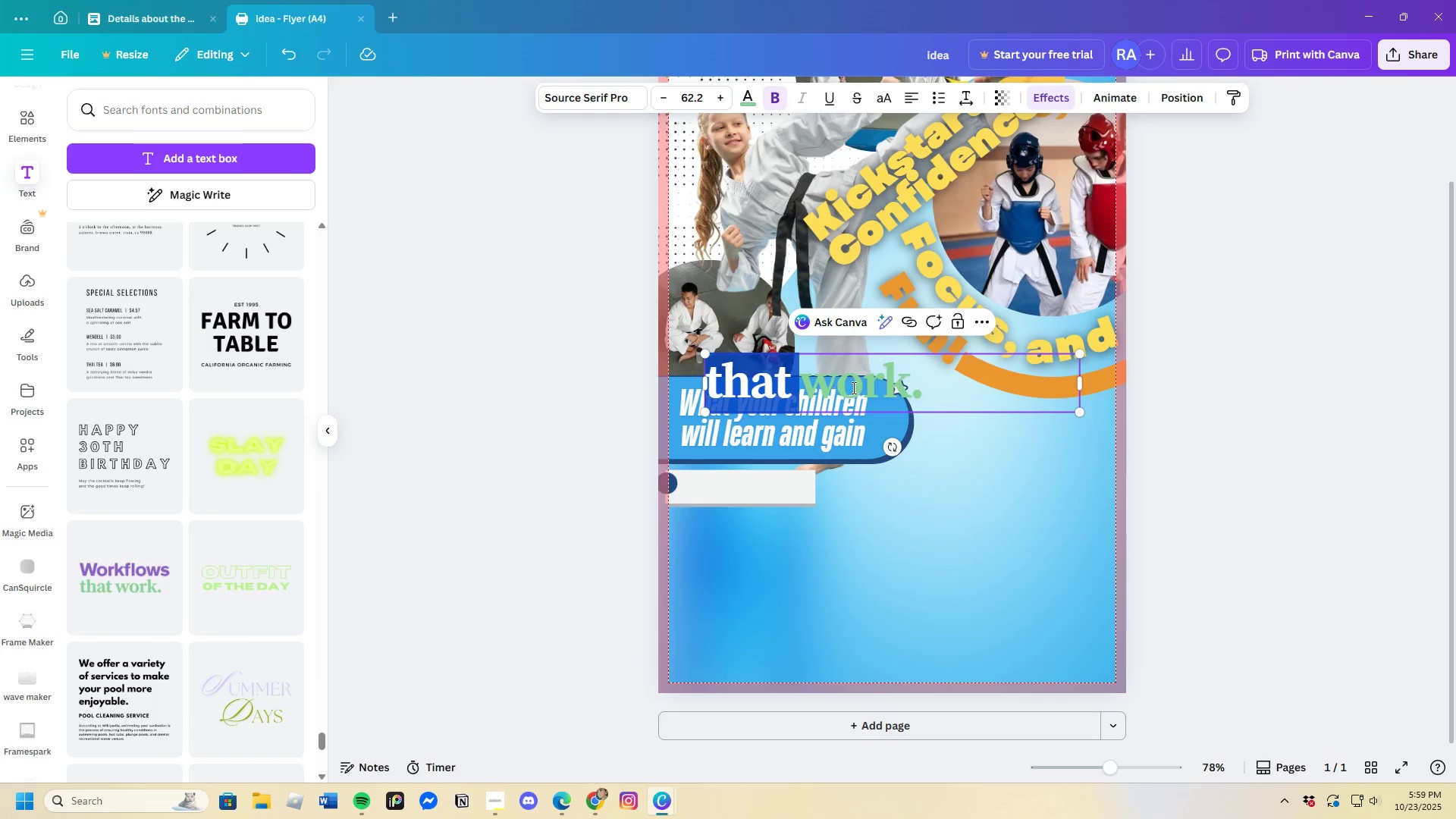 
left_click([940, 387])
 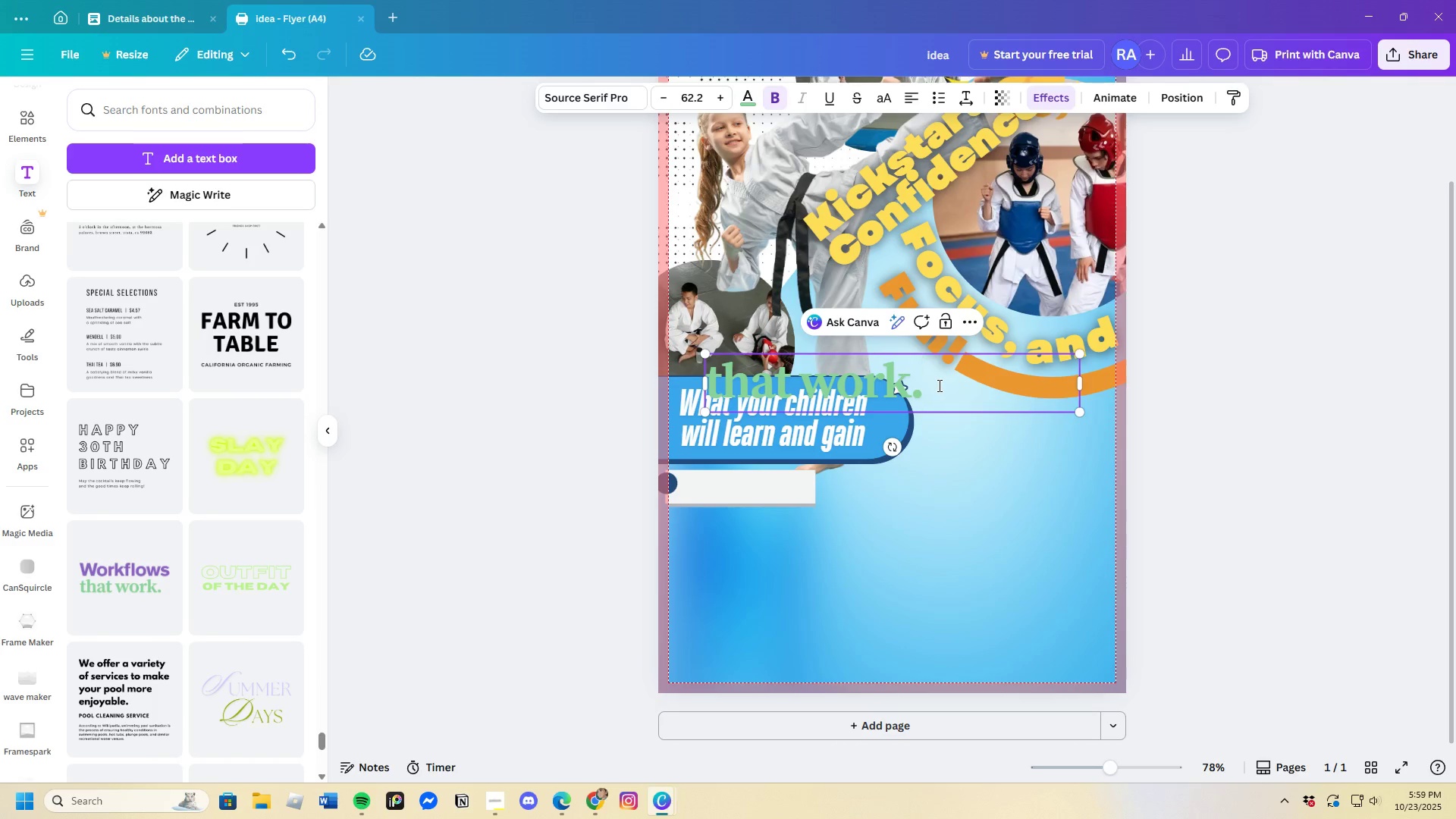 
left_click_drag(start_coordinate=[936, 385], to_coordinate=[682, 379])
 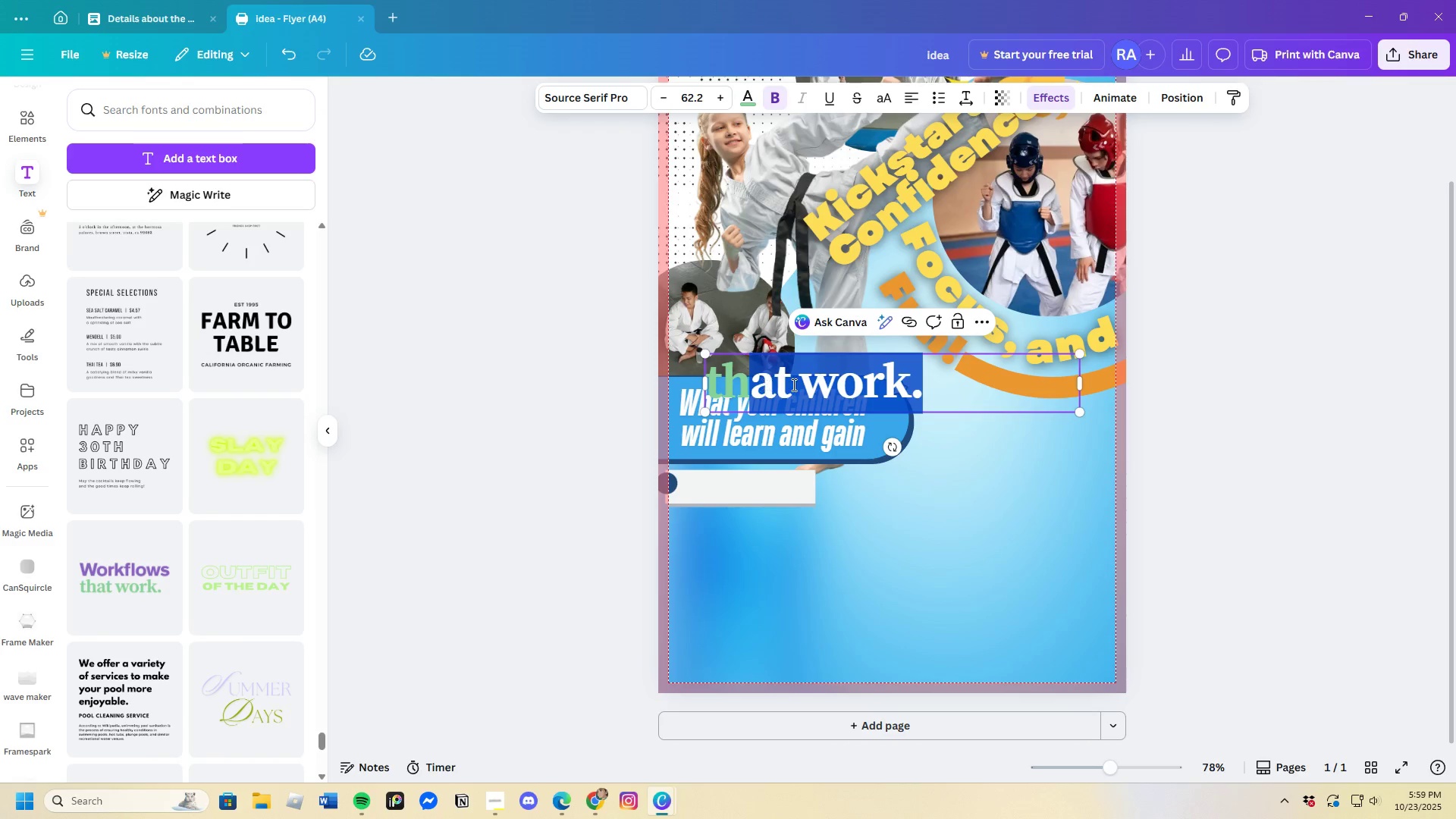 
left_click([881, 394])
 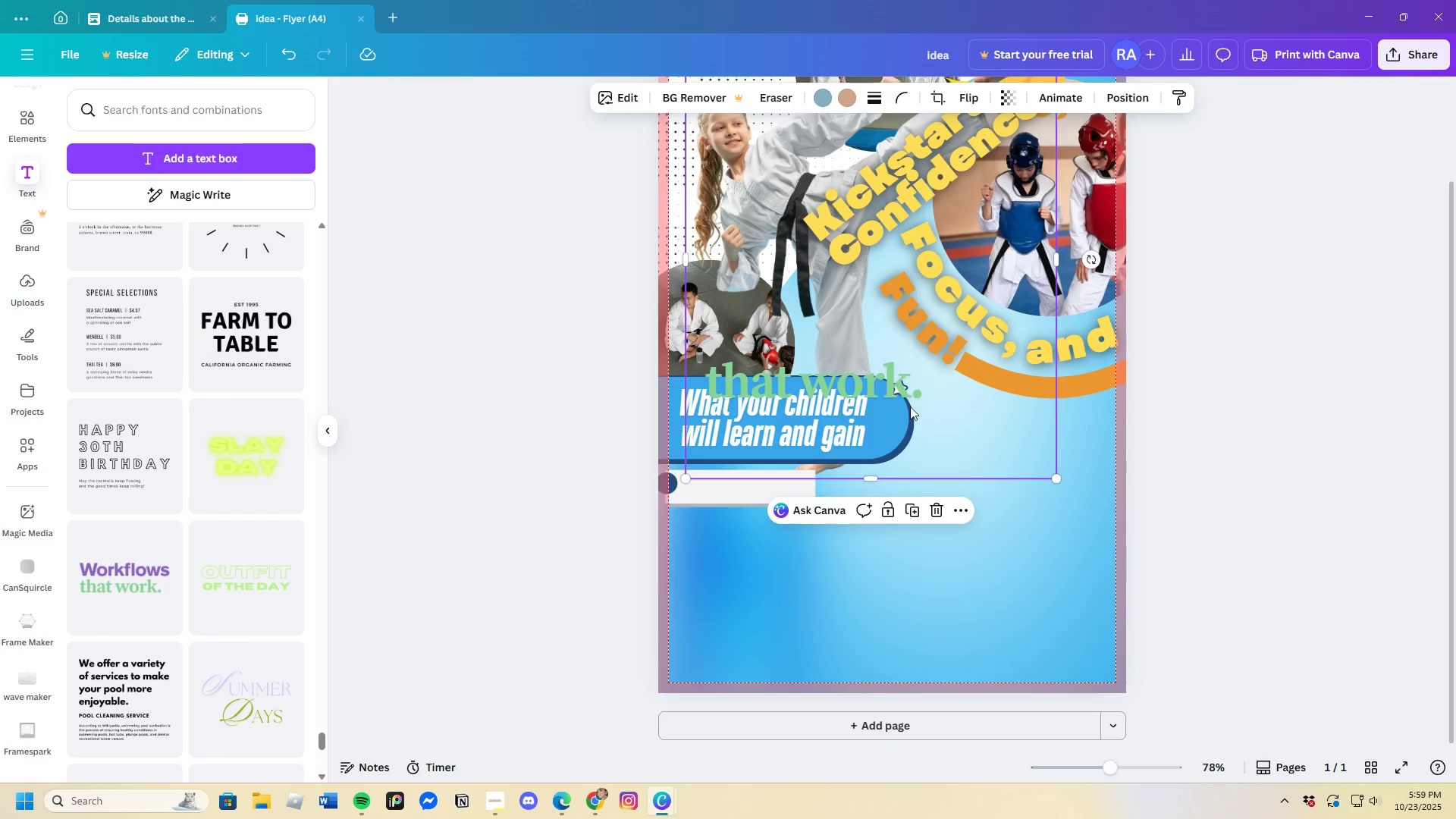 
double_click([902, 394])
 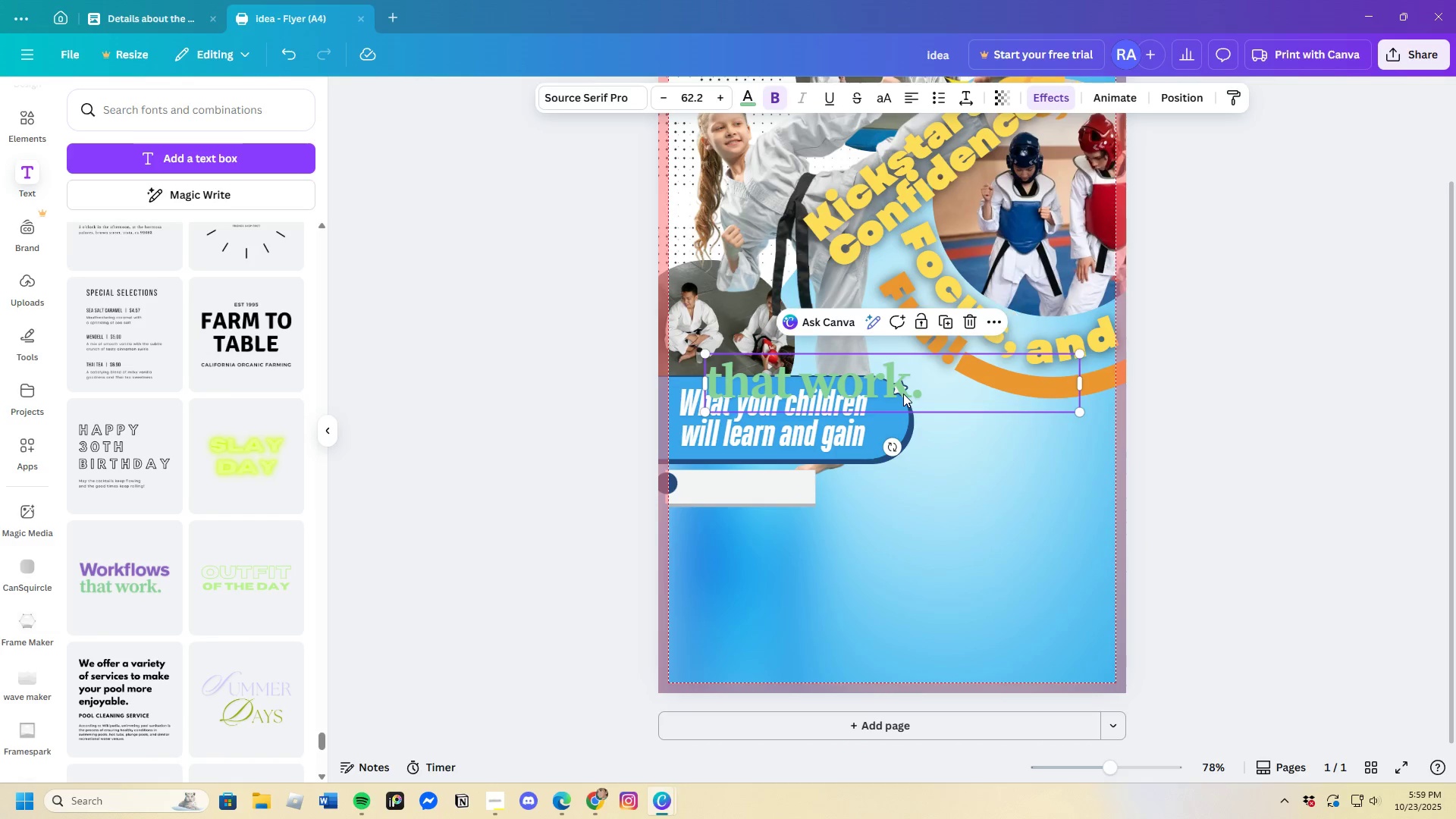 
triple_click([903, 394])
 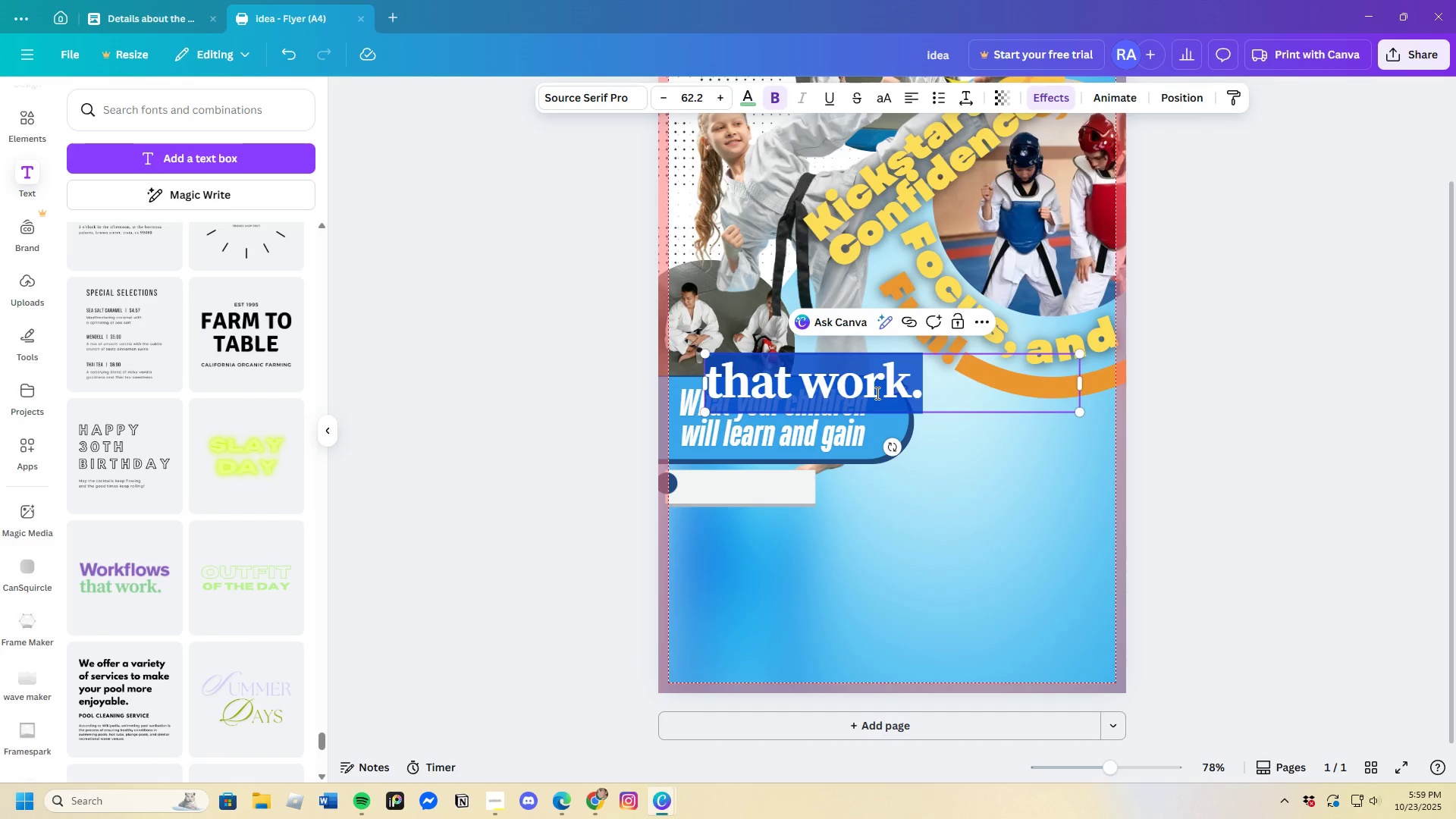 
key(Backspace)
 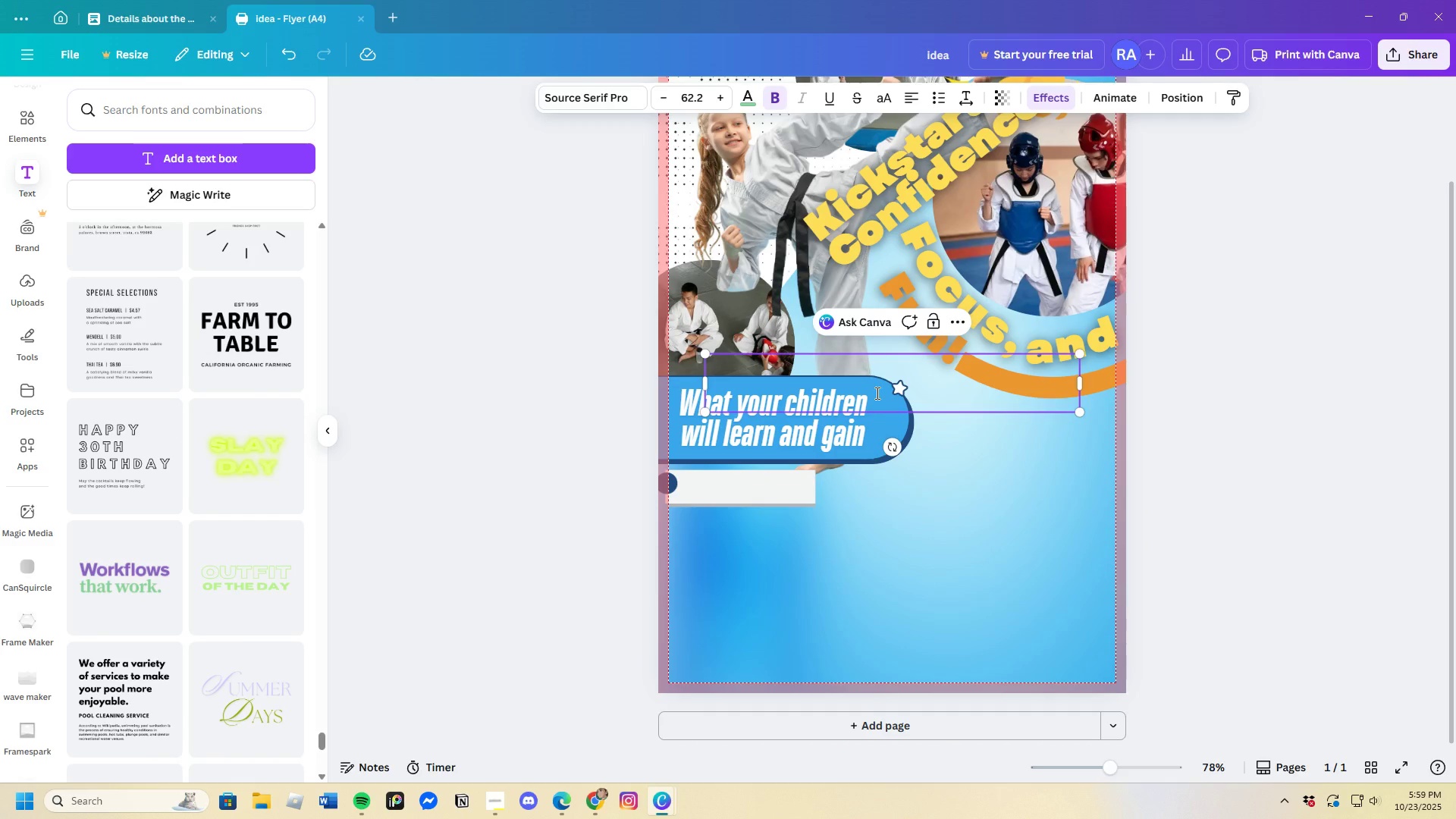 
key(Control+V)
 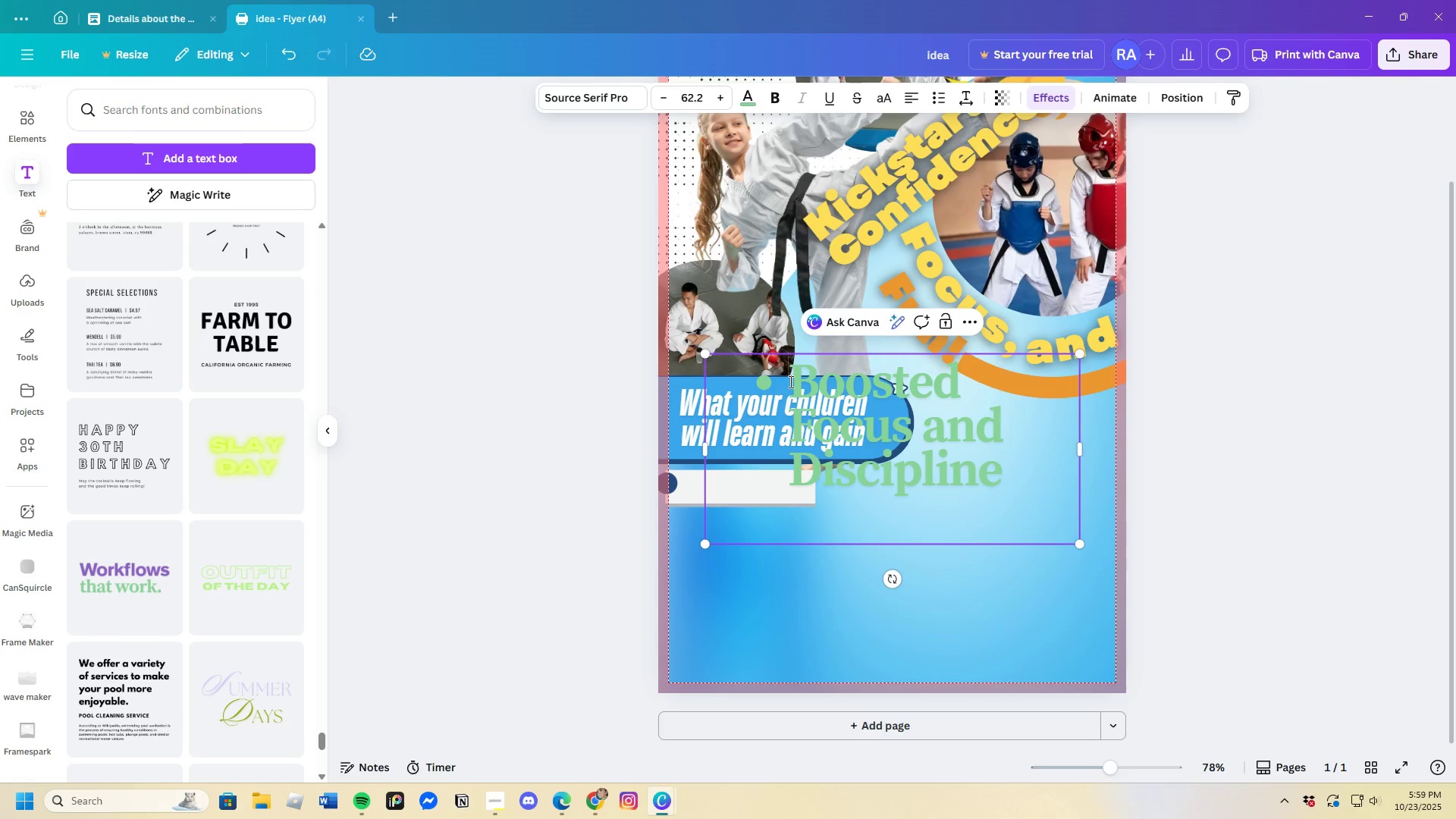 
key(Backspace)
 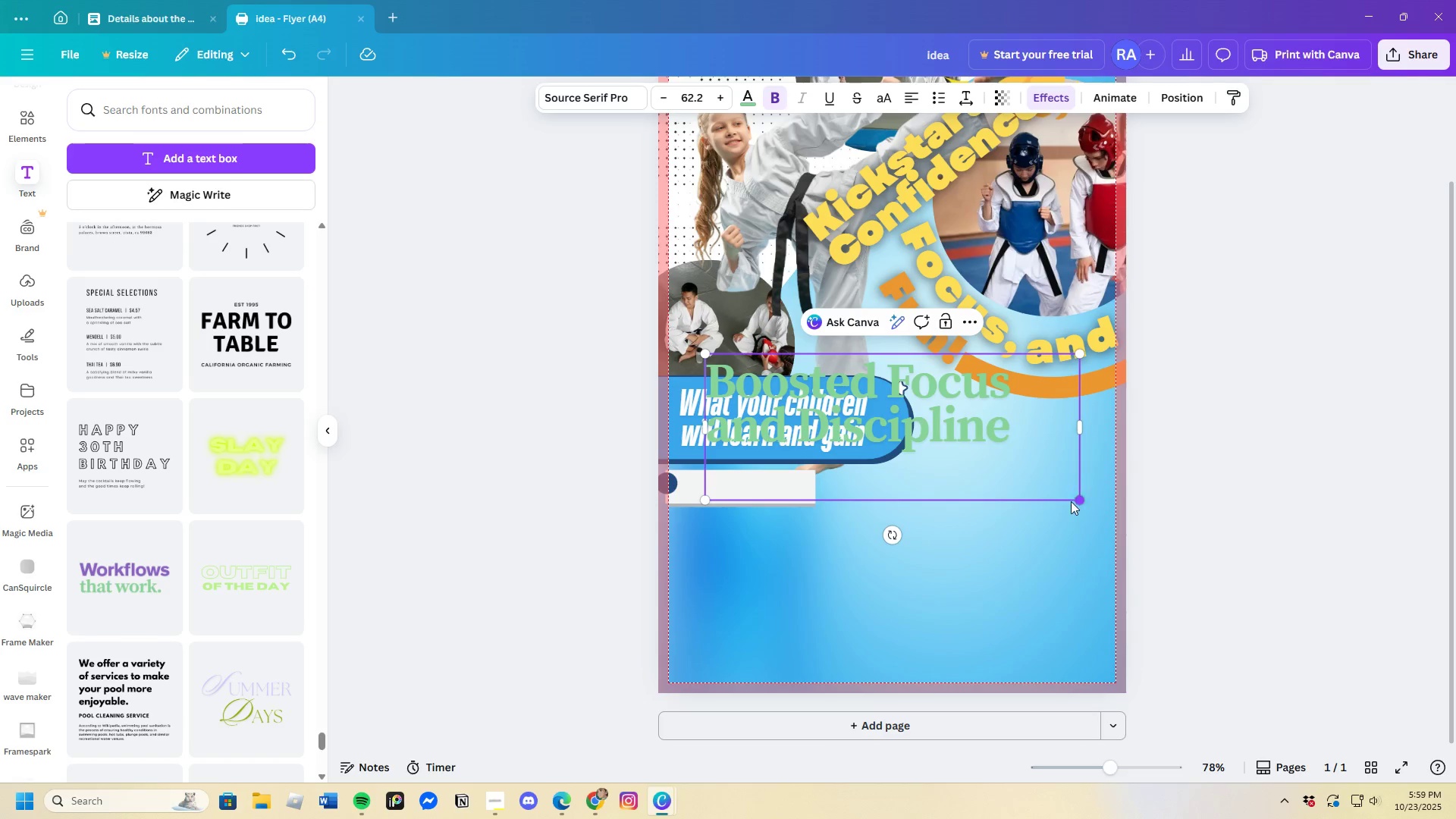 
left_click([930, 487])
 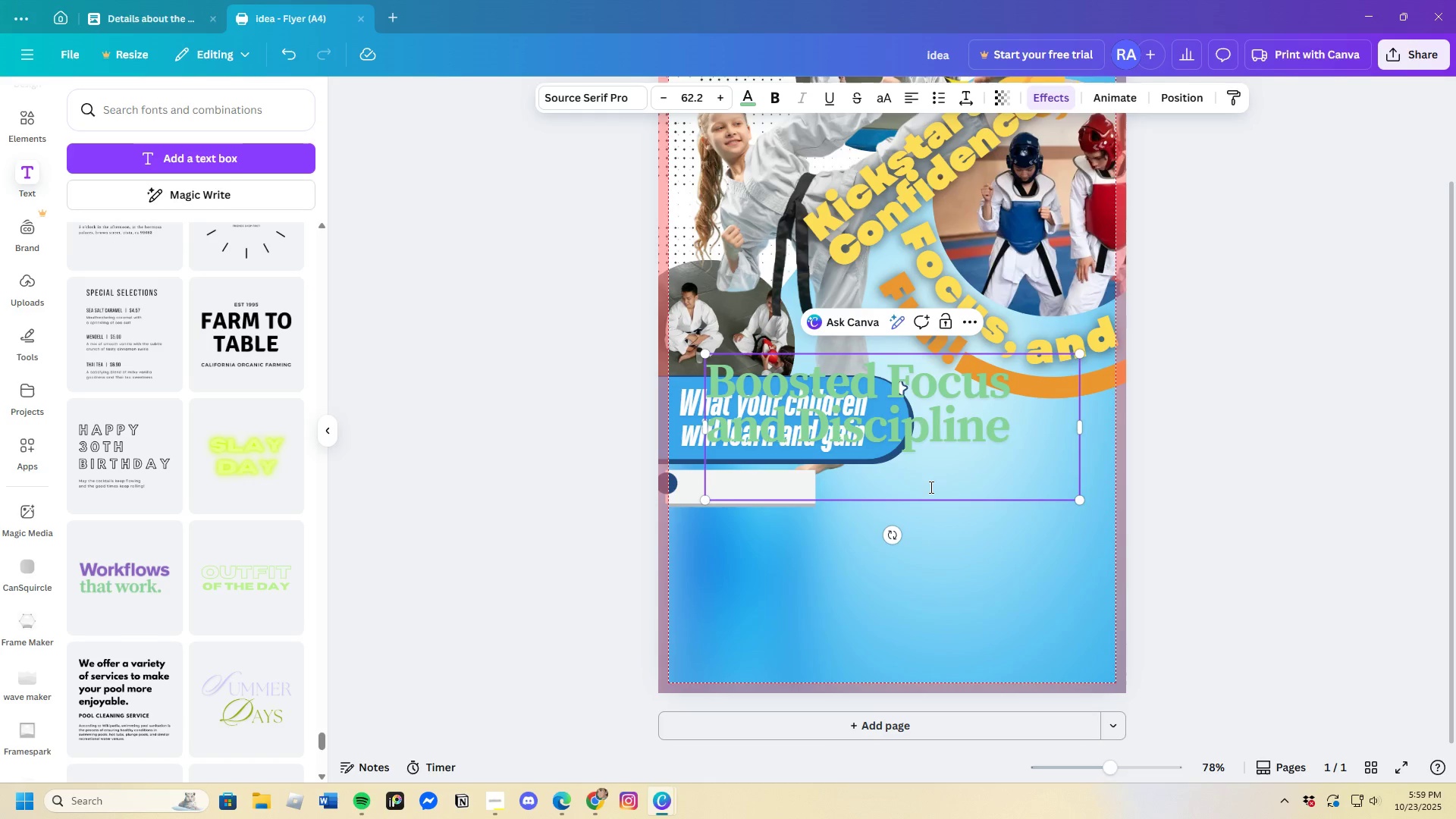 
key(Backspace)
 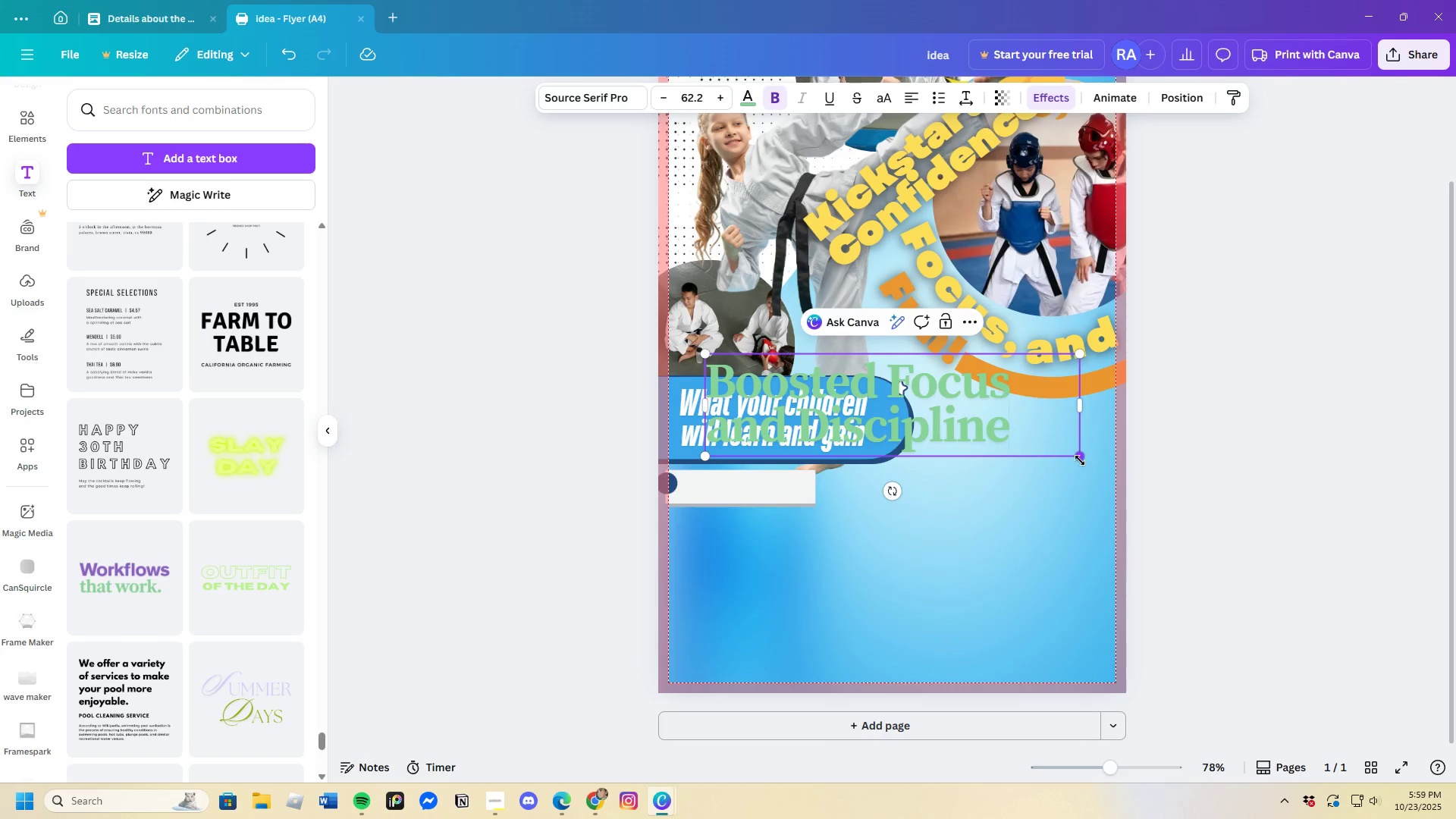 
left_click_drag(start_coordinate=[1080, 460], to_coordinate=[934, 444])
 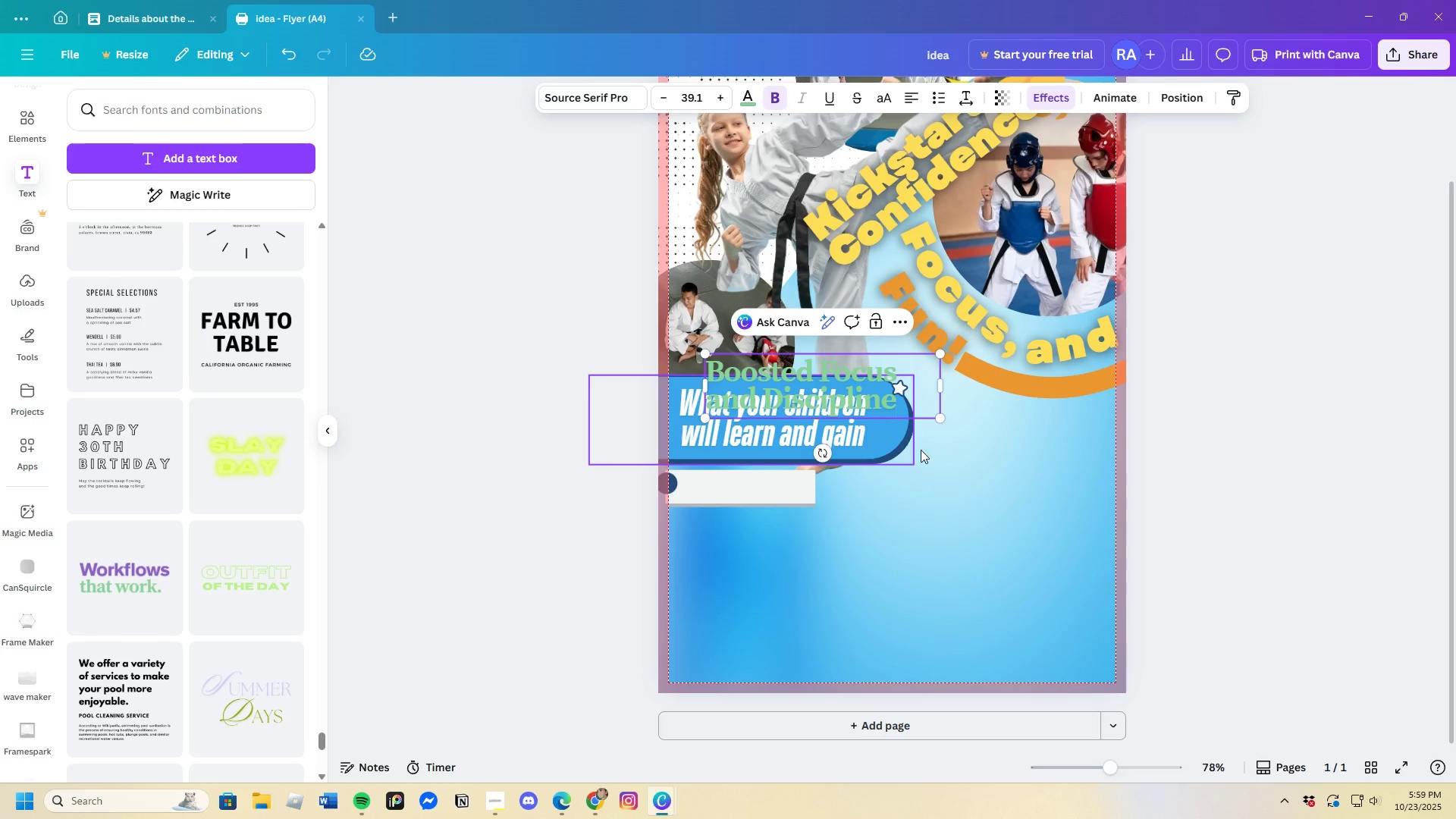 
left_click([911, 403])
 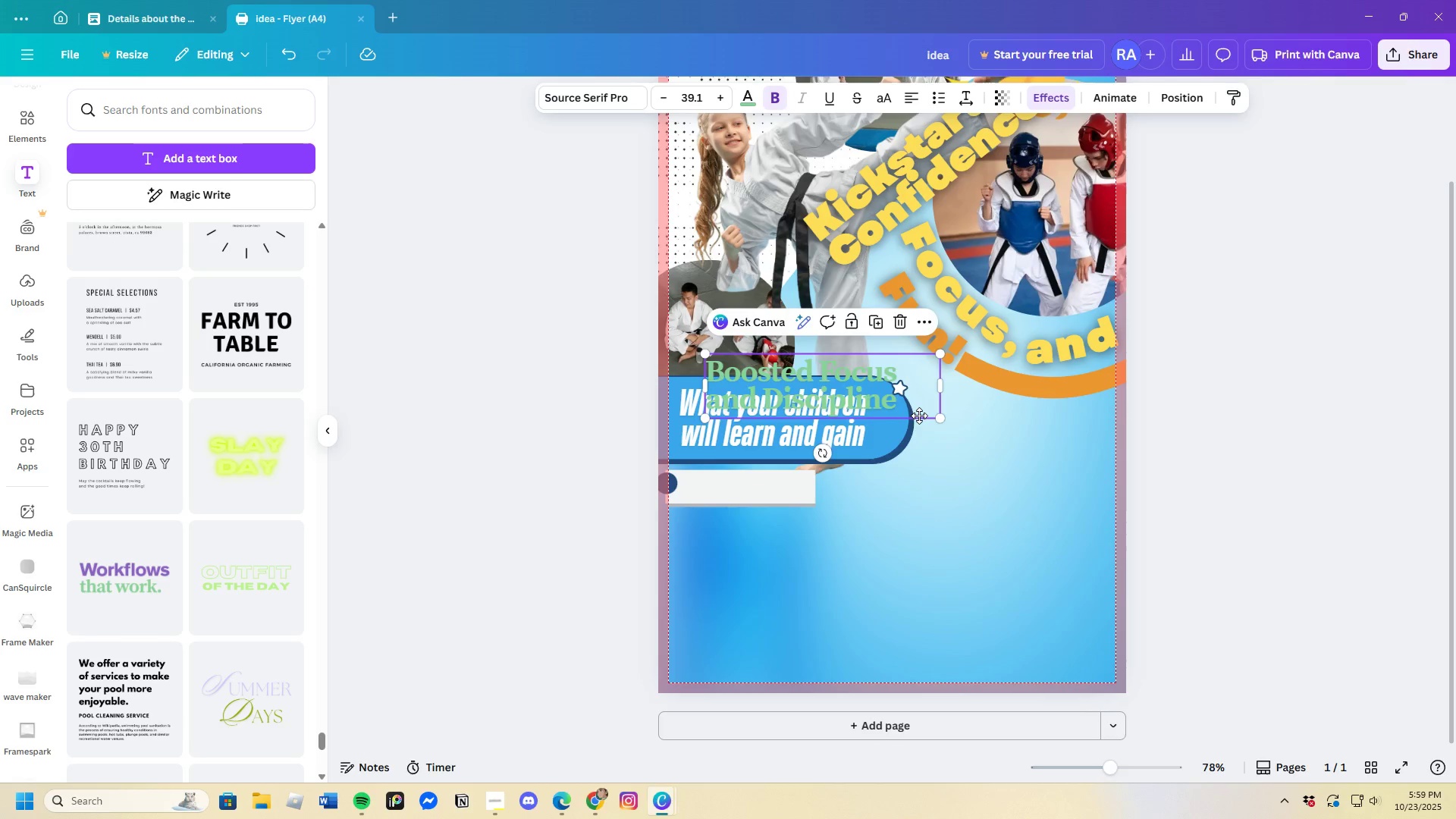 
left_click_drag(start_coordinate=[918, 403], to_coordinate=[890, 531])
 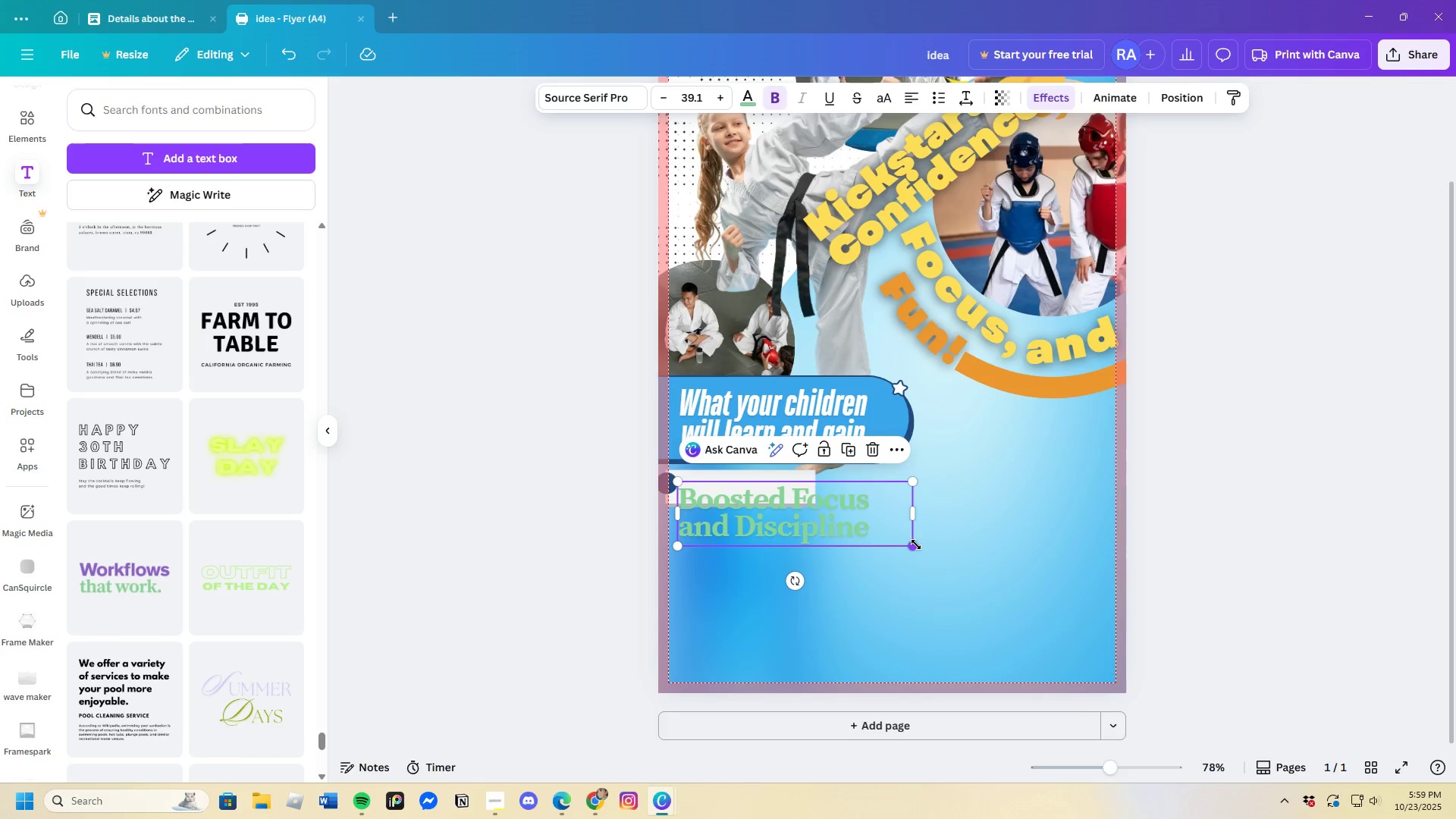 
left_click_drag(start_coordinate=[915, 545], to_coordinate=[804, 505])
 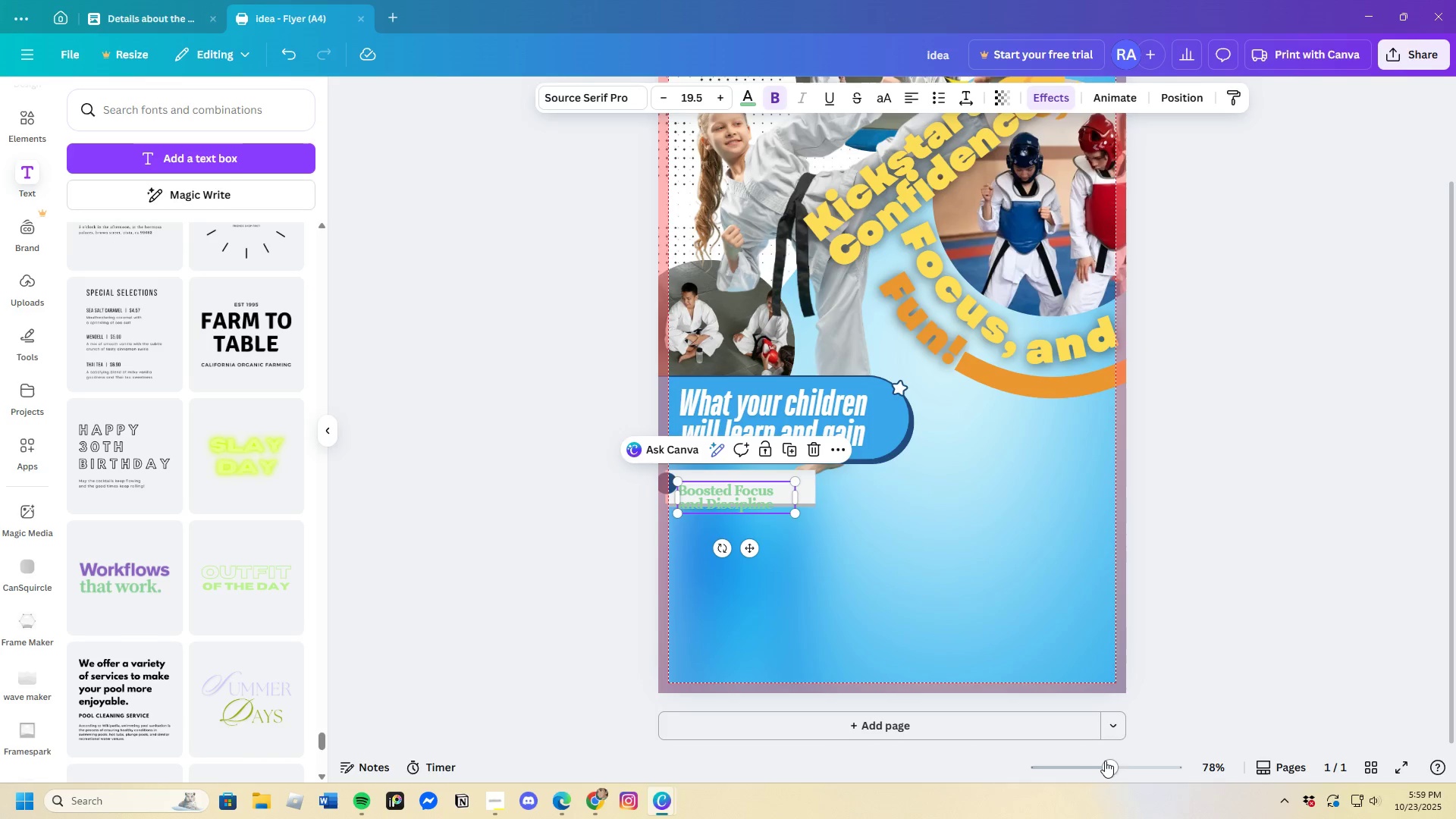 
left_click_drag(start_coordinate=[1110, 763], to_coordinate=[1126, 761])
 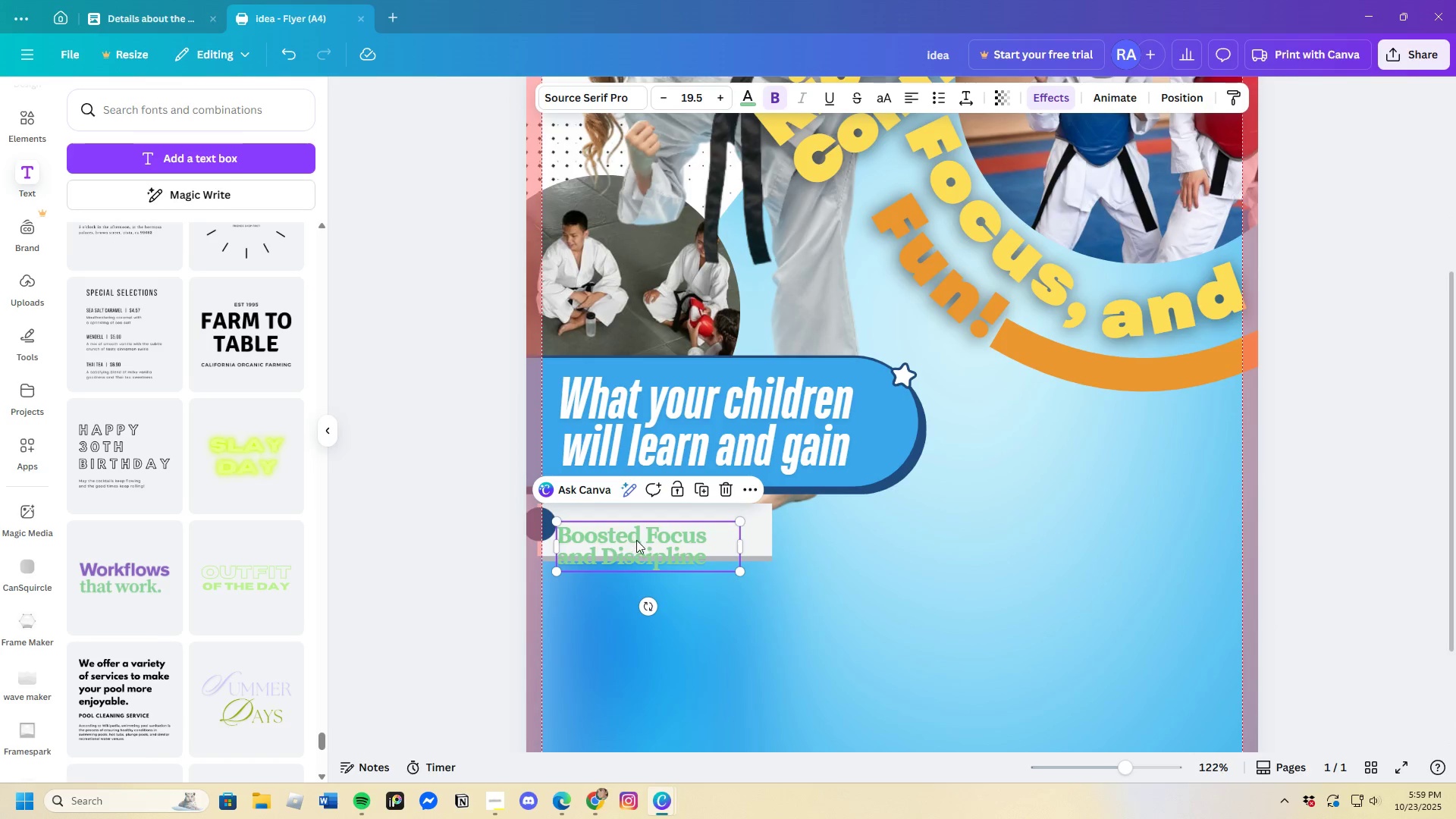 
left_click_drag(start_coordinate=[639, 544], to_coordinate=[662, 529])
 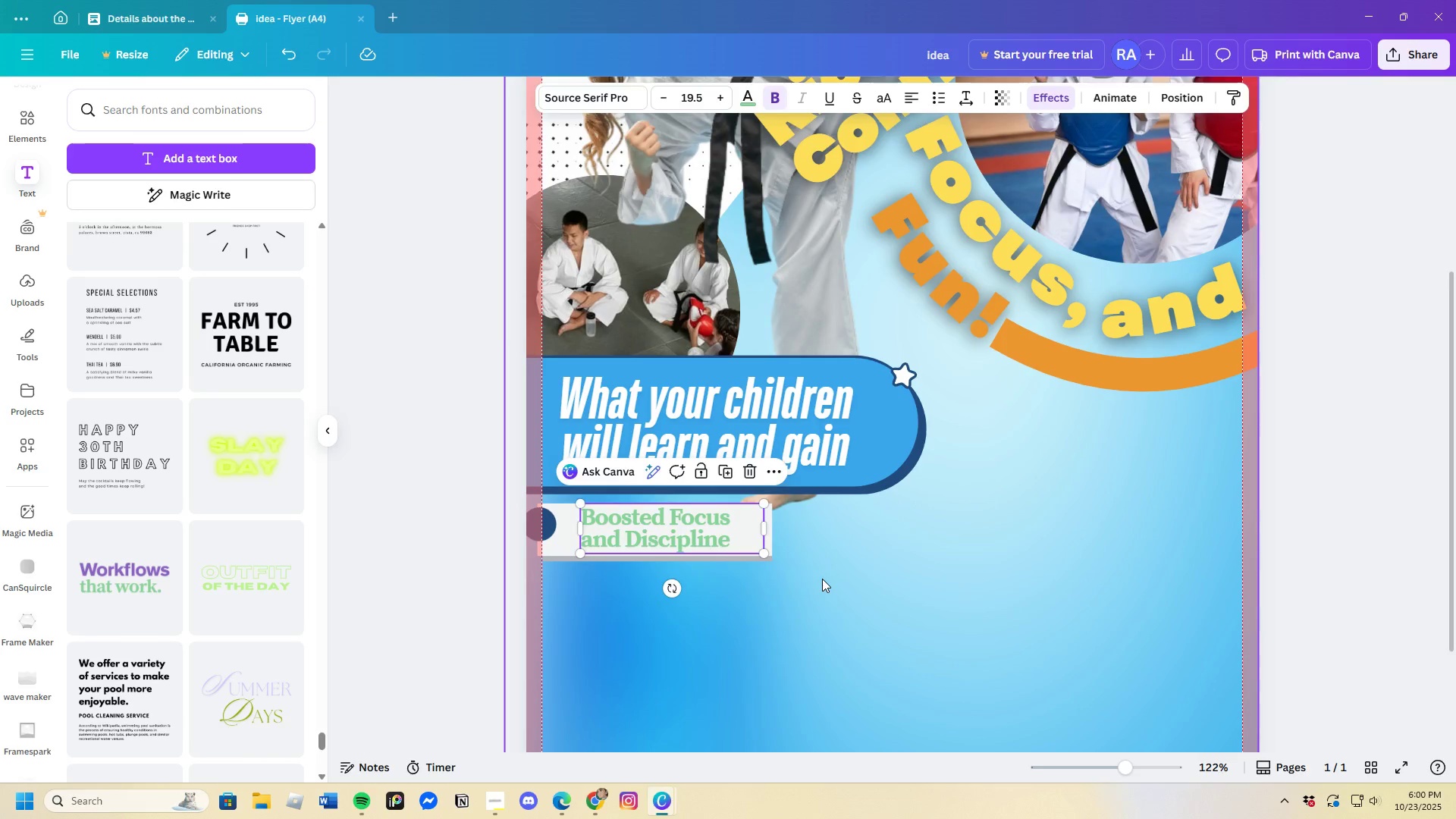 
left_click([822, 579])
 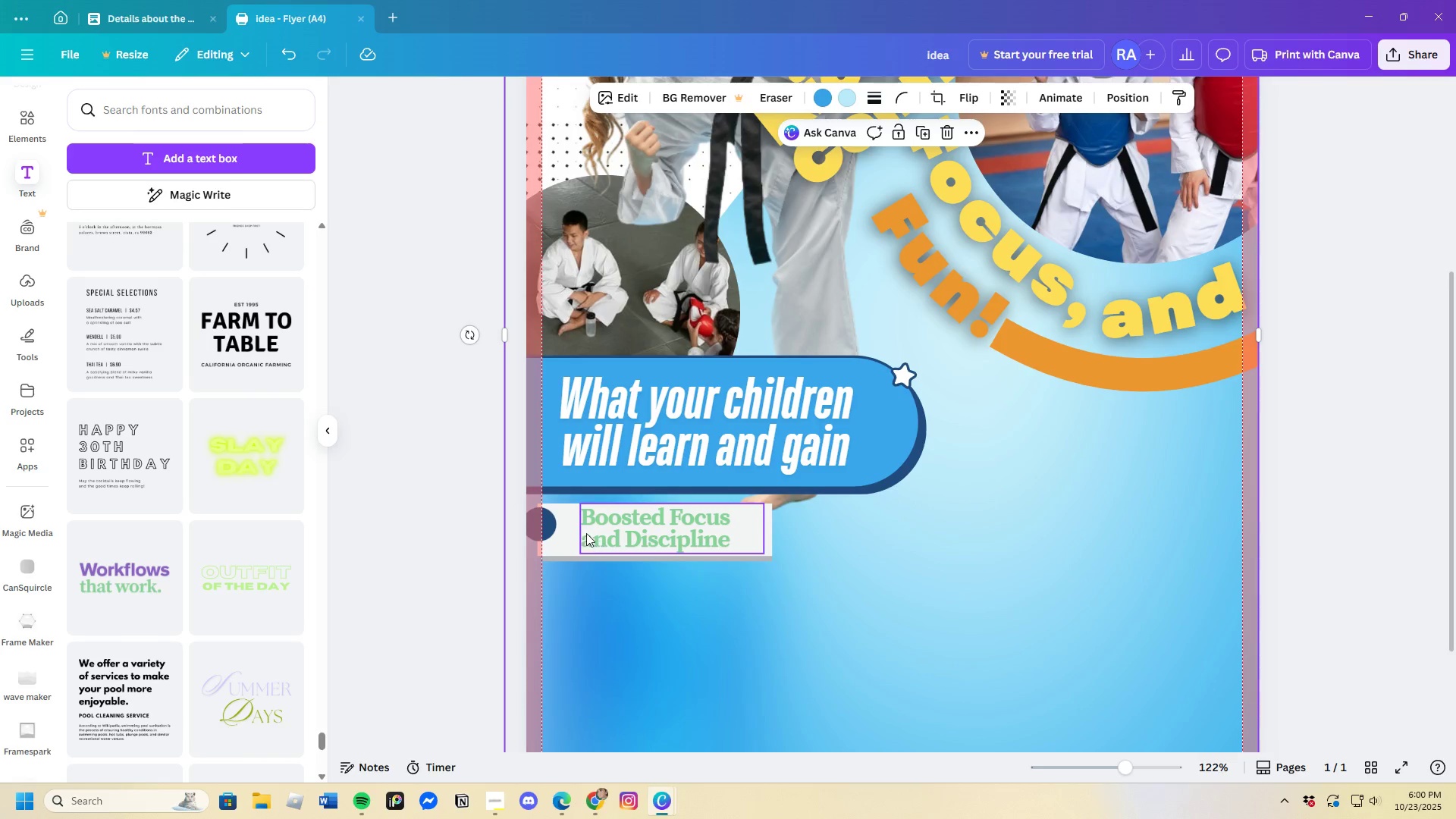 
mouse_move([608, 524])
 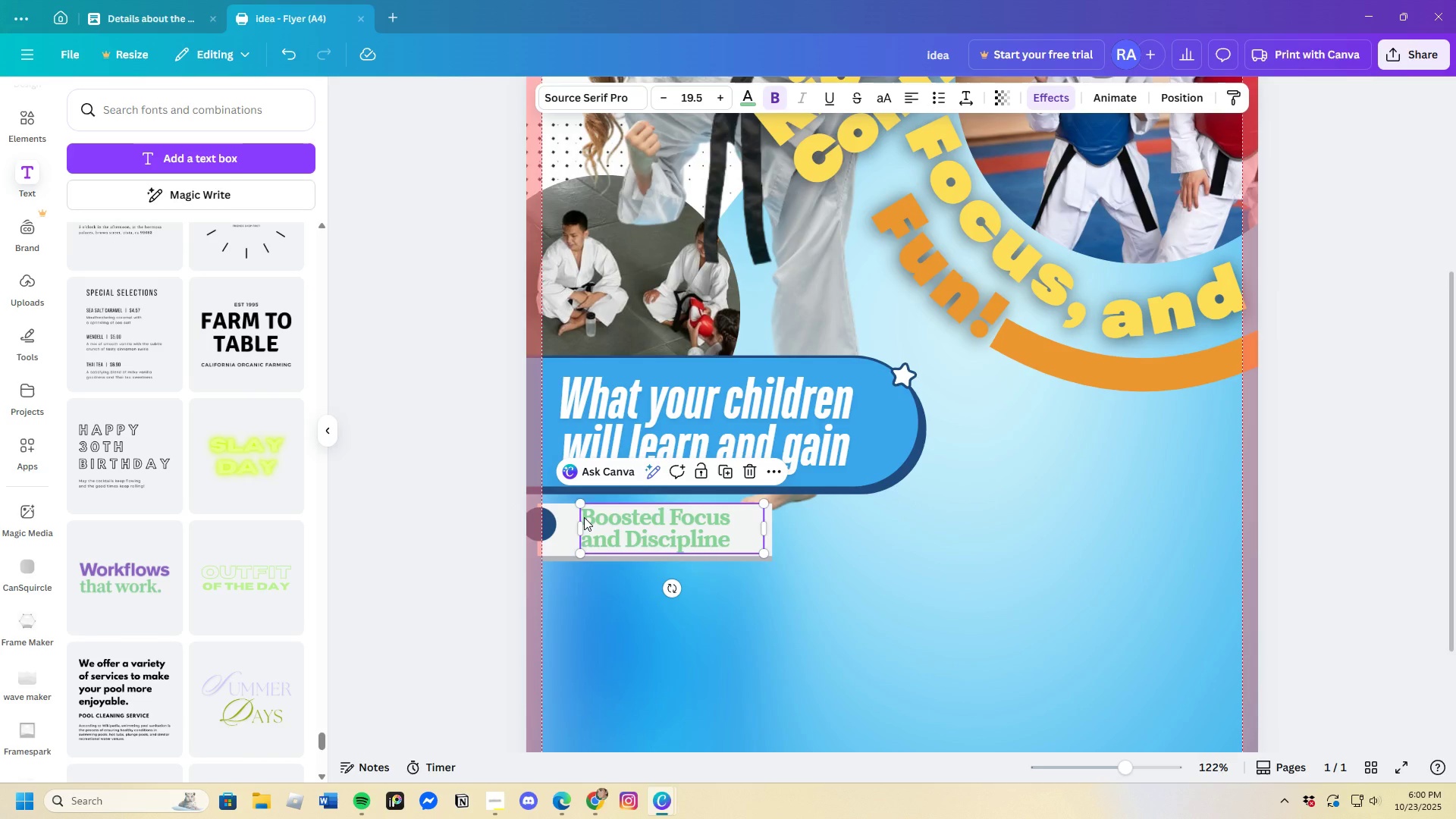 
left_click([584, 517])
 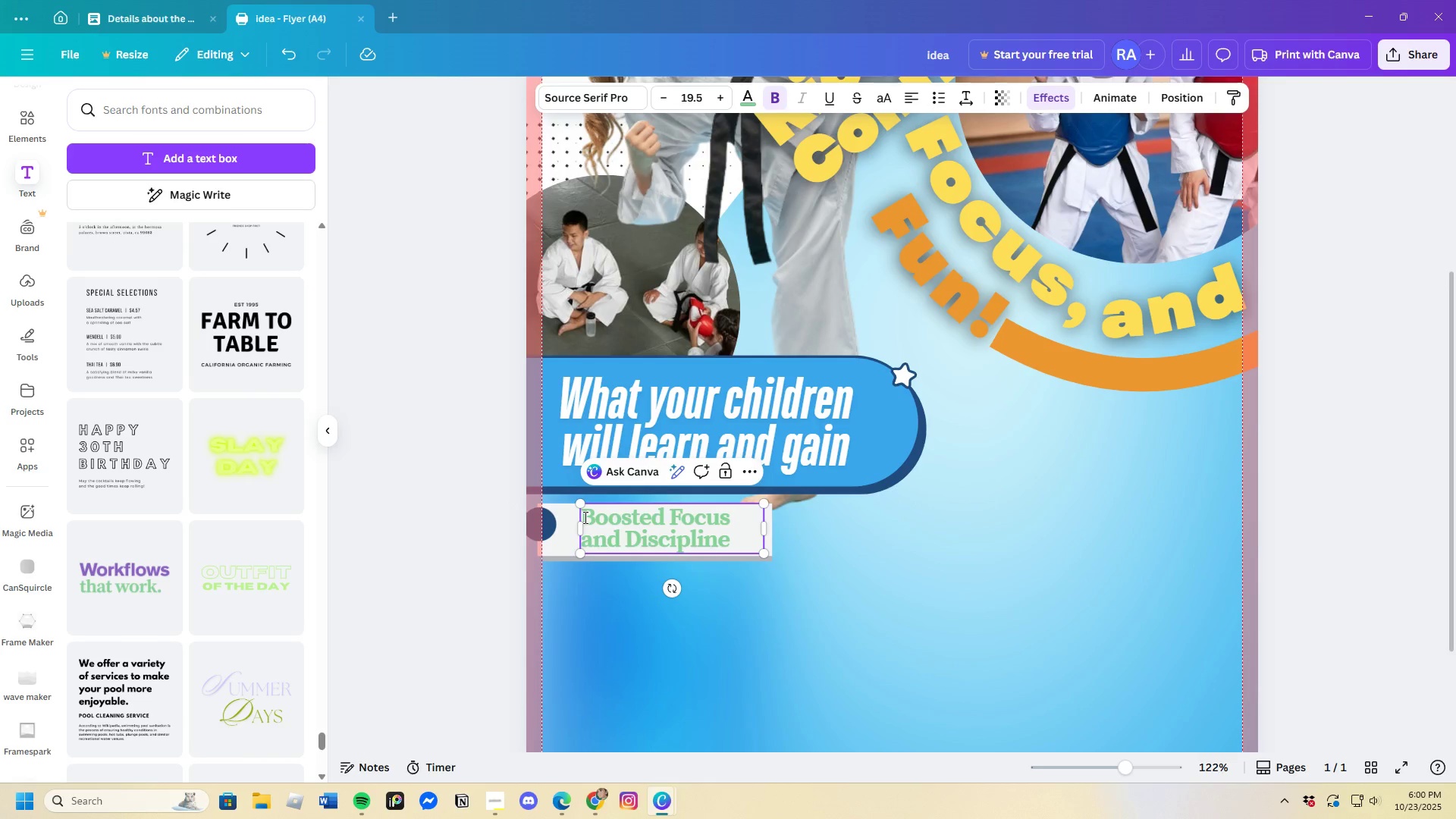 
left_click_drag(start_coordinate=[584, 517], to_coordinate=[739, 547])
 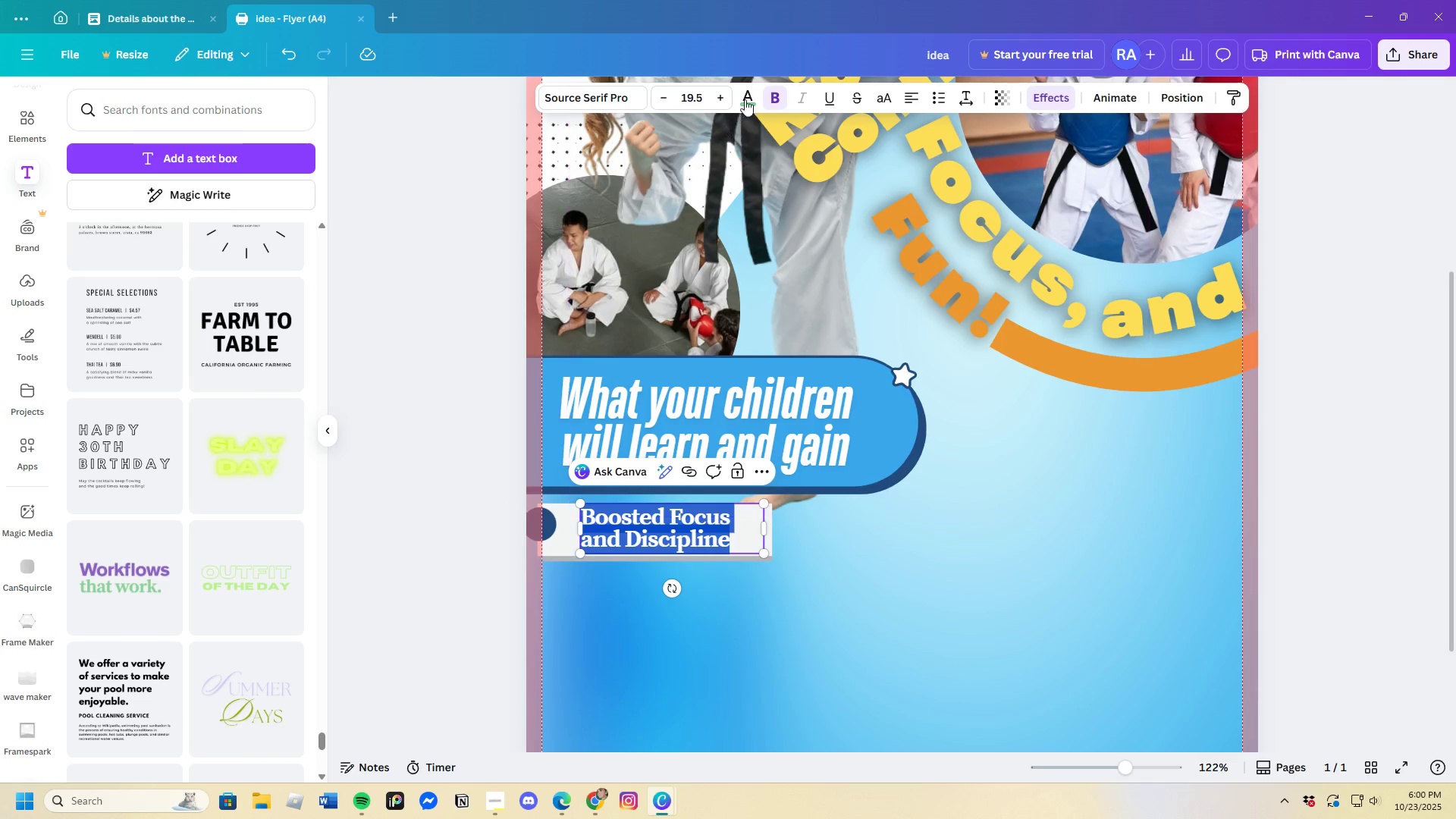 
left_click_drag(start_coordinate=[745, 98], to_coordinate=[742, 98])
 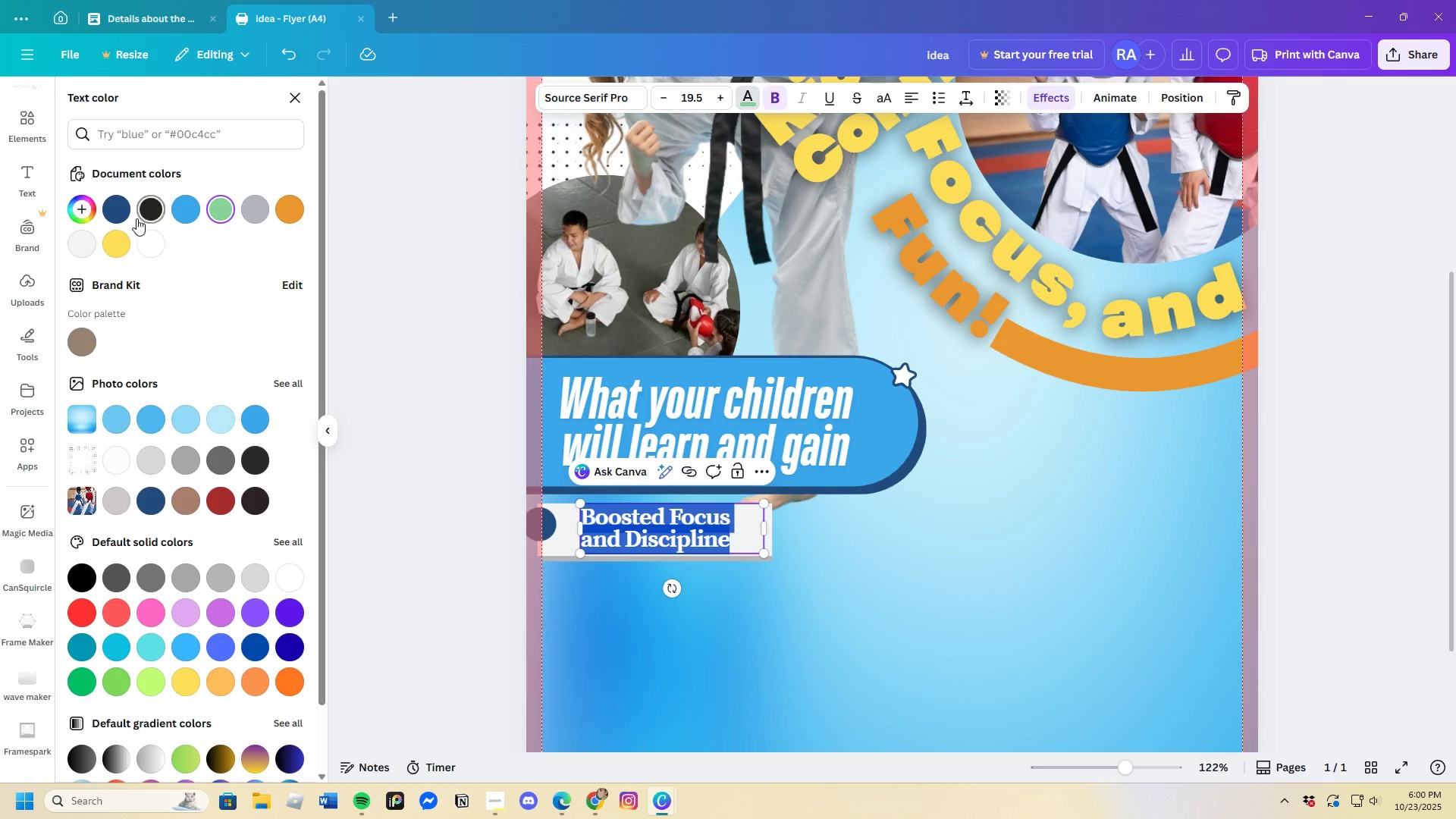 
left_click([119, 209])
 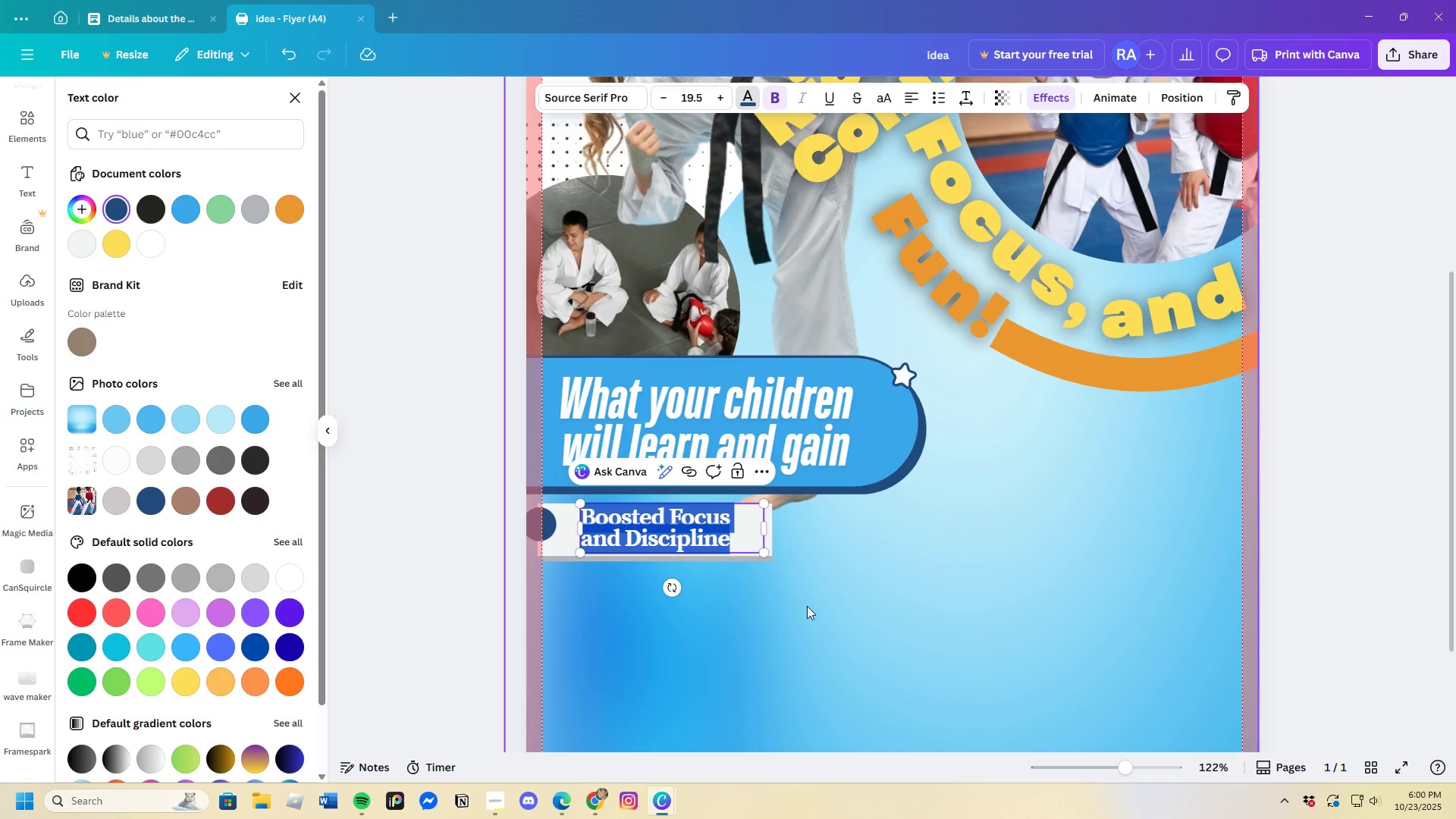 
left_click([827, 607])
 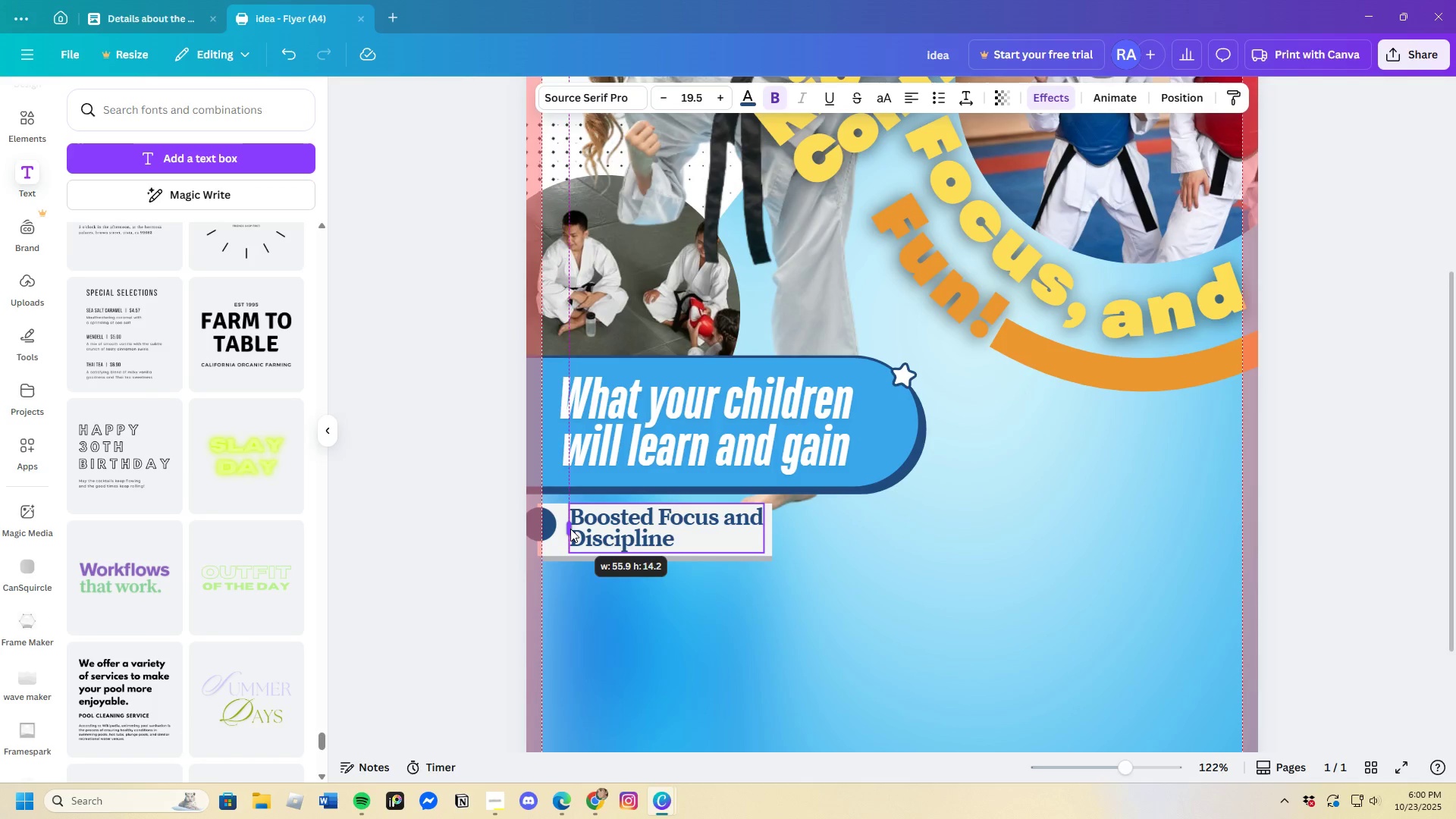 
wait(5.44)
 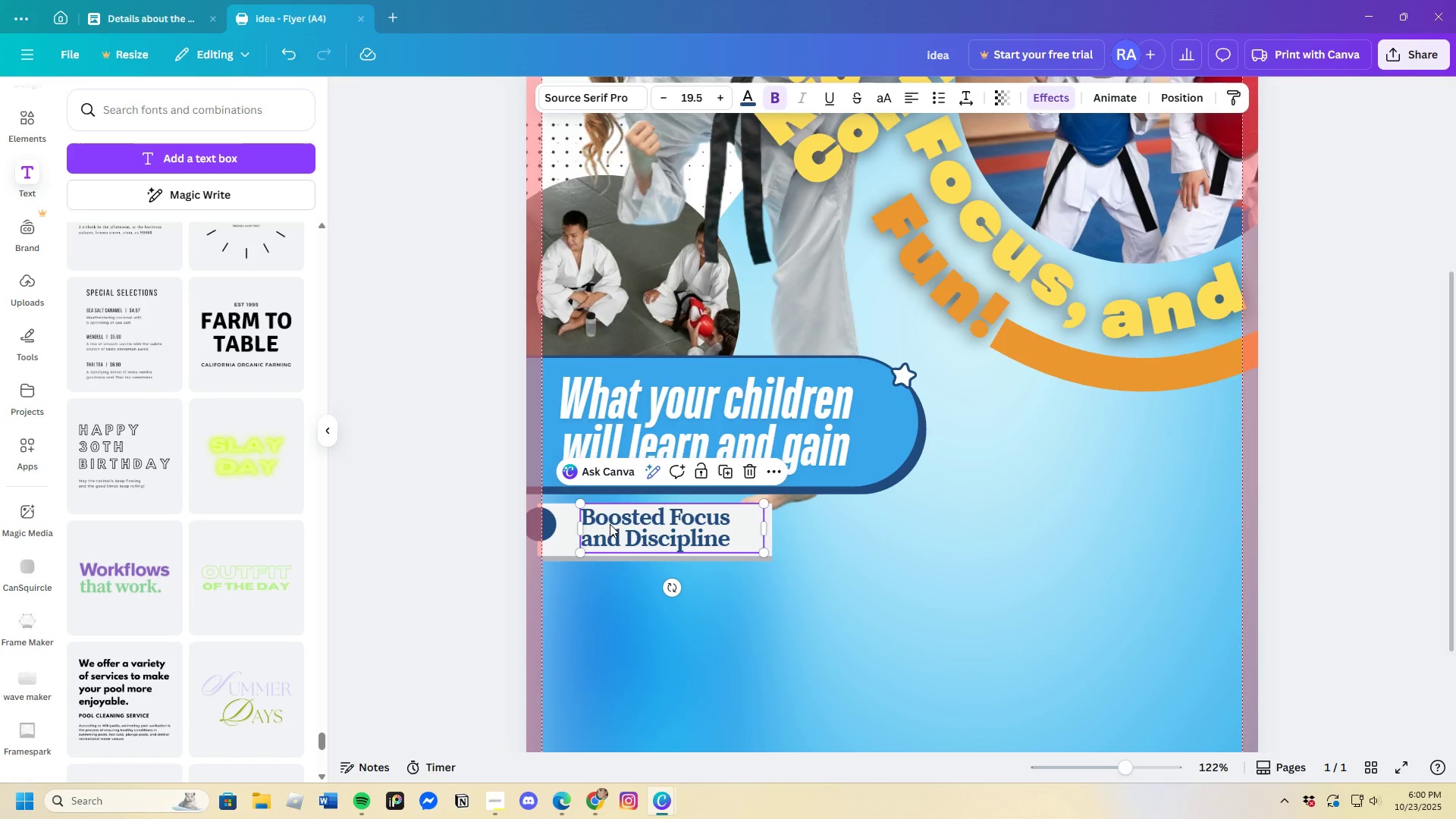 
left_click_drag(start_coordinate=[676, 535], to_coordinate=[670, 534])
 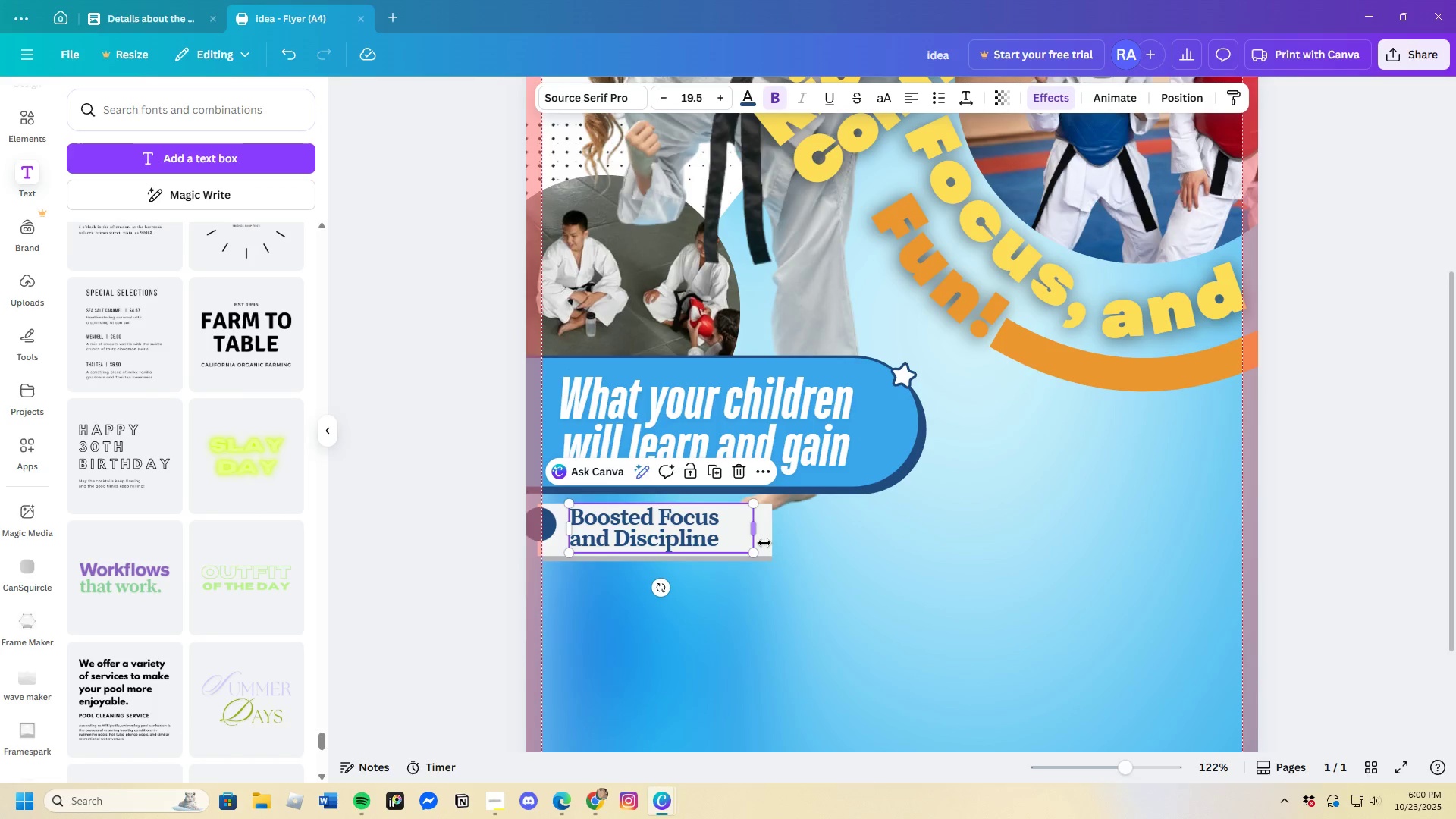 
left_click([764, 543])
 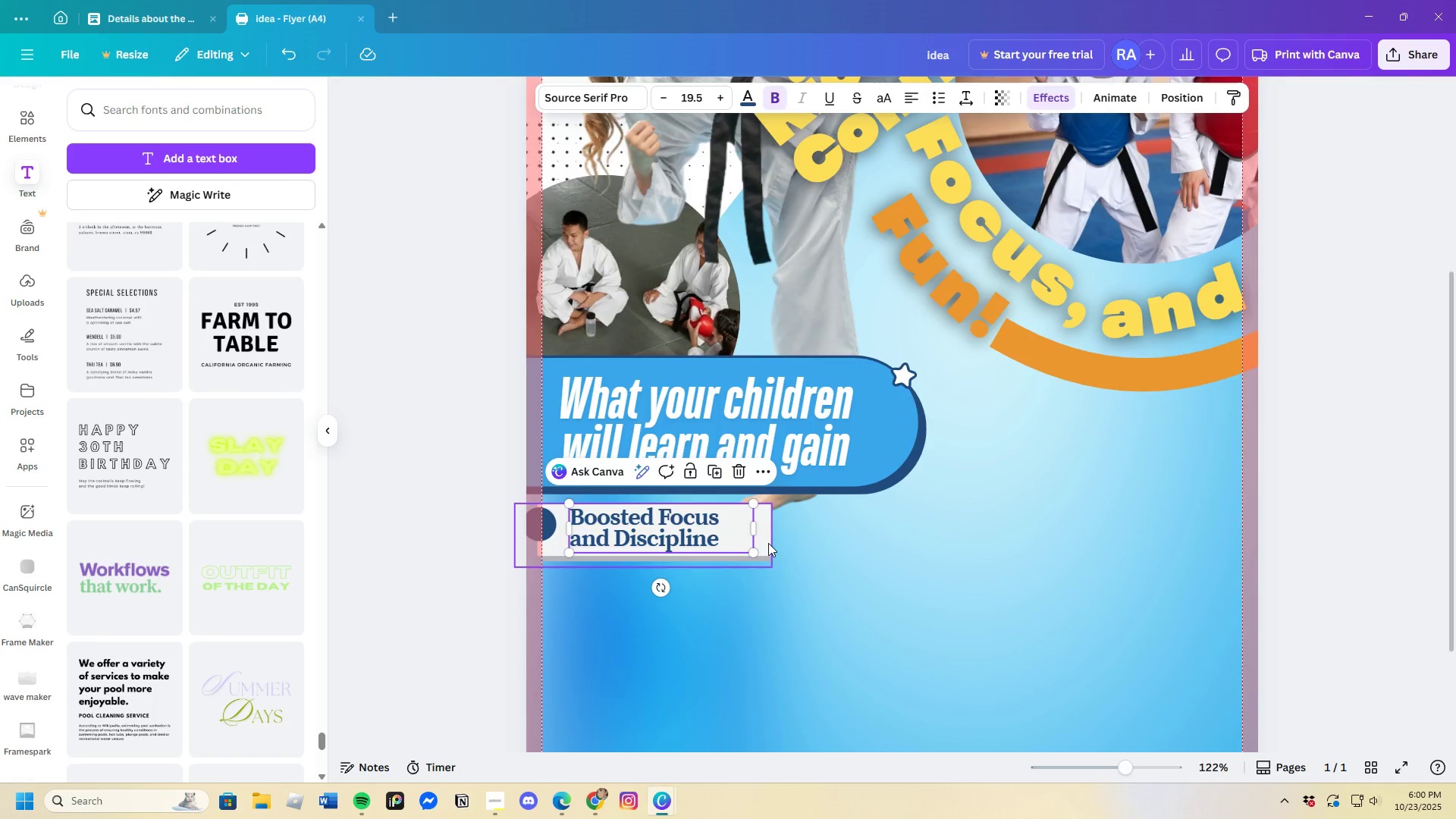 
left_click([768, 543])
 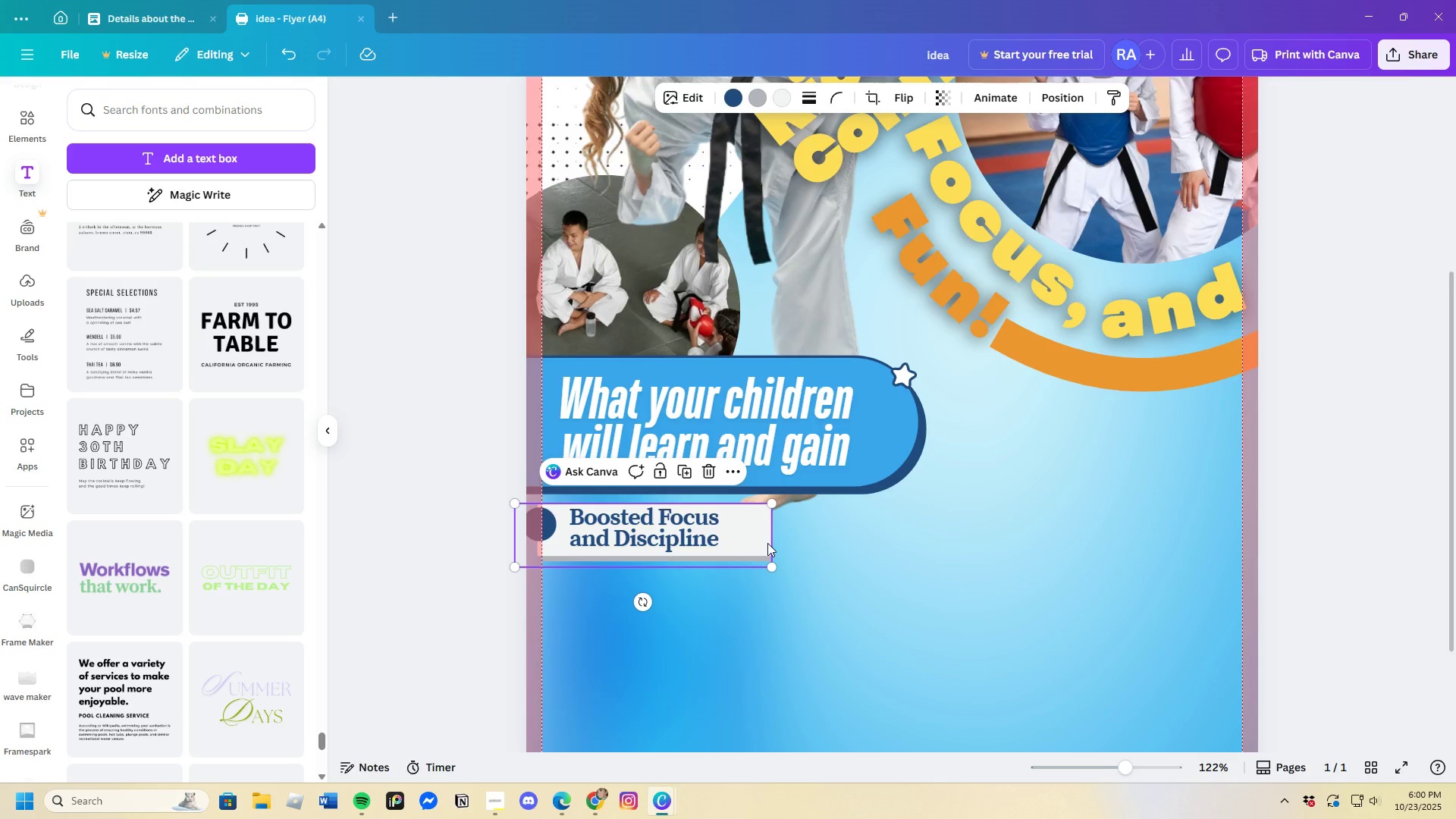 
double_click([767, 543])
 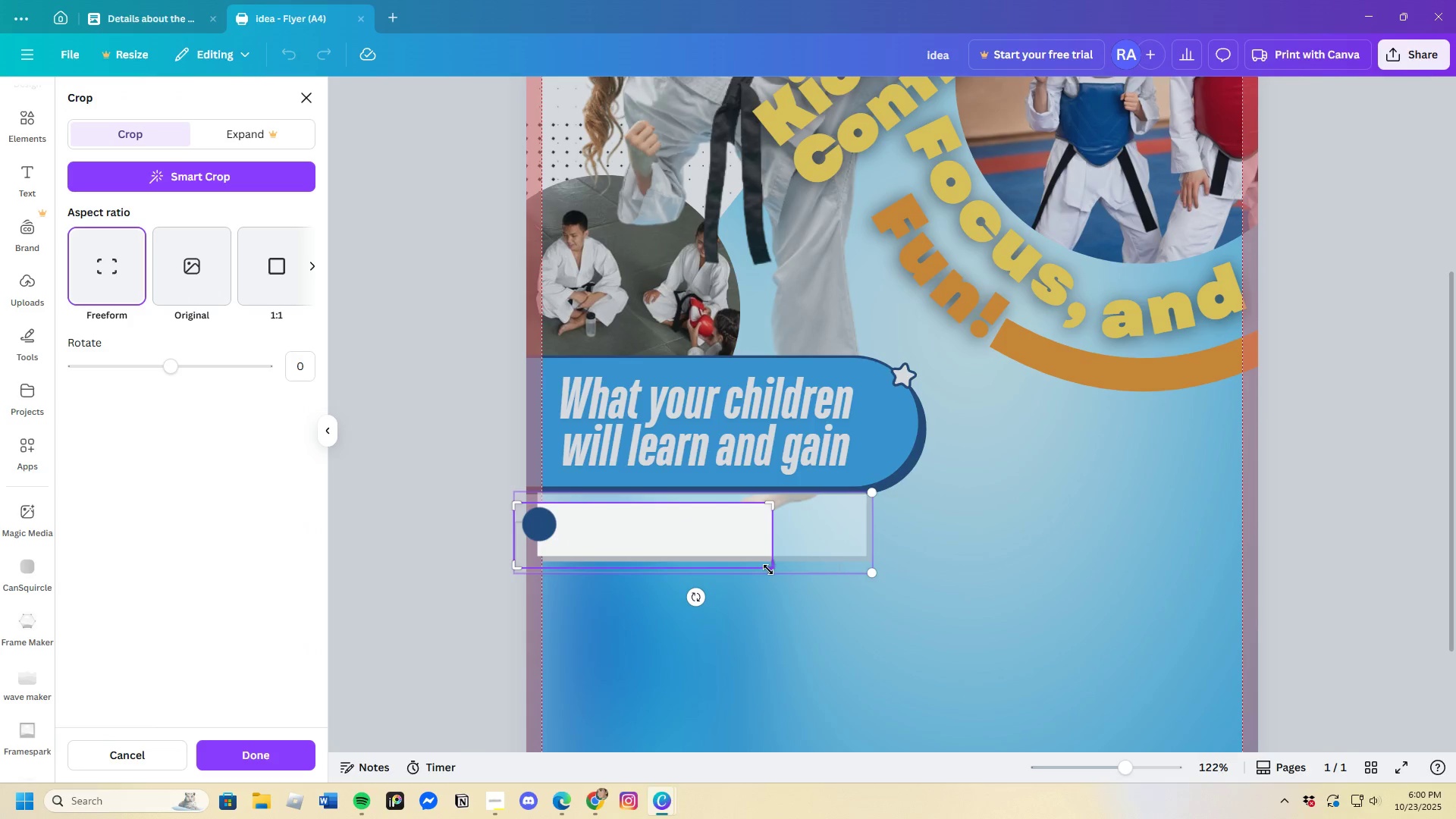 
left_click_drag(start_coordinate=[768, 566], to_coordinate=[743, 567])
 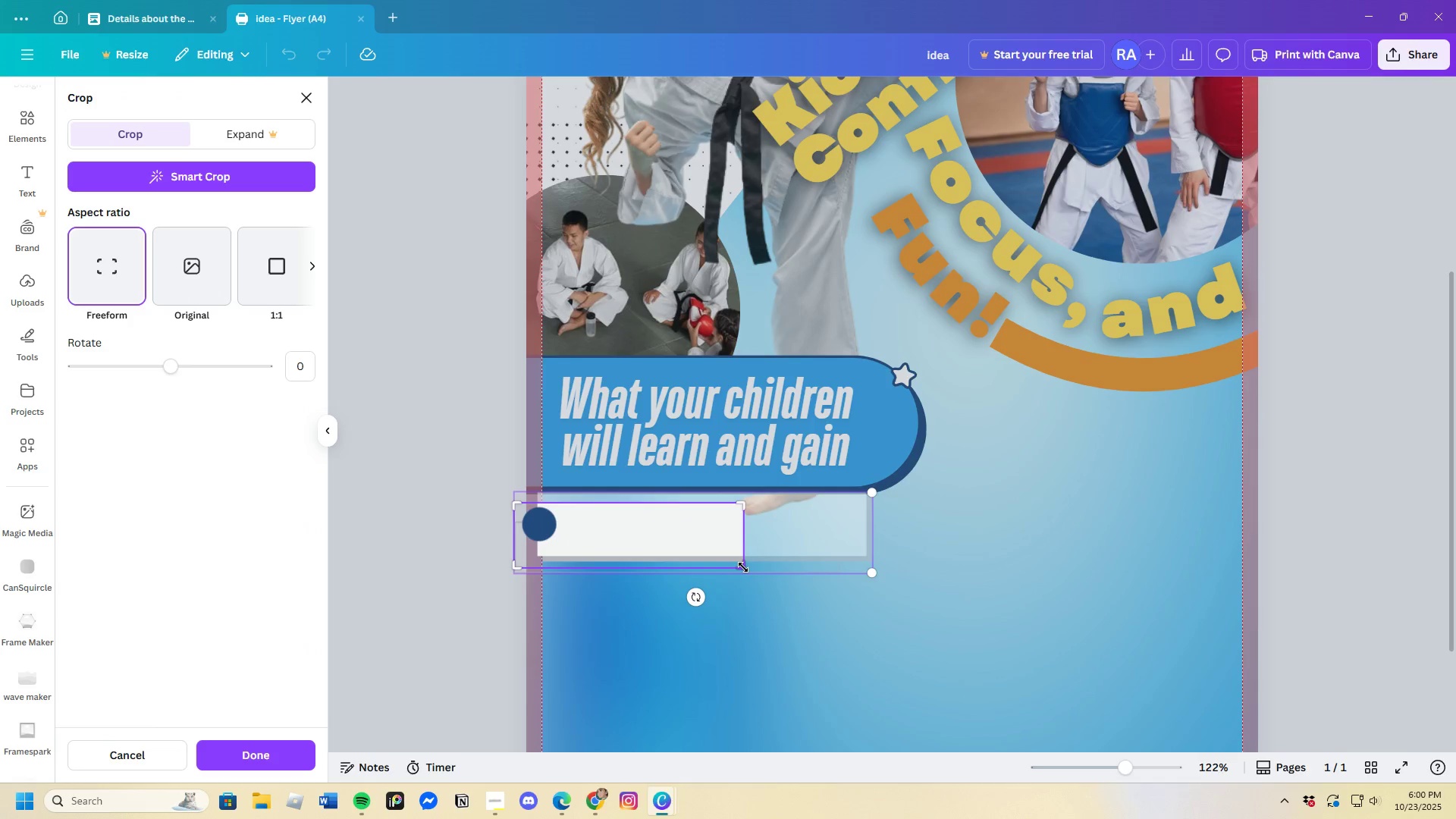 
key(Enter)
 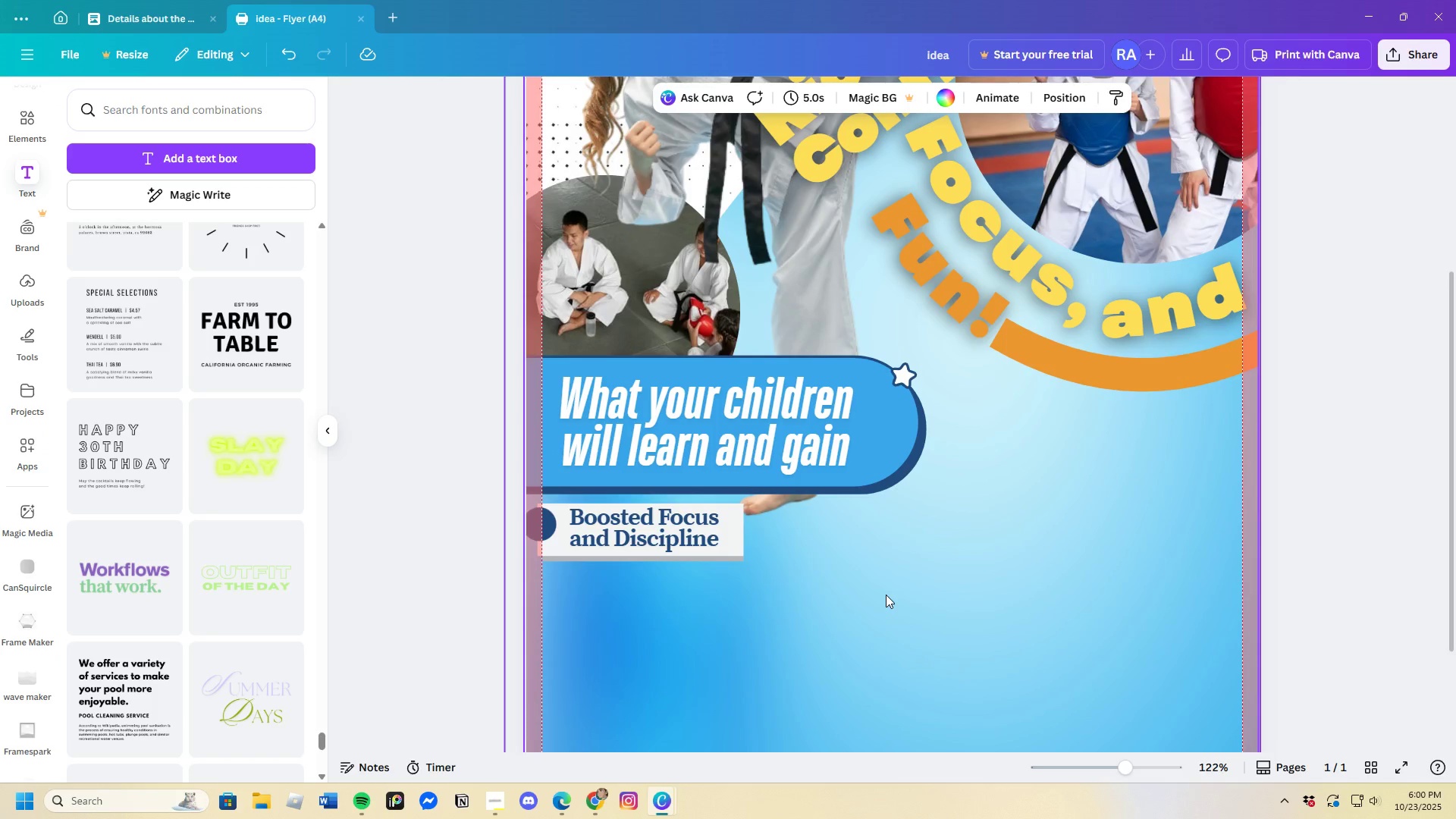 
left_click([886, 595])
 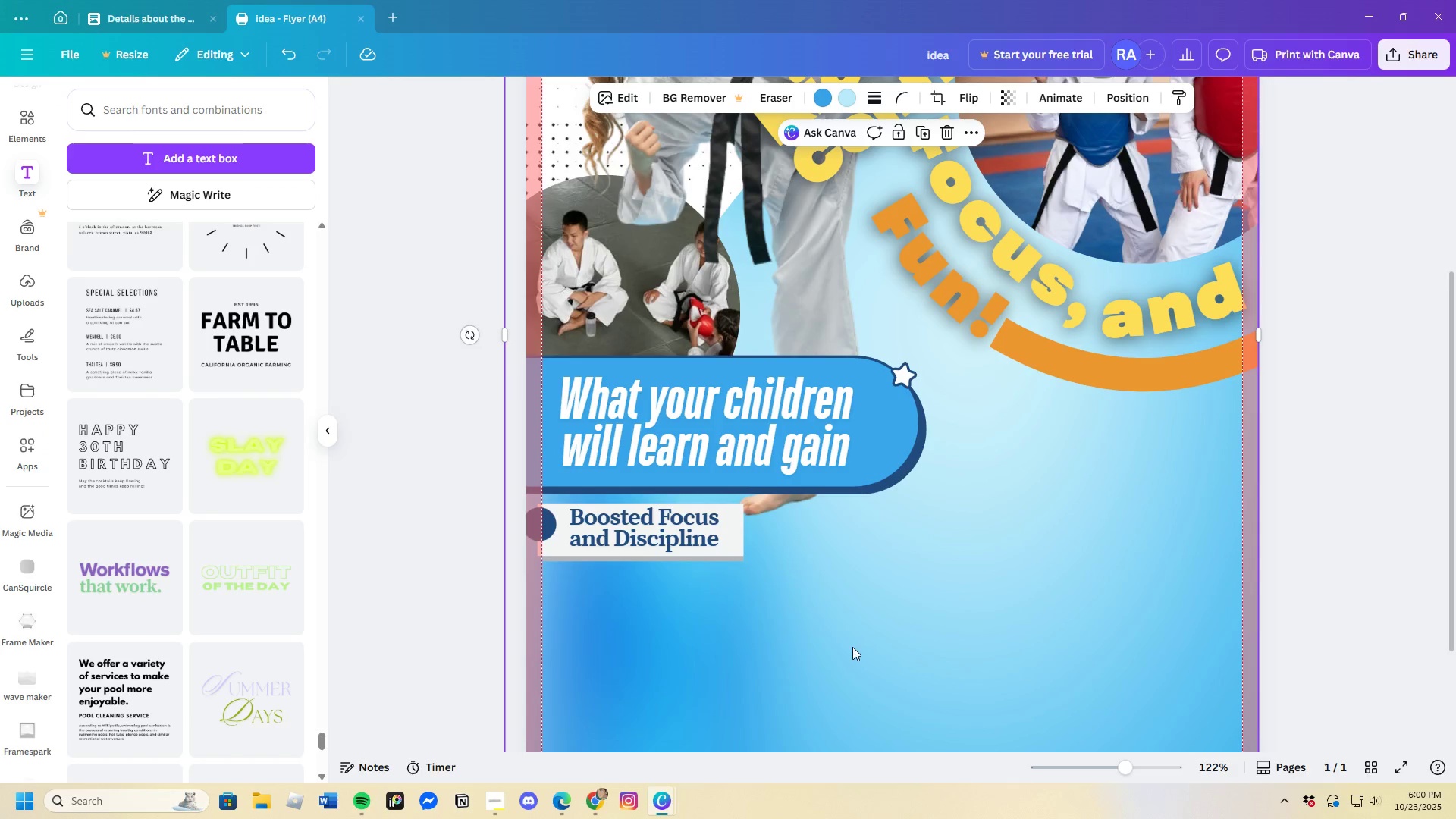 
scroll: coordinate [830, 654], scroll_direction: down, amount: 3.0
 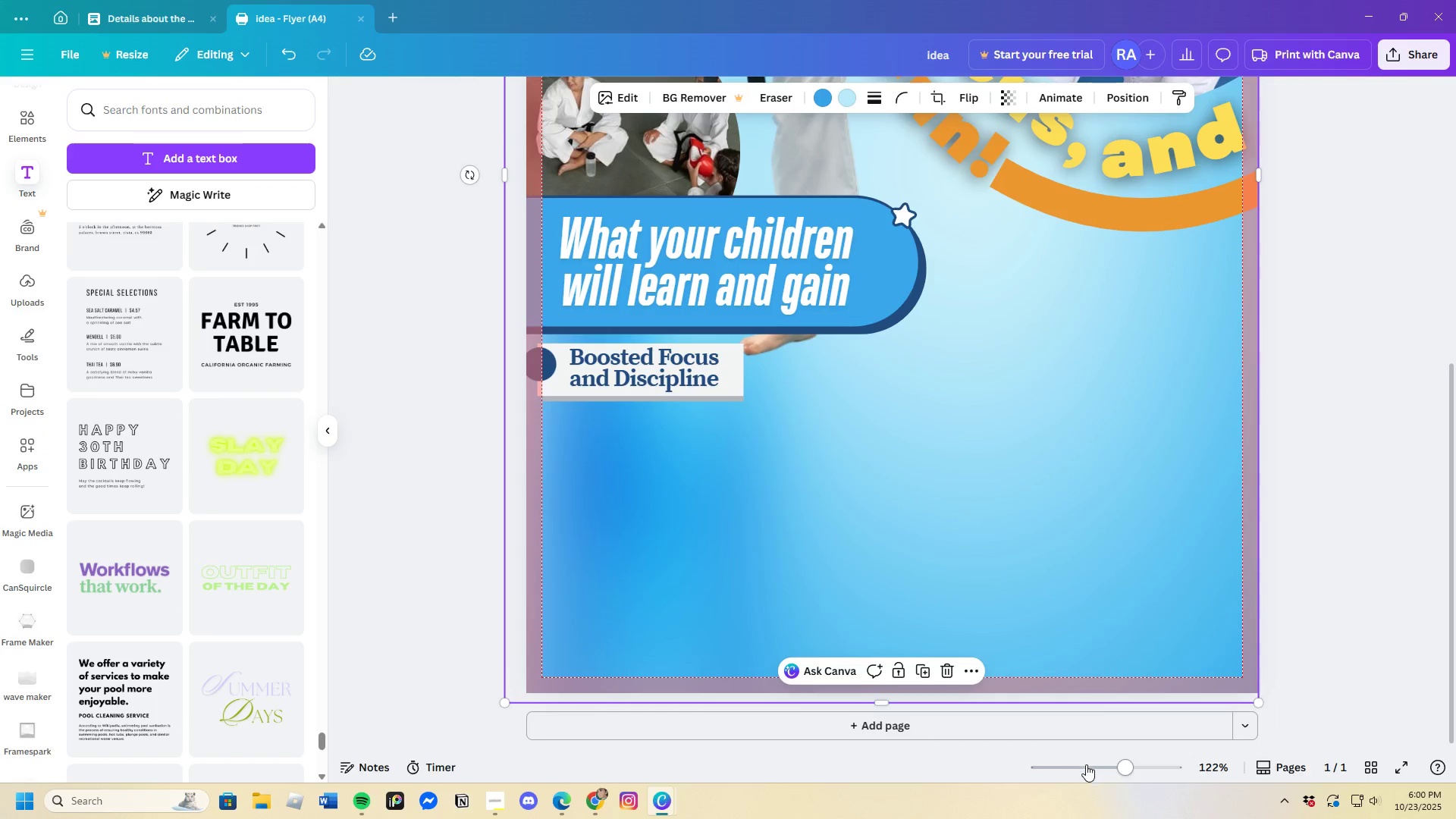 
left_click_drag(start_coordinate=[1130, 769], to_coordinate=[1115, 768])
 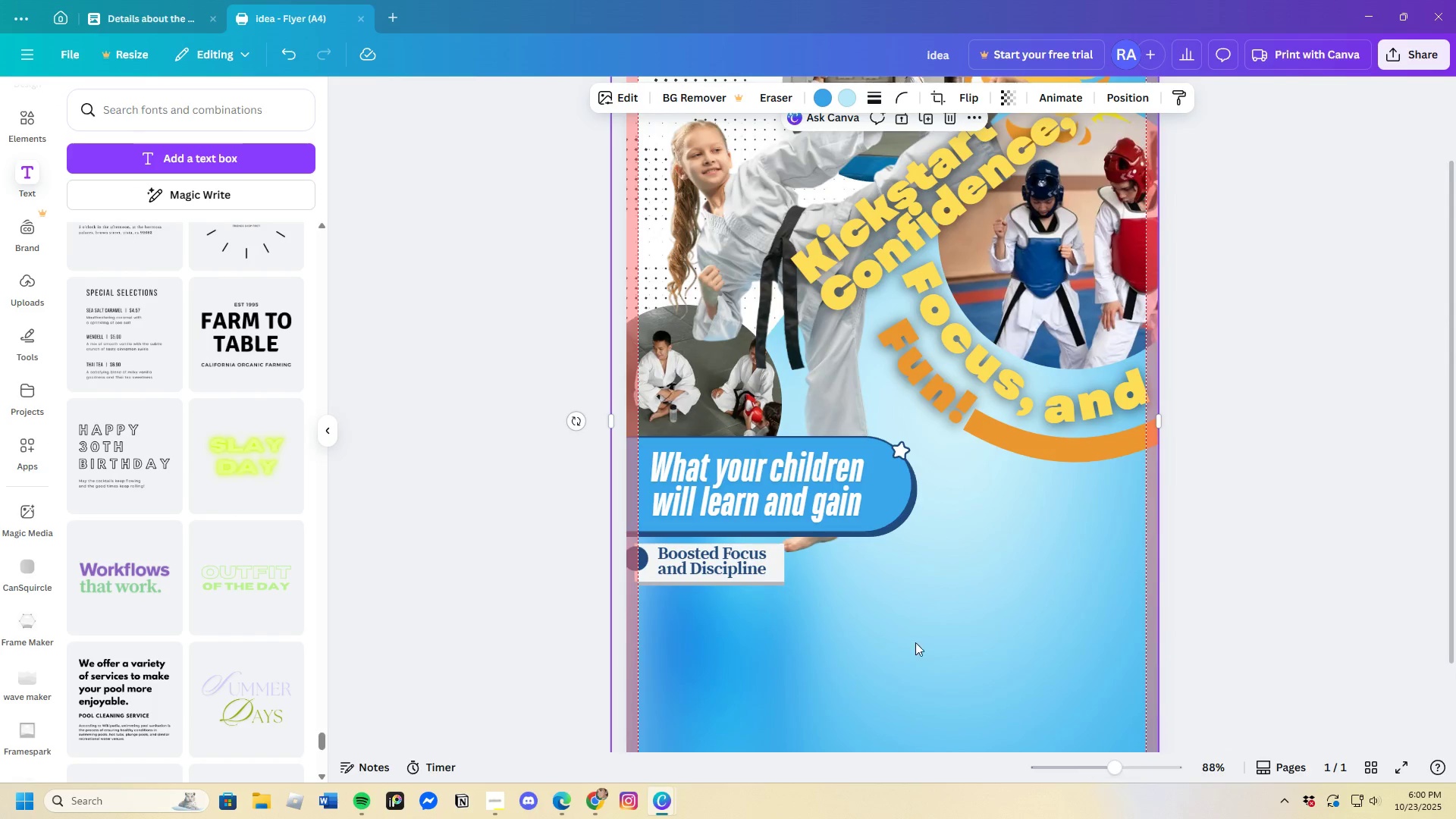 
scroll: coordinate [827, 551], scroll_direction: down, amount: 3.0
 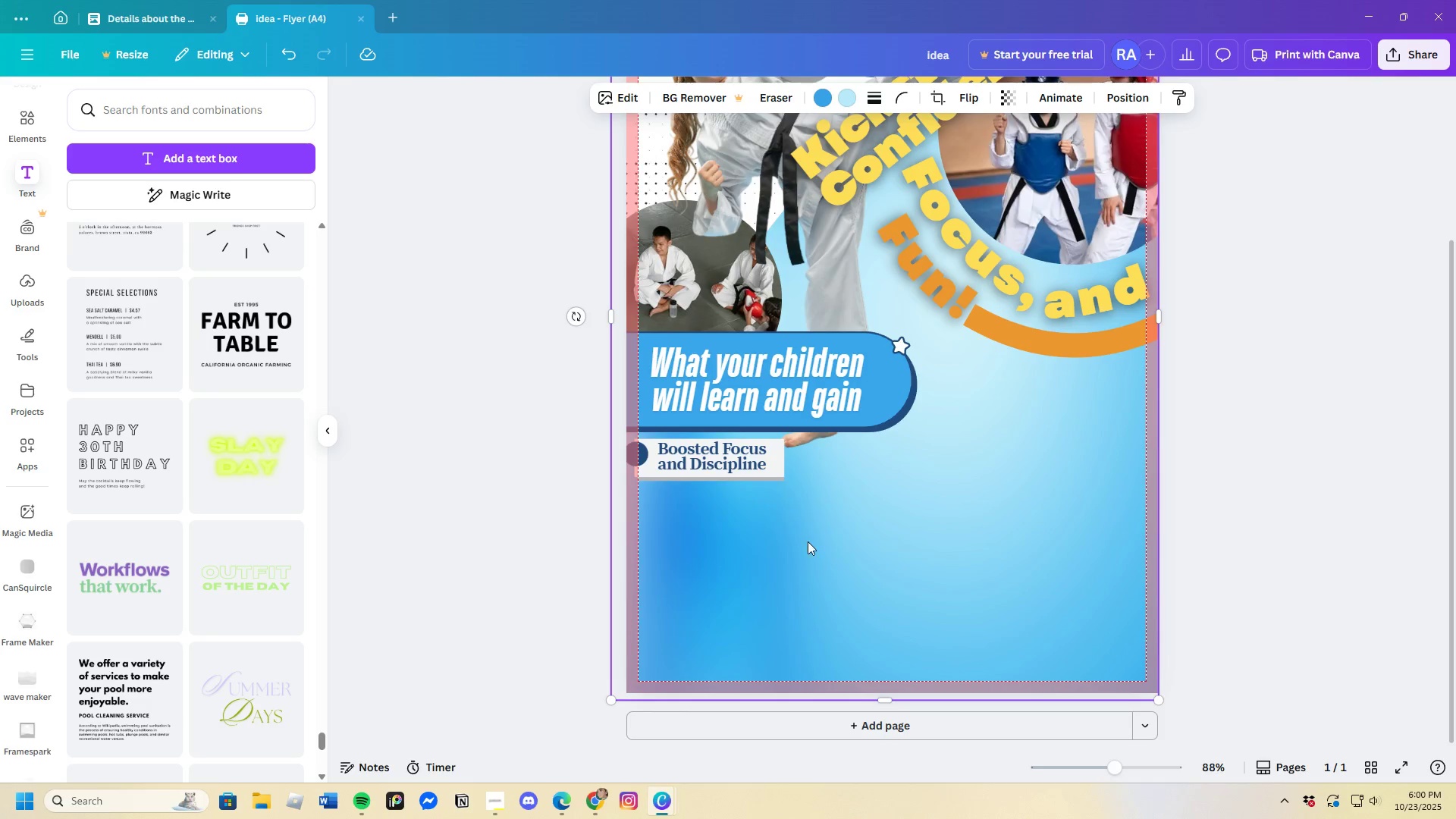 
scroll: coordinate [801, 549], scroll_direction: up, amount: 3.0
 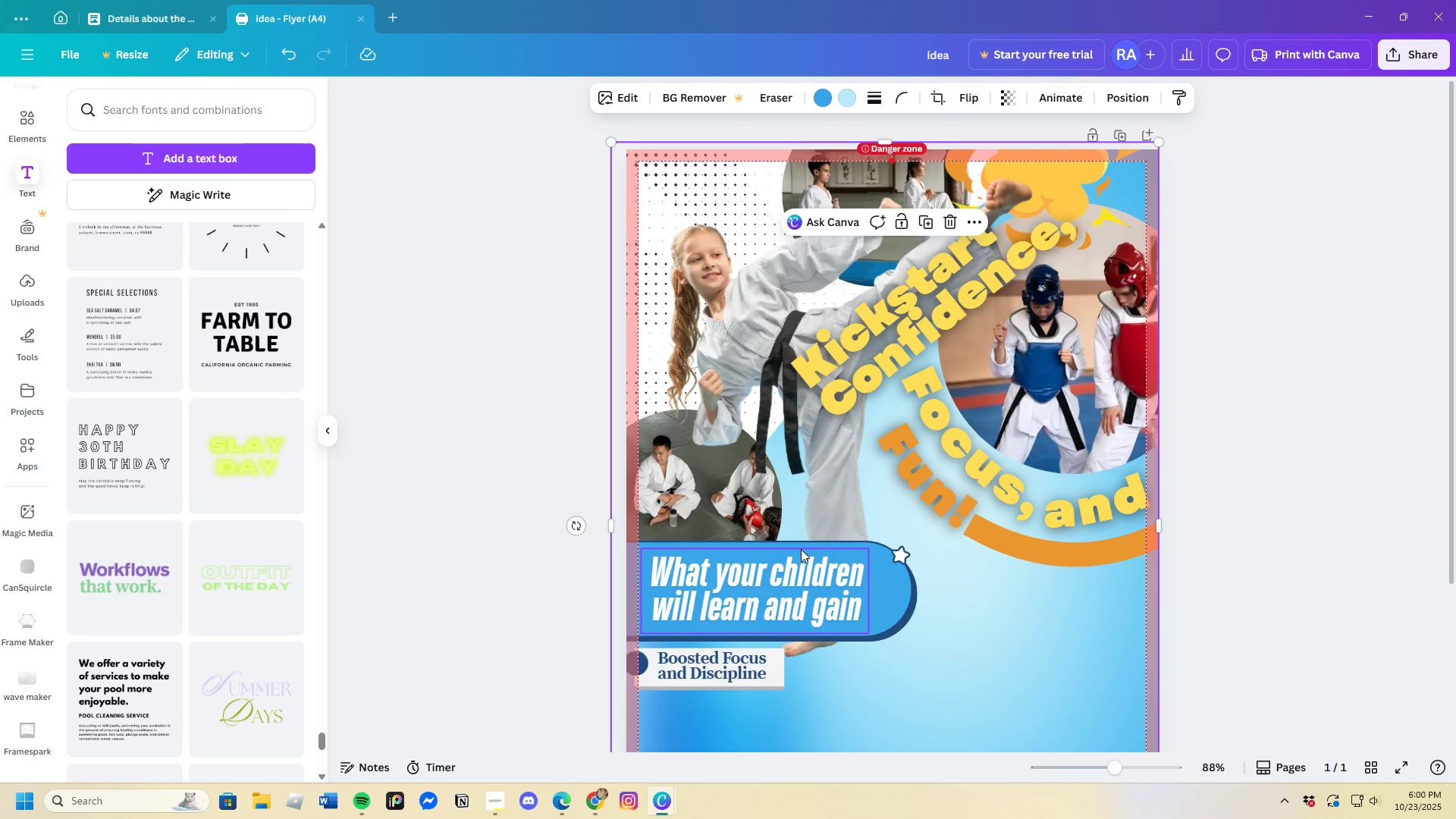 
scroll: coordinate [801, 549], scroll_direction: down, amount: 3.0
 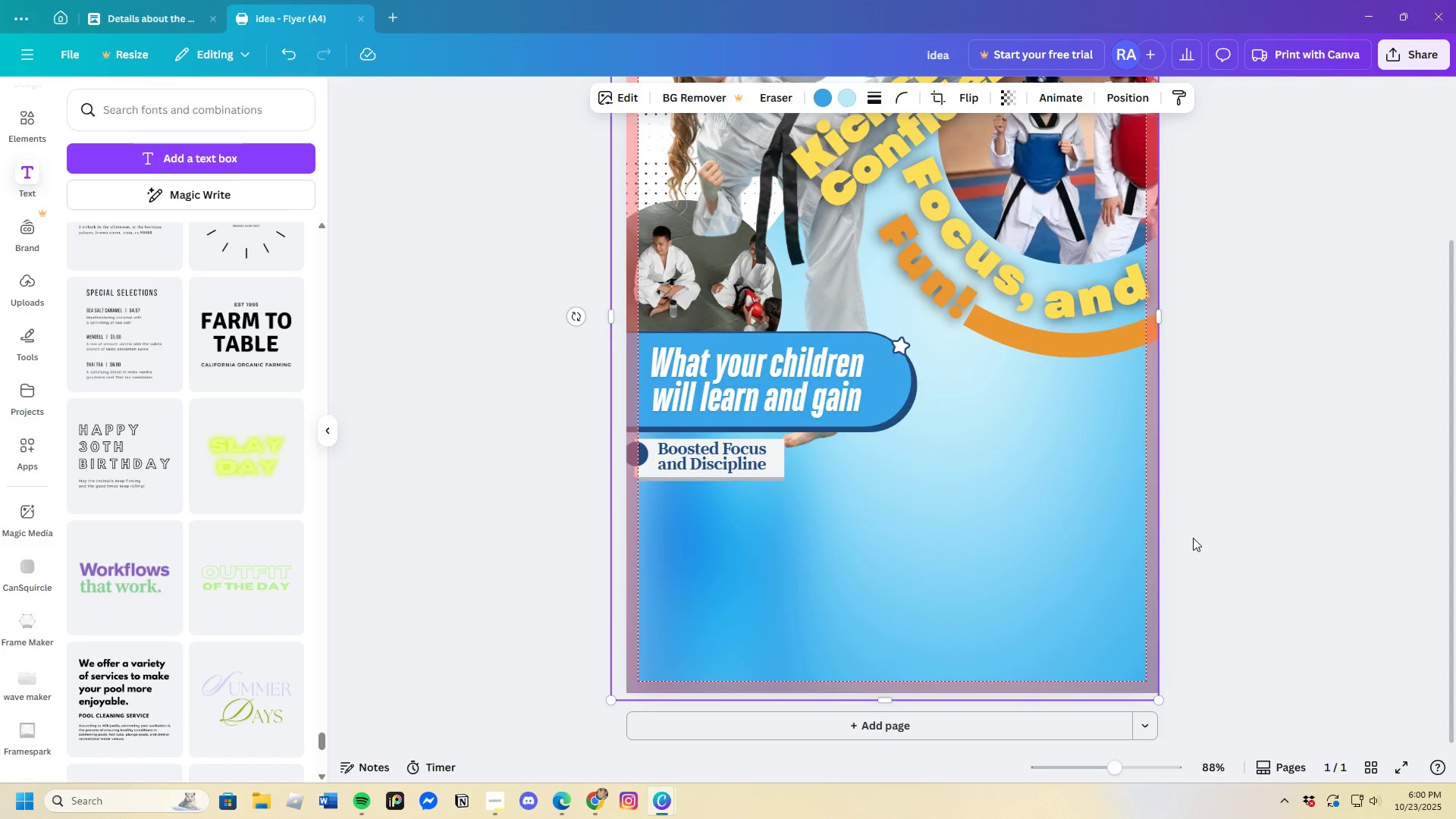 
scroll: coordinate [1138, 551], scroll_direction: up, amount: 3.0
 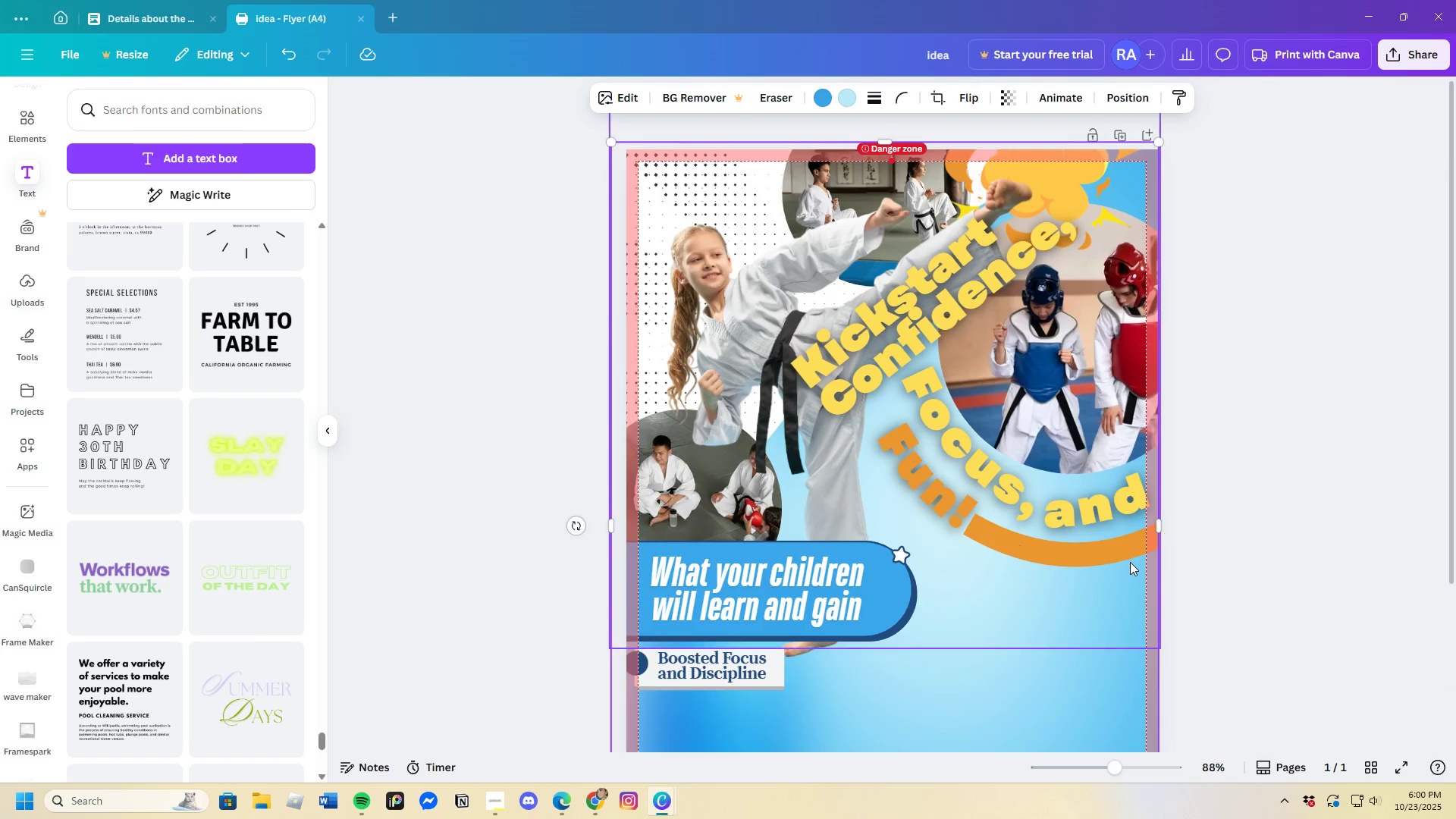 
scroll: coordinate [697, 613], scroll_direction: down, amount: 6.0
 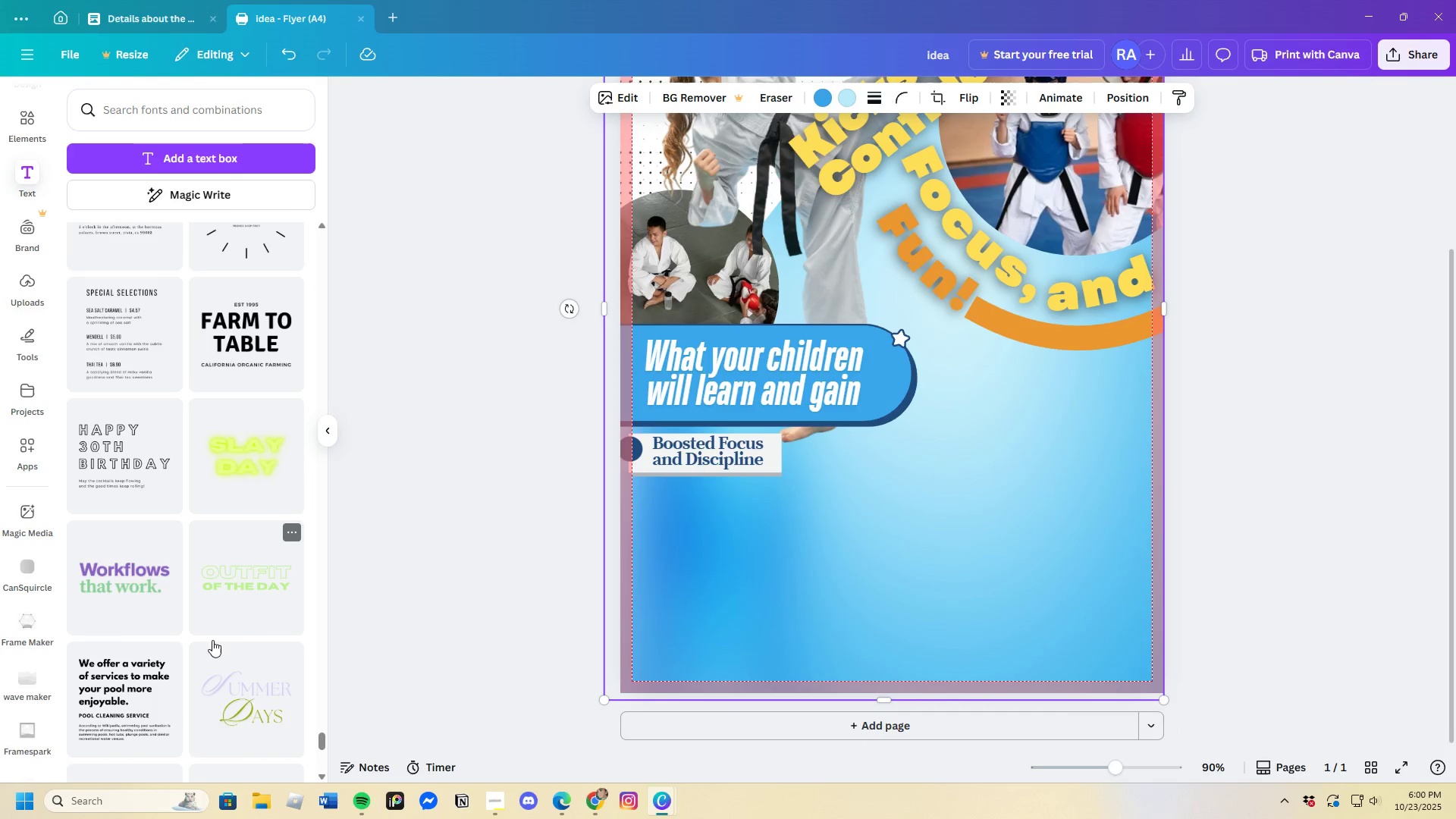 
left_click([135, 604])
 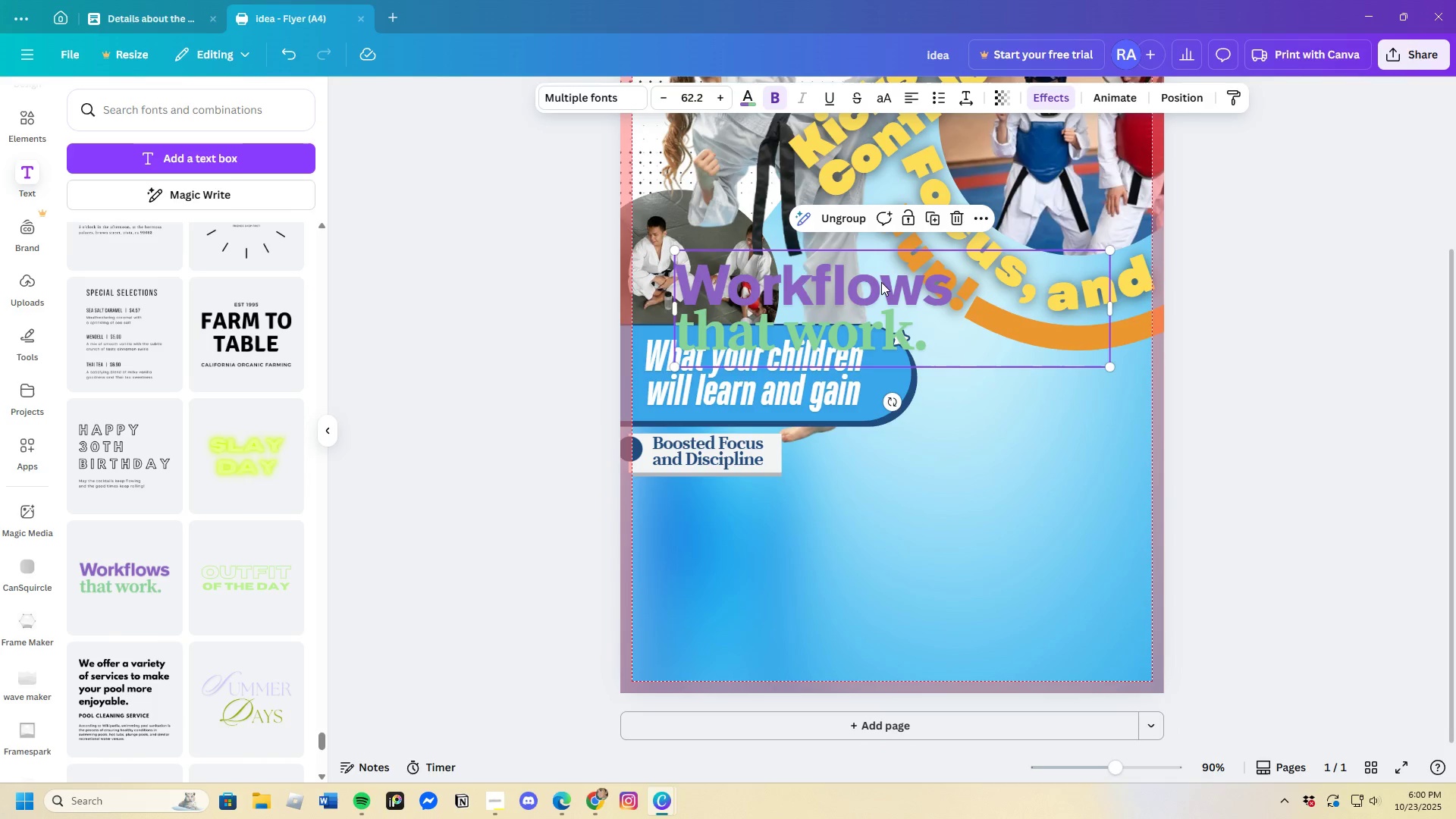 
left_click([883, 281])
 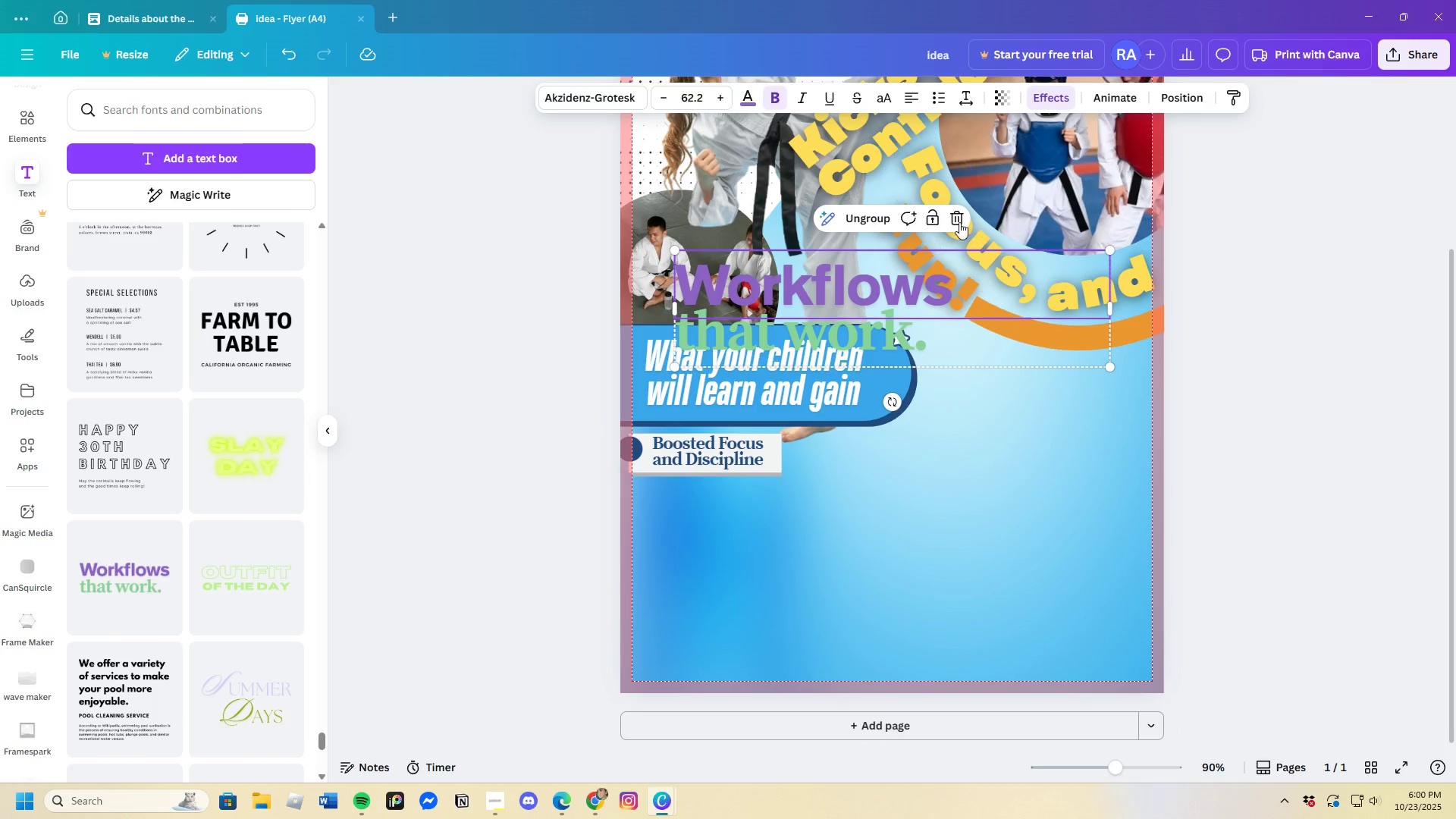 
left_click([956, 218])
 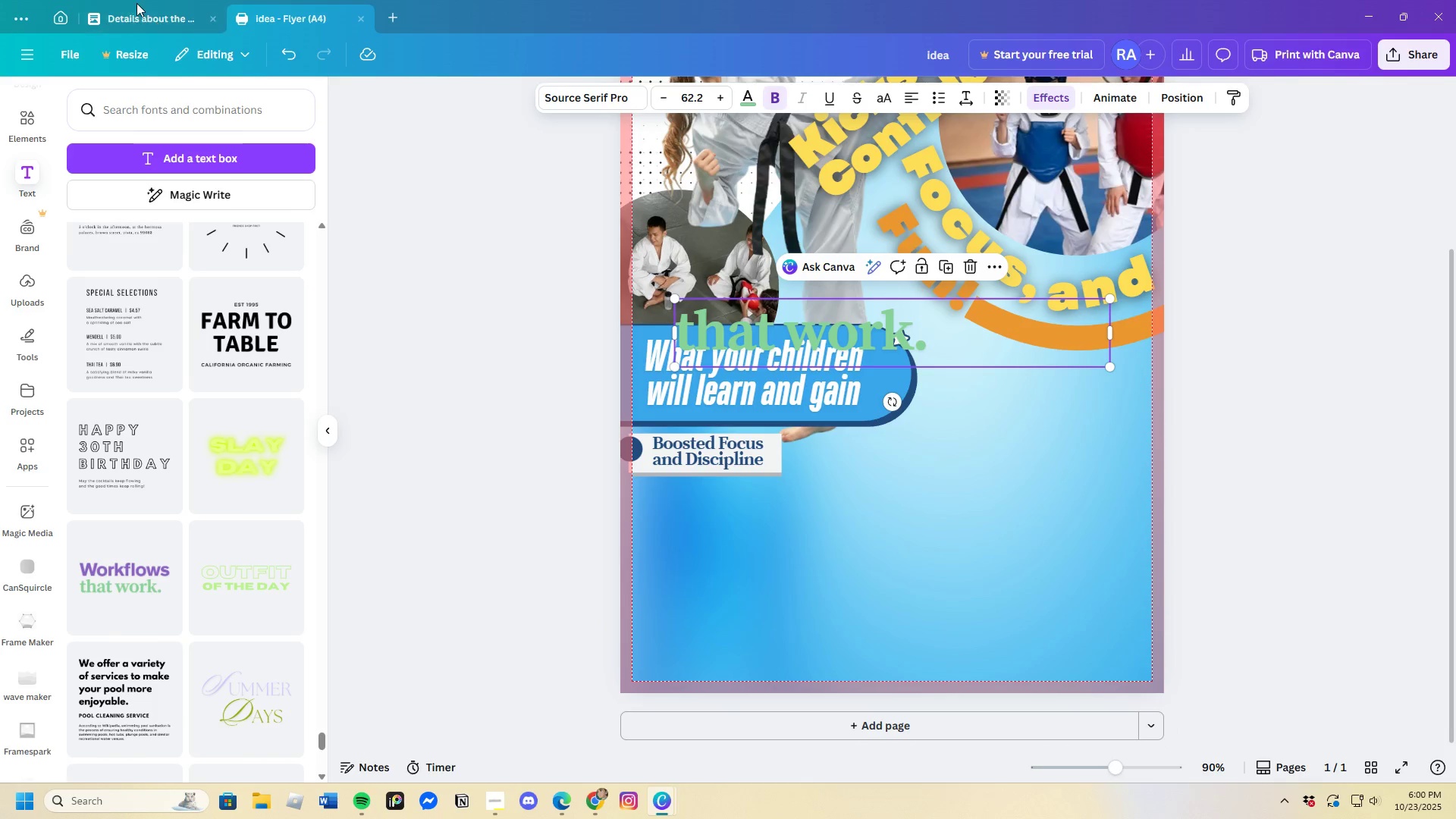 
left_click([135, 10])
 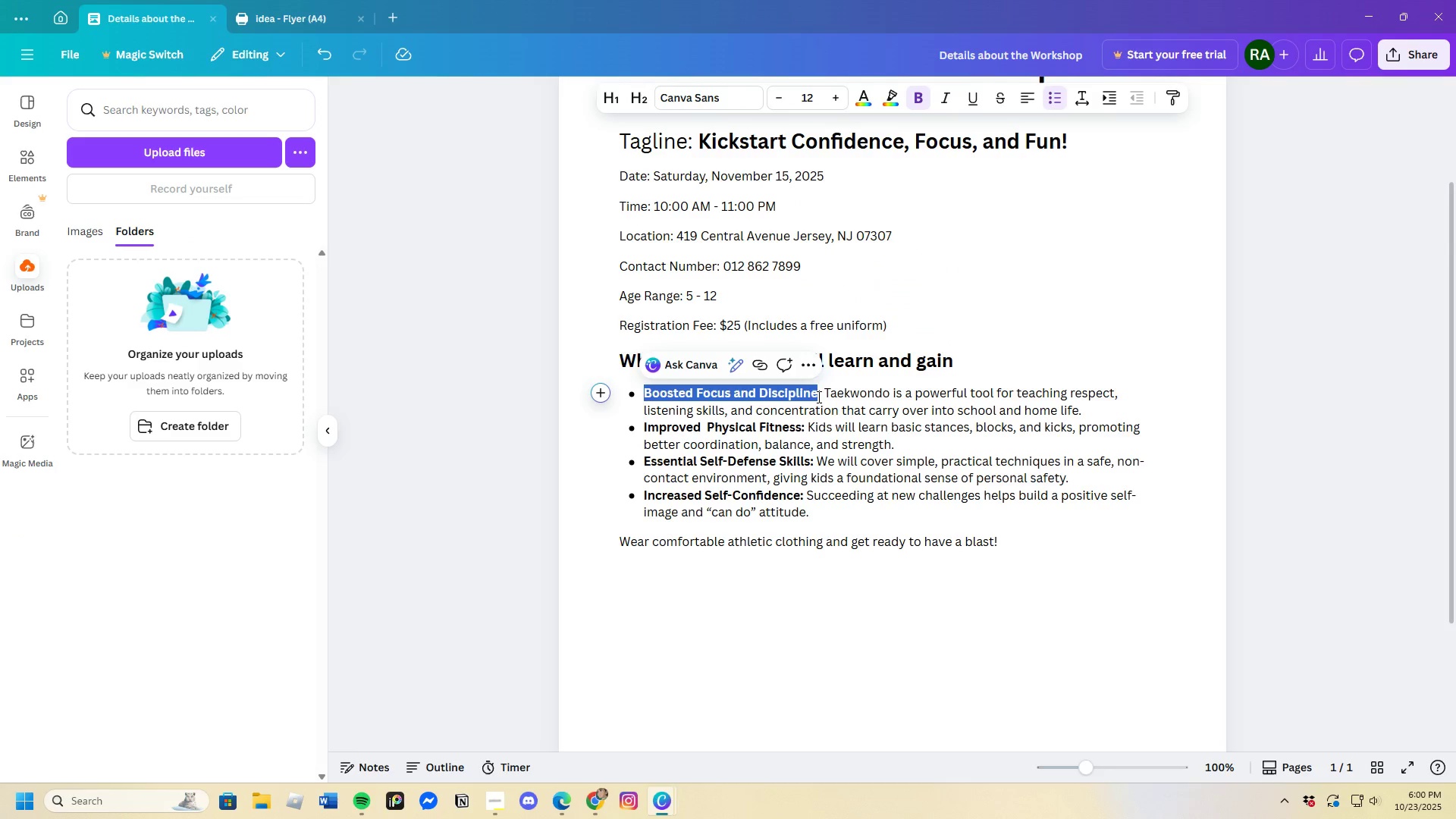 
left_click_drag(start_coordinate=[822, 394], to_coordinate=[1095, 413])
 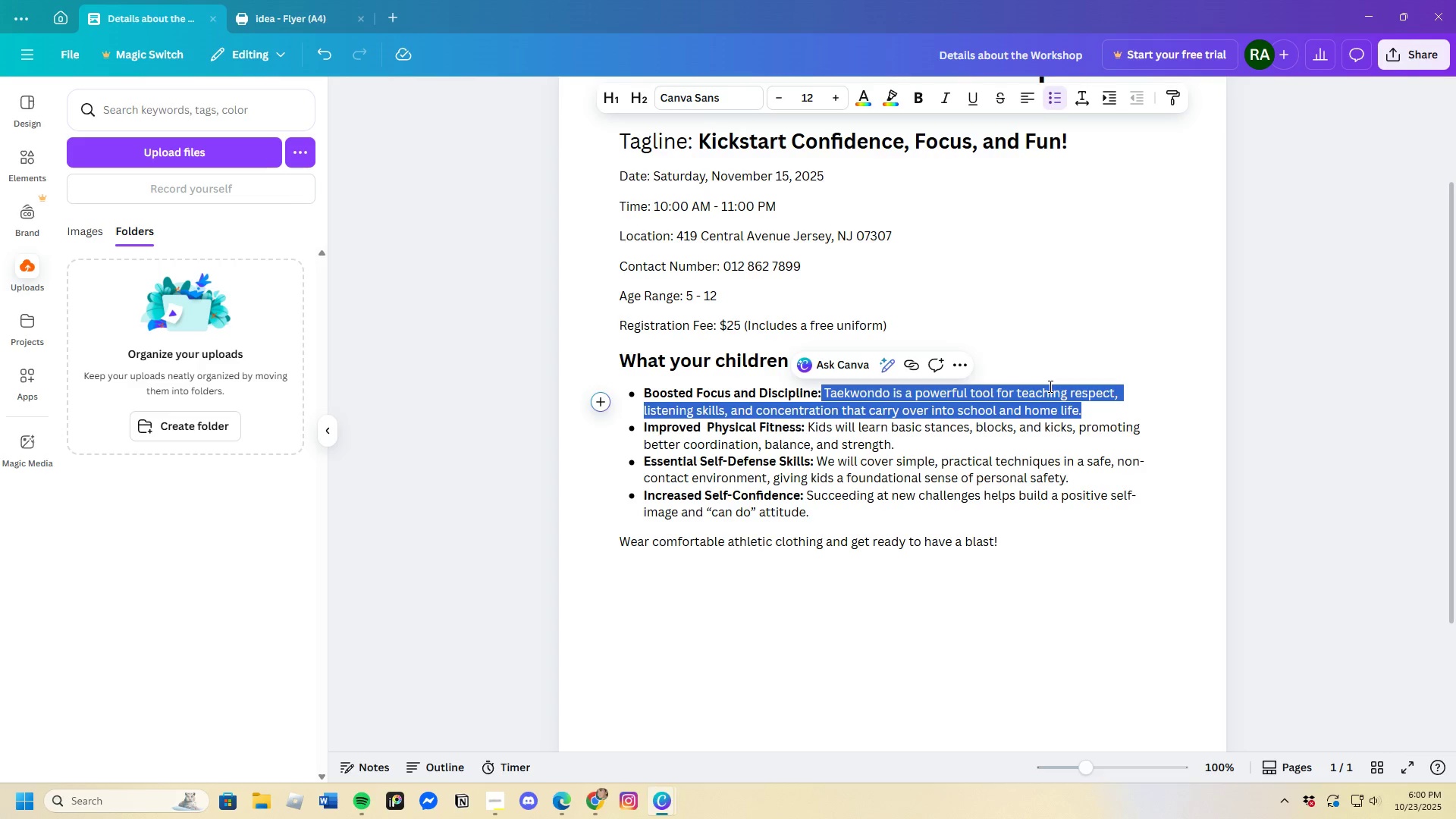 
right_click([1049, 386])
 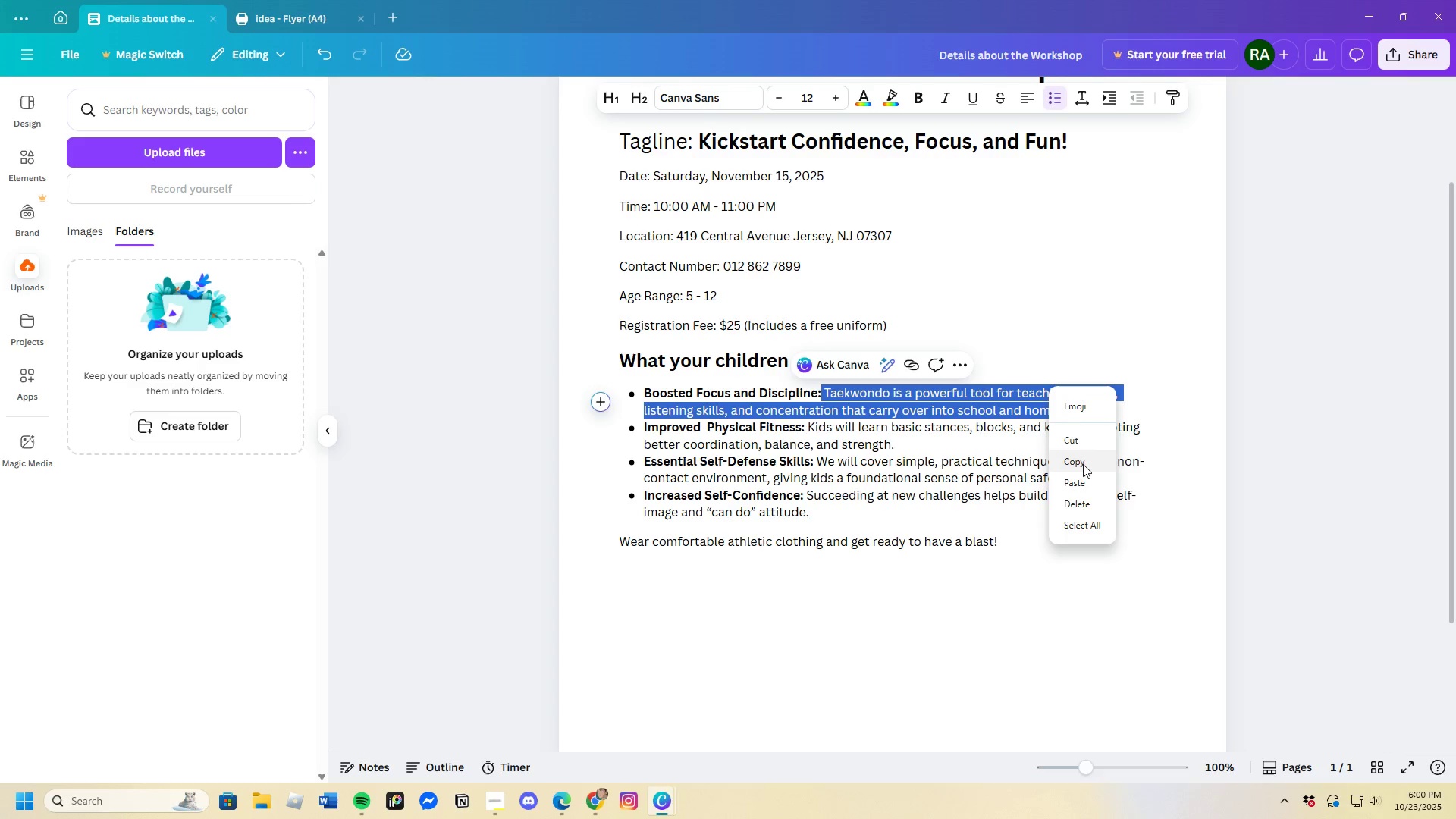 
left_click([1085, 466])
 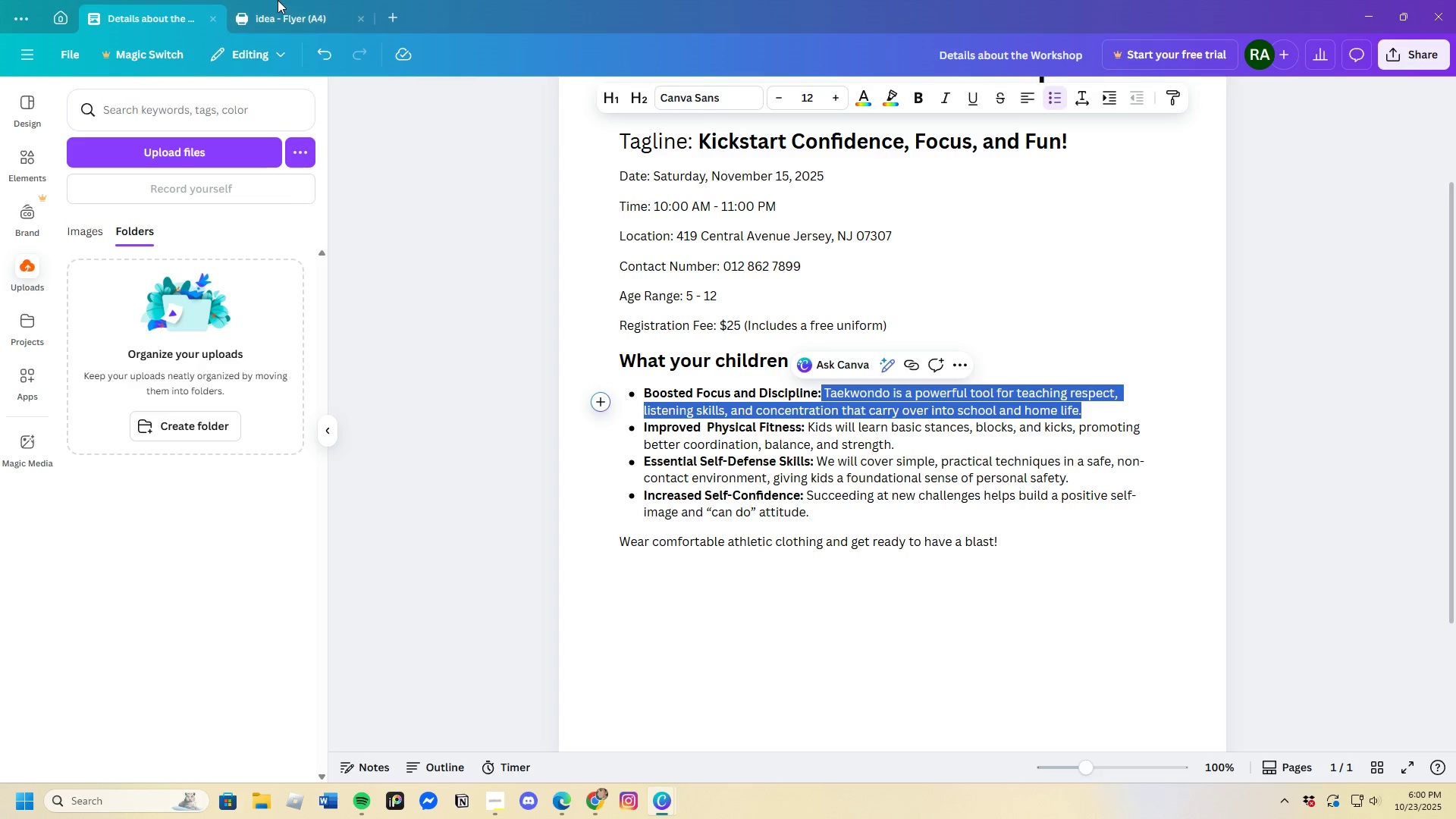 
left_click([281, 0])
 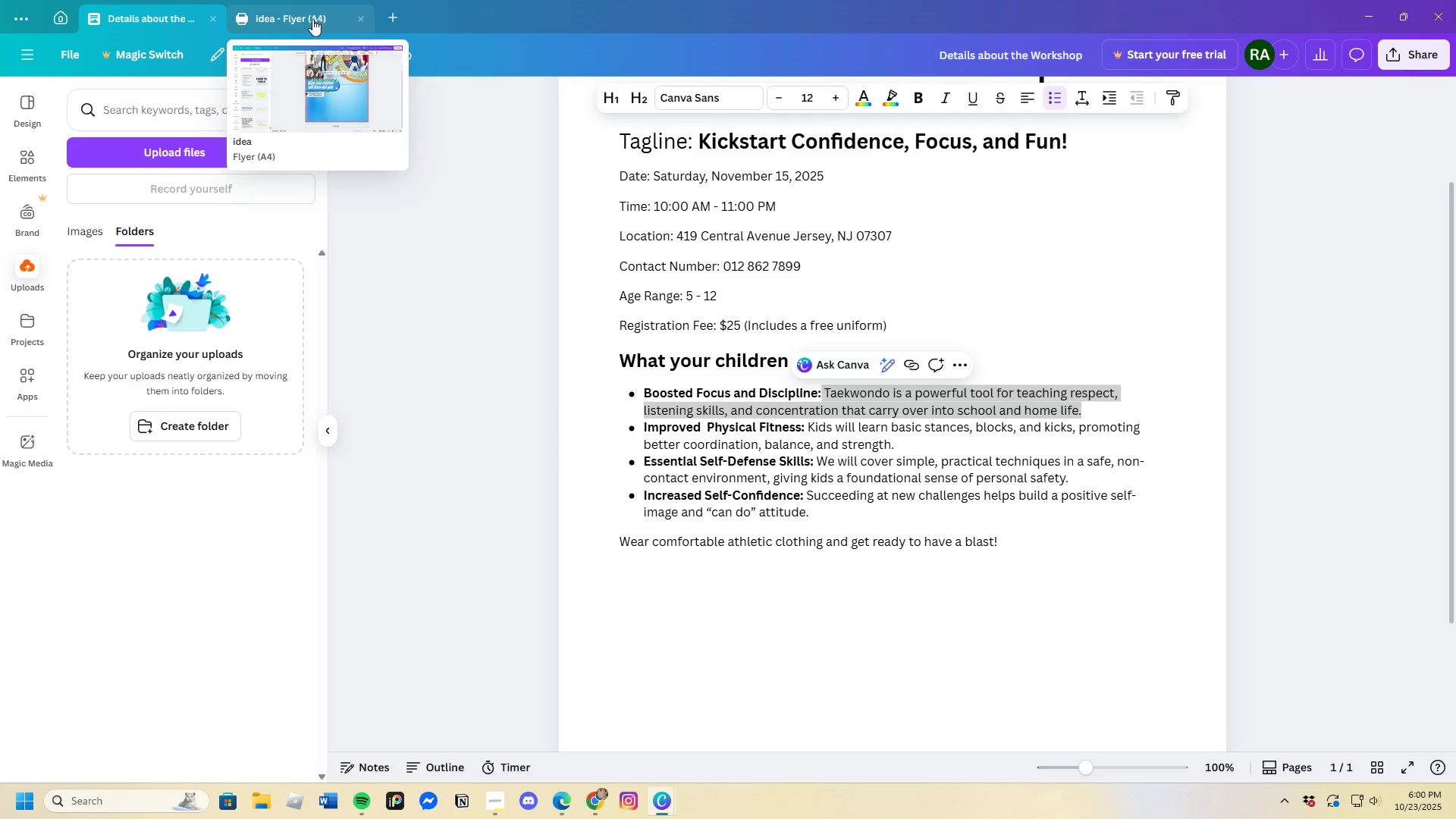 
left_click([312, 19])
 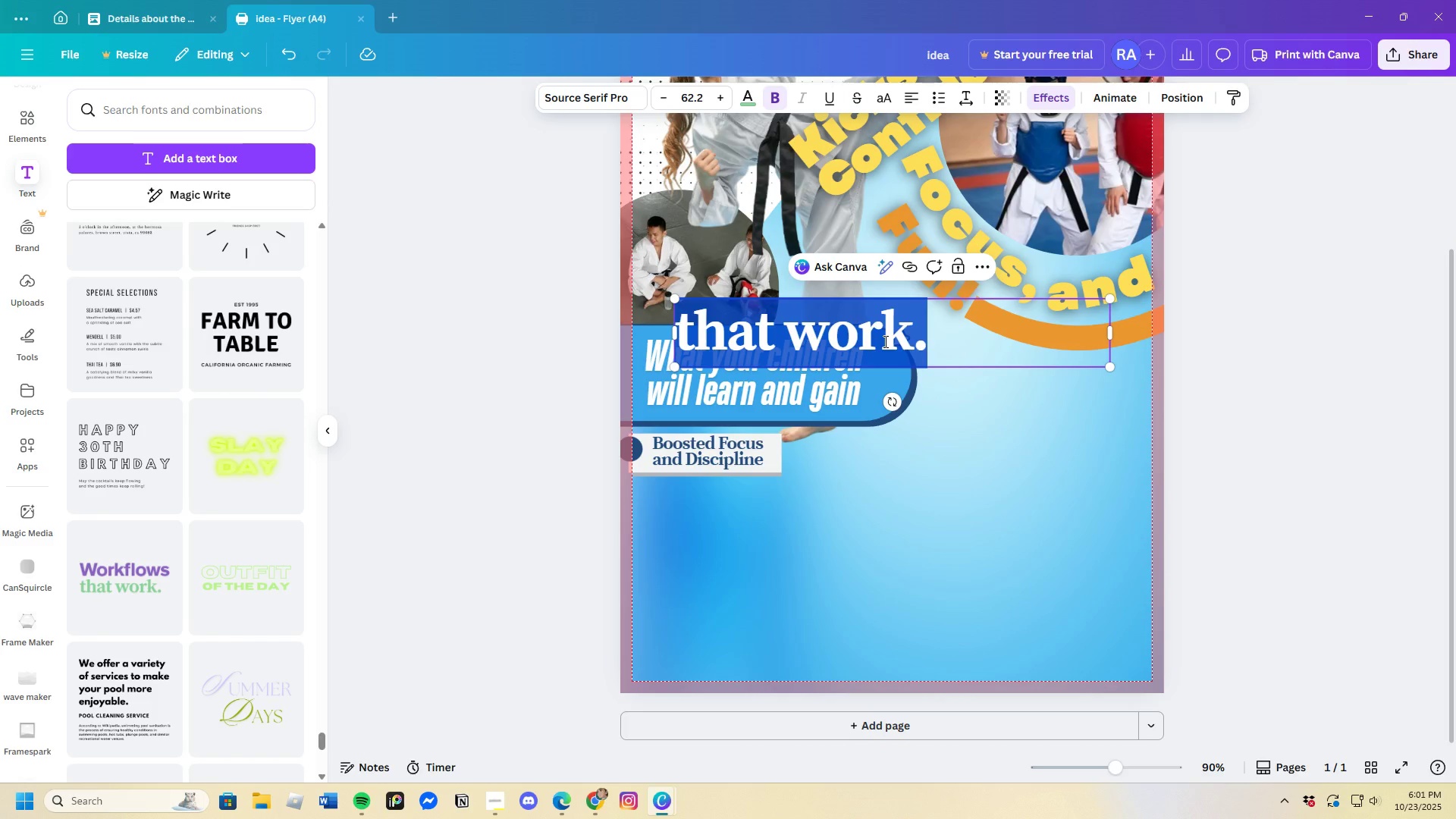 
key(Backspace)
 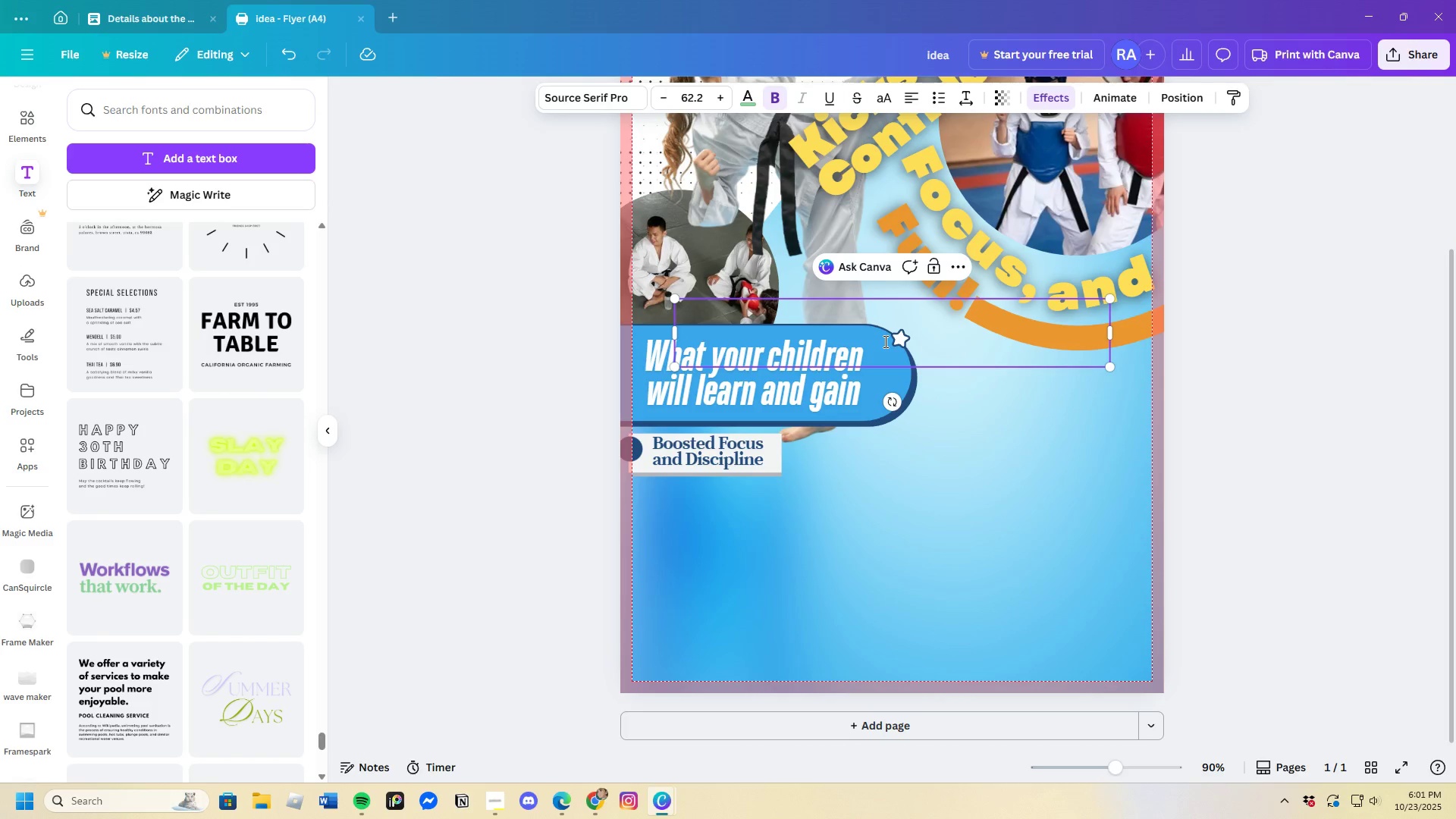 
key(Control+V)
 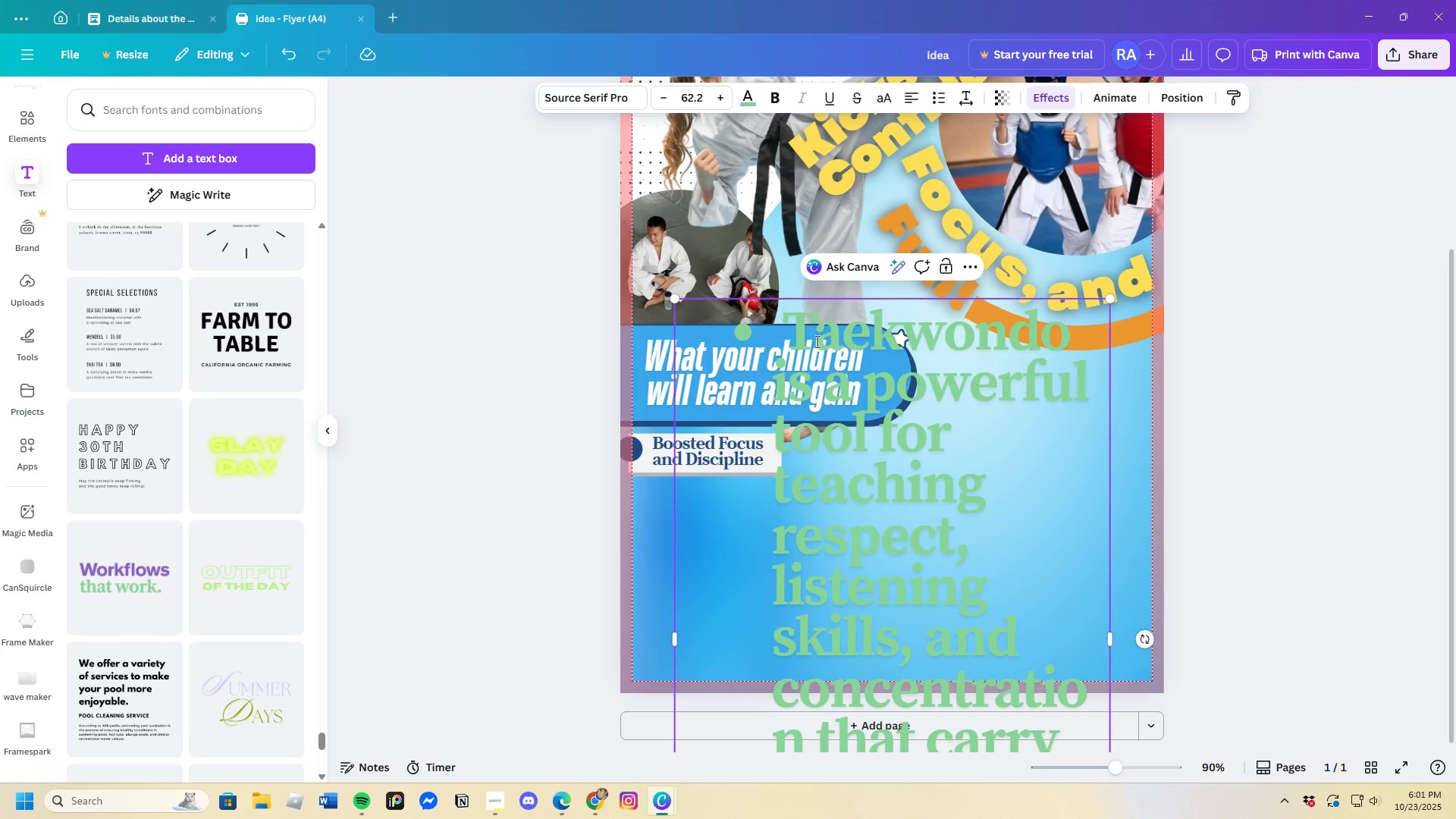 
left_click([776, 333])
 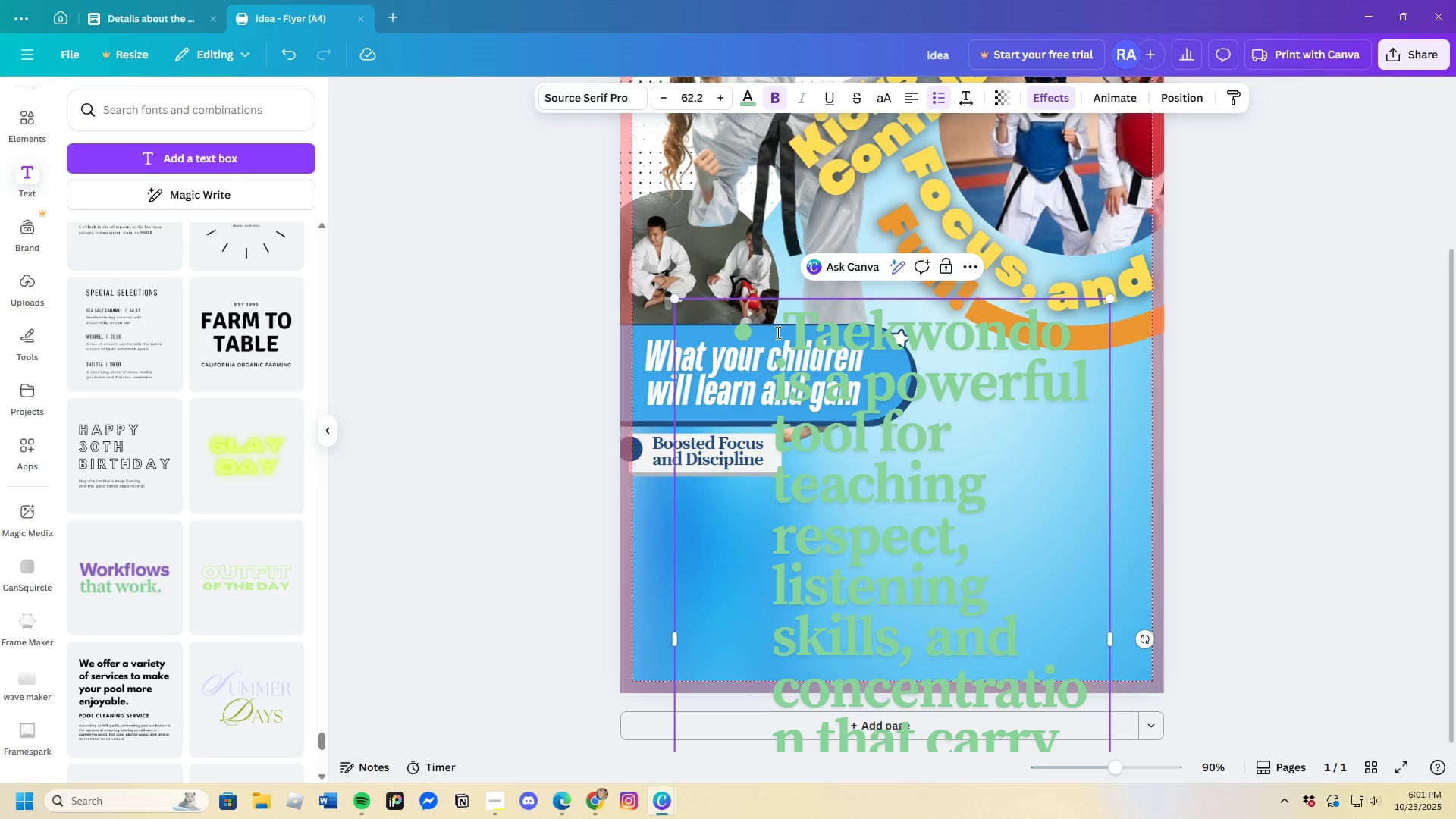 
key(Backspace)
 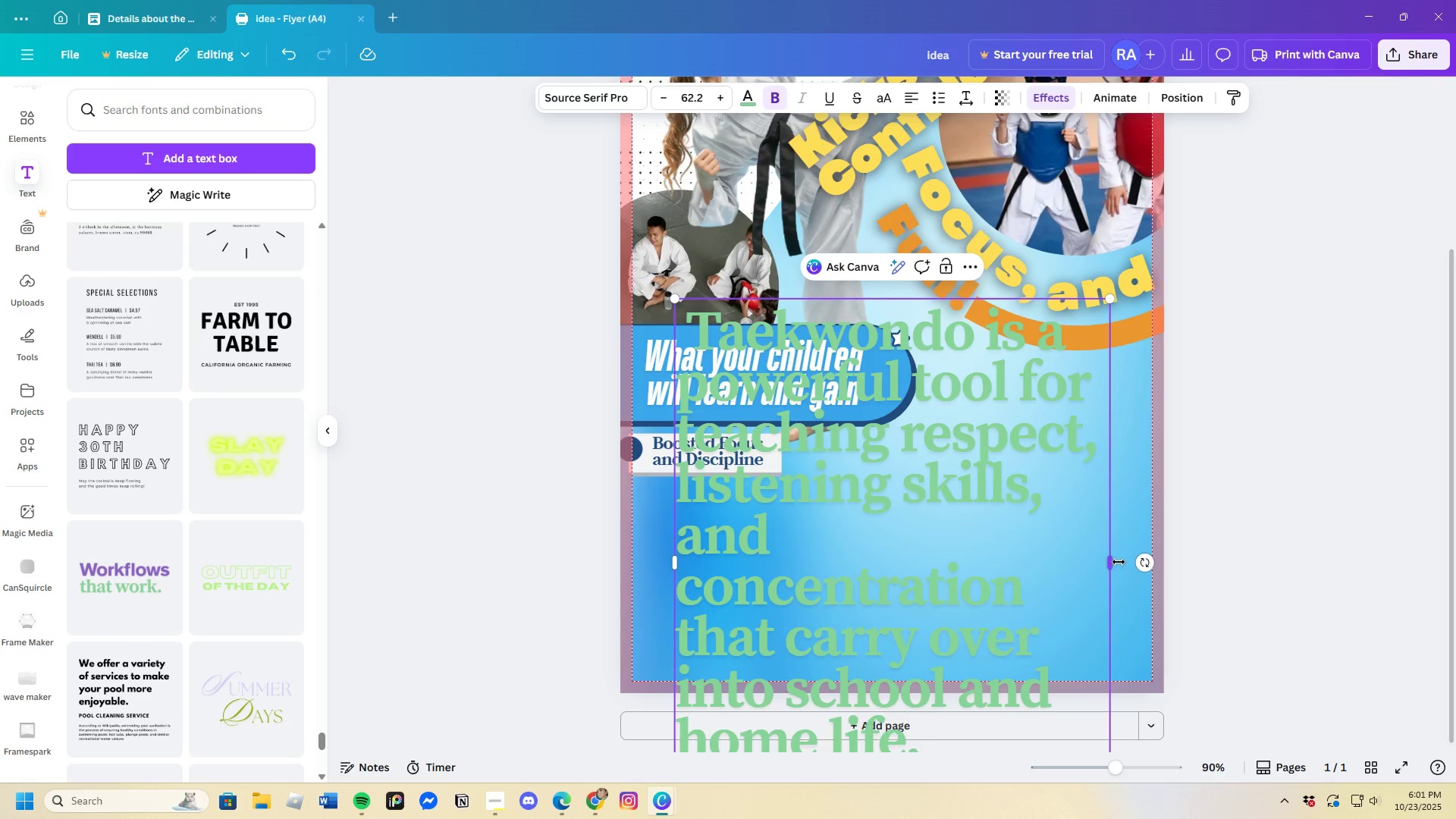 
left_click_drag(start_coordinate=[1111, 564], to_coordinate=[1355, 513])
 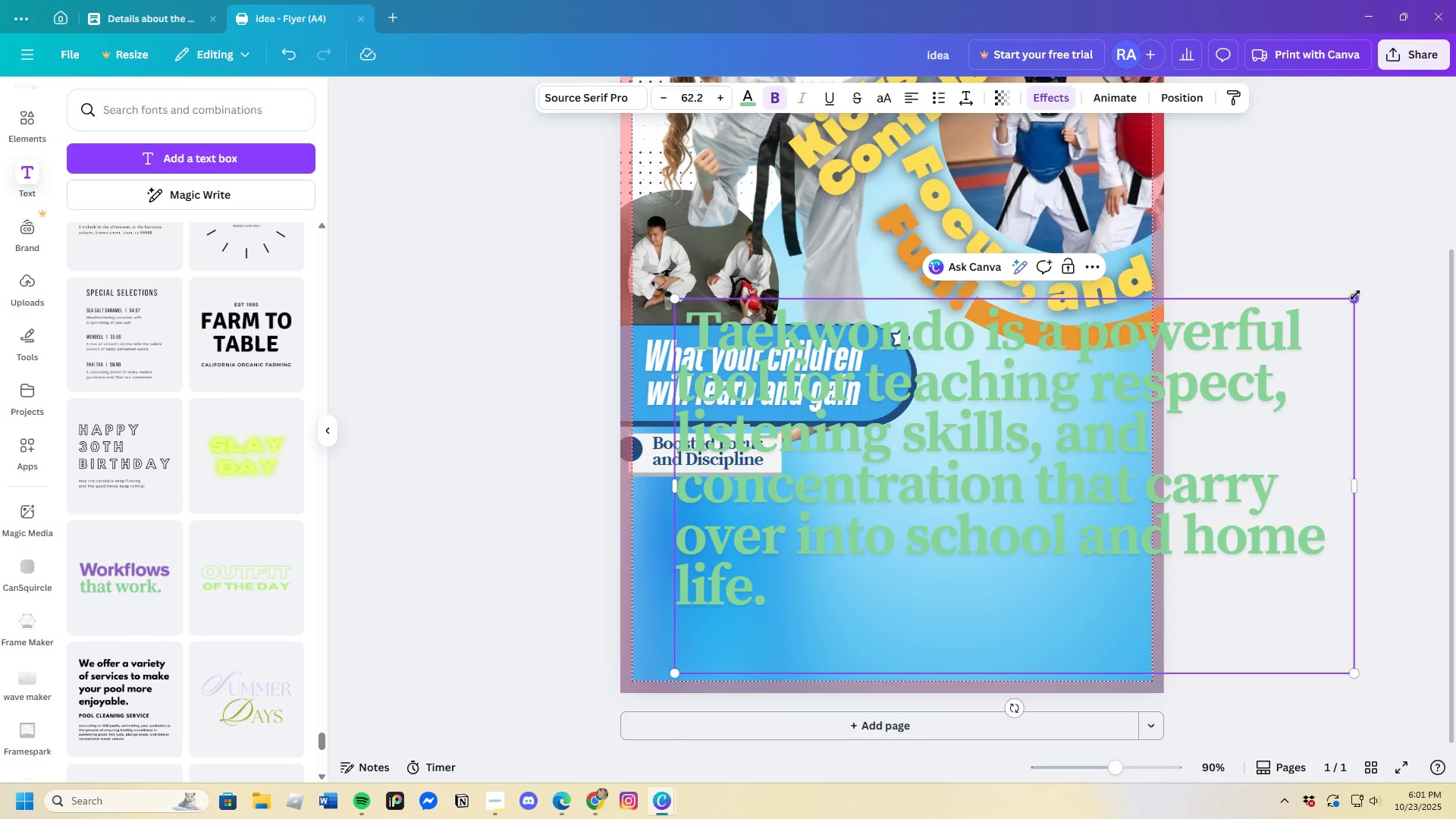 
left_click_drag(start_coordinate=[1355, 295], to_coordinate=[889, 458])
 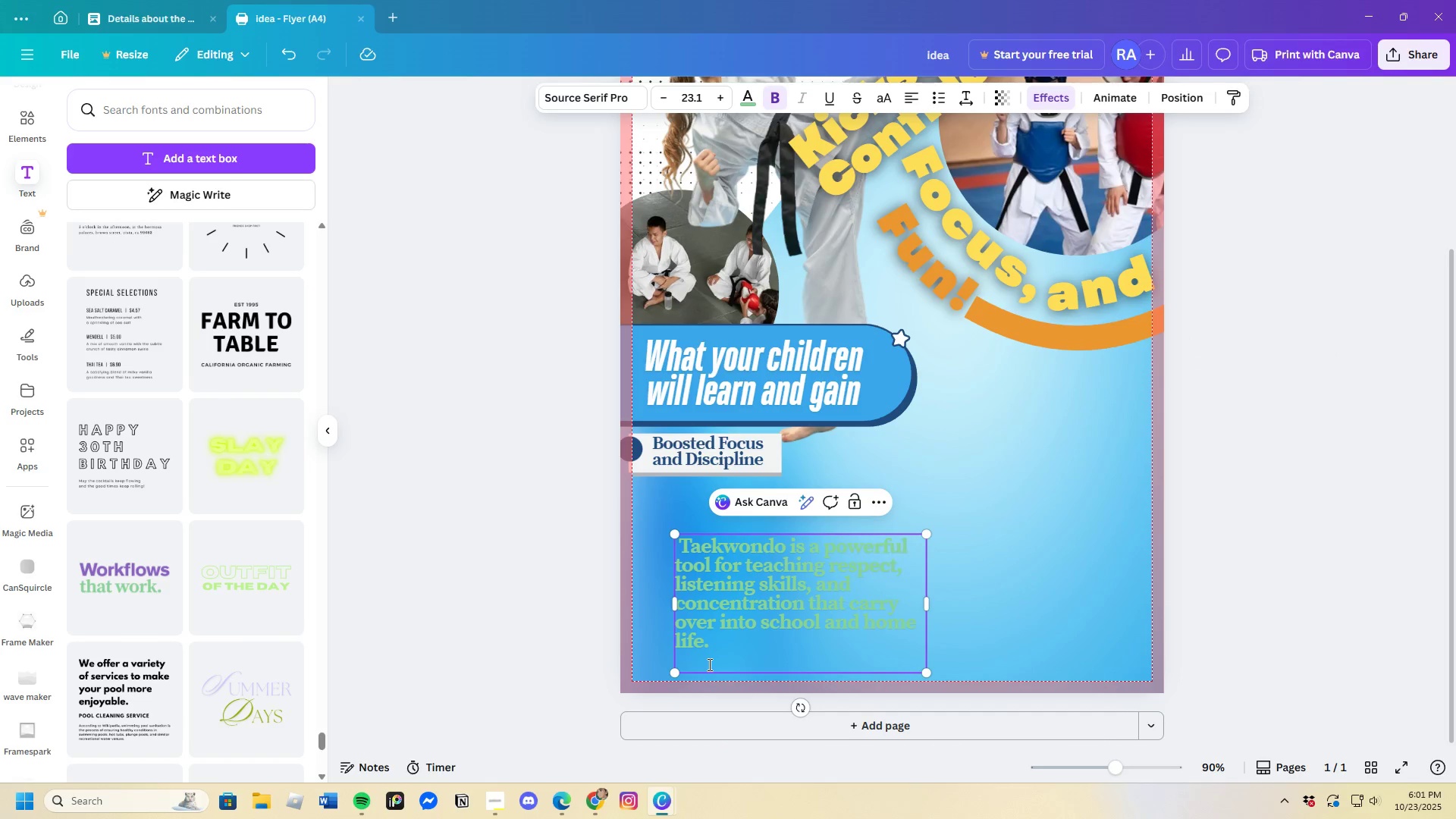 
left_click([708, 664])
 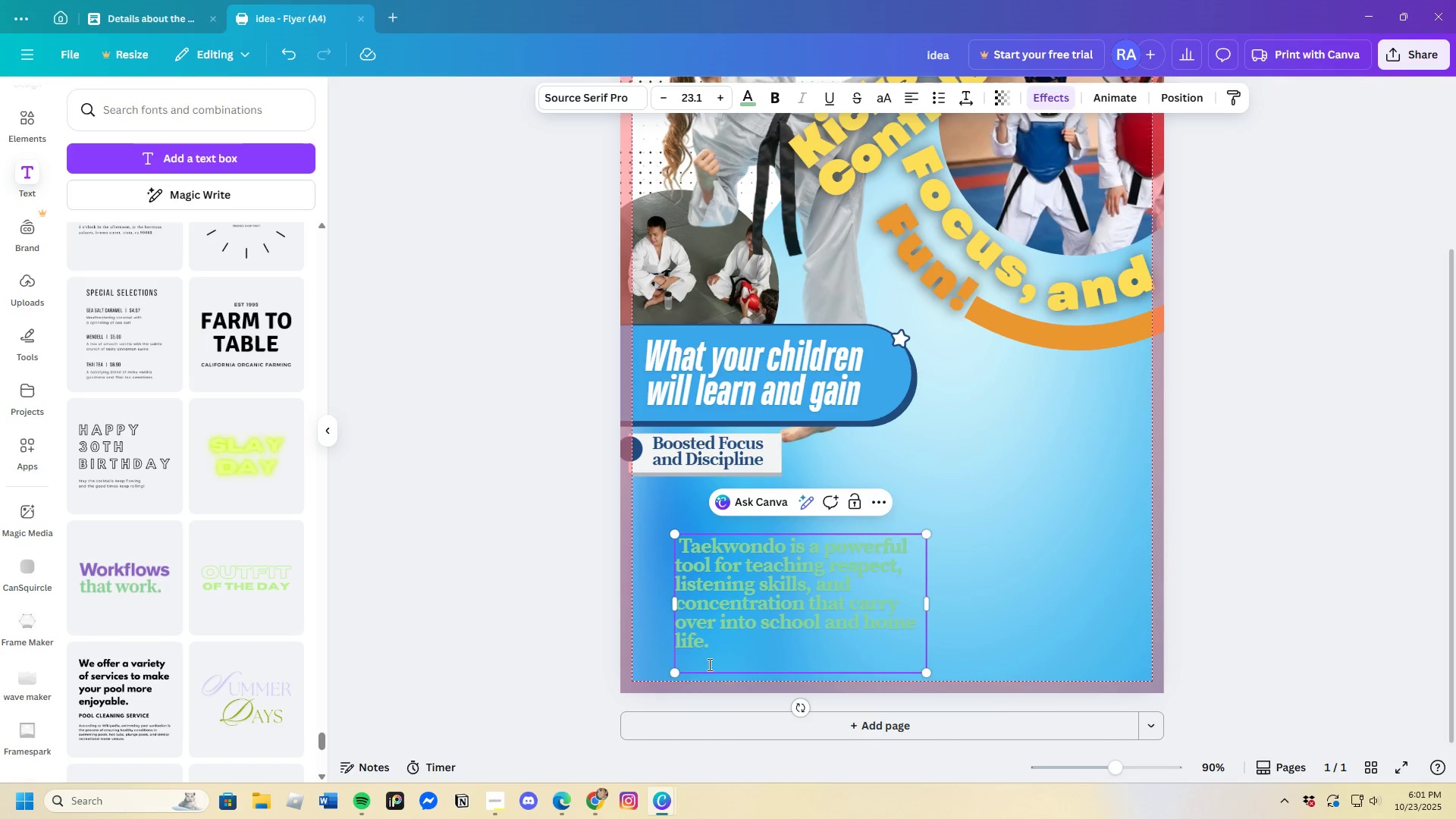 
key(Backspace)
 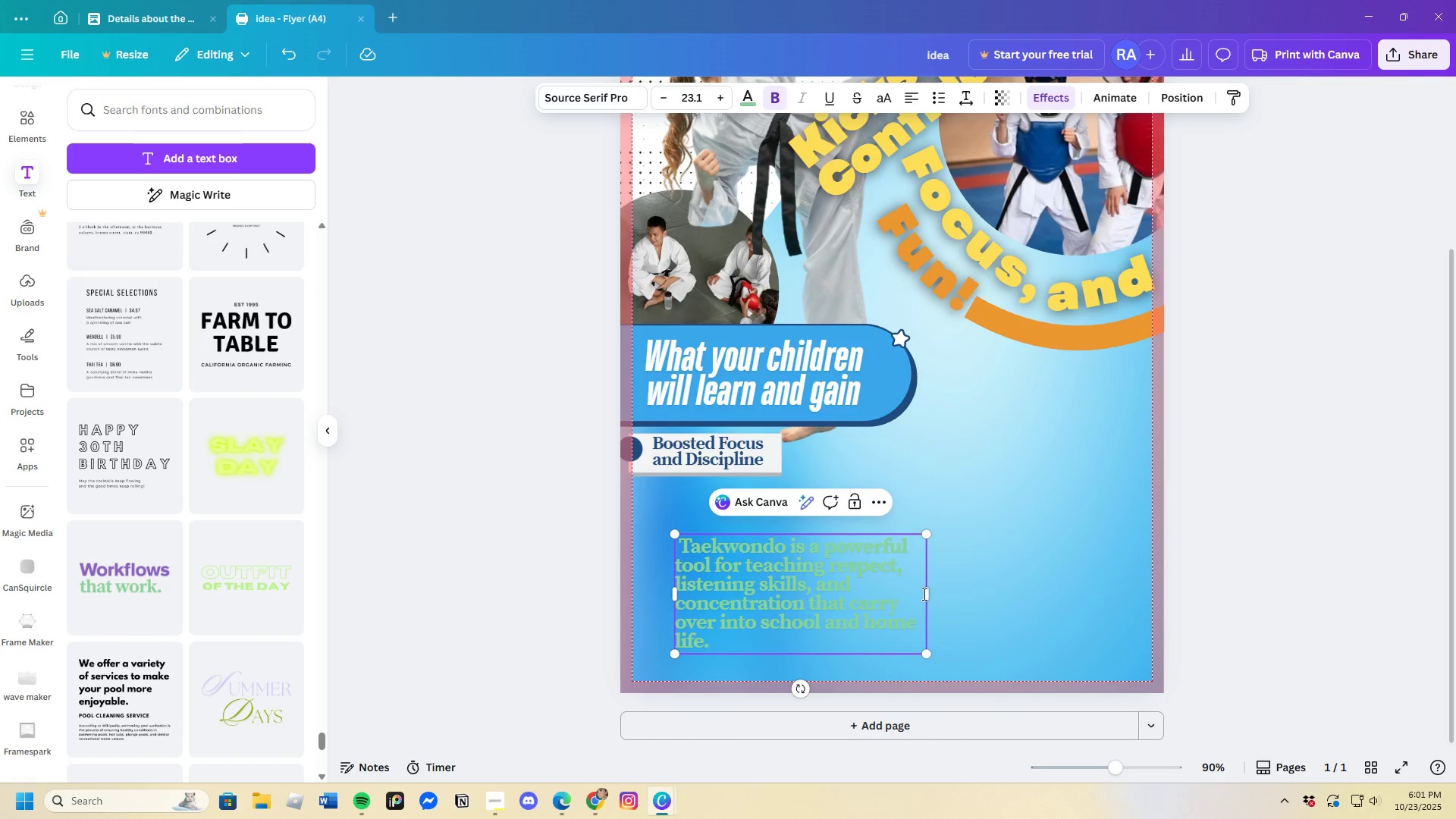 
left_click_drag(start_coordinate=[927, 592], to_coordinate=[1072, 592])
 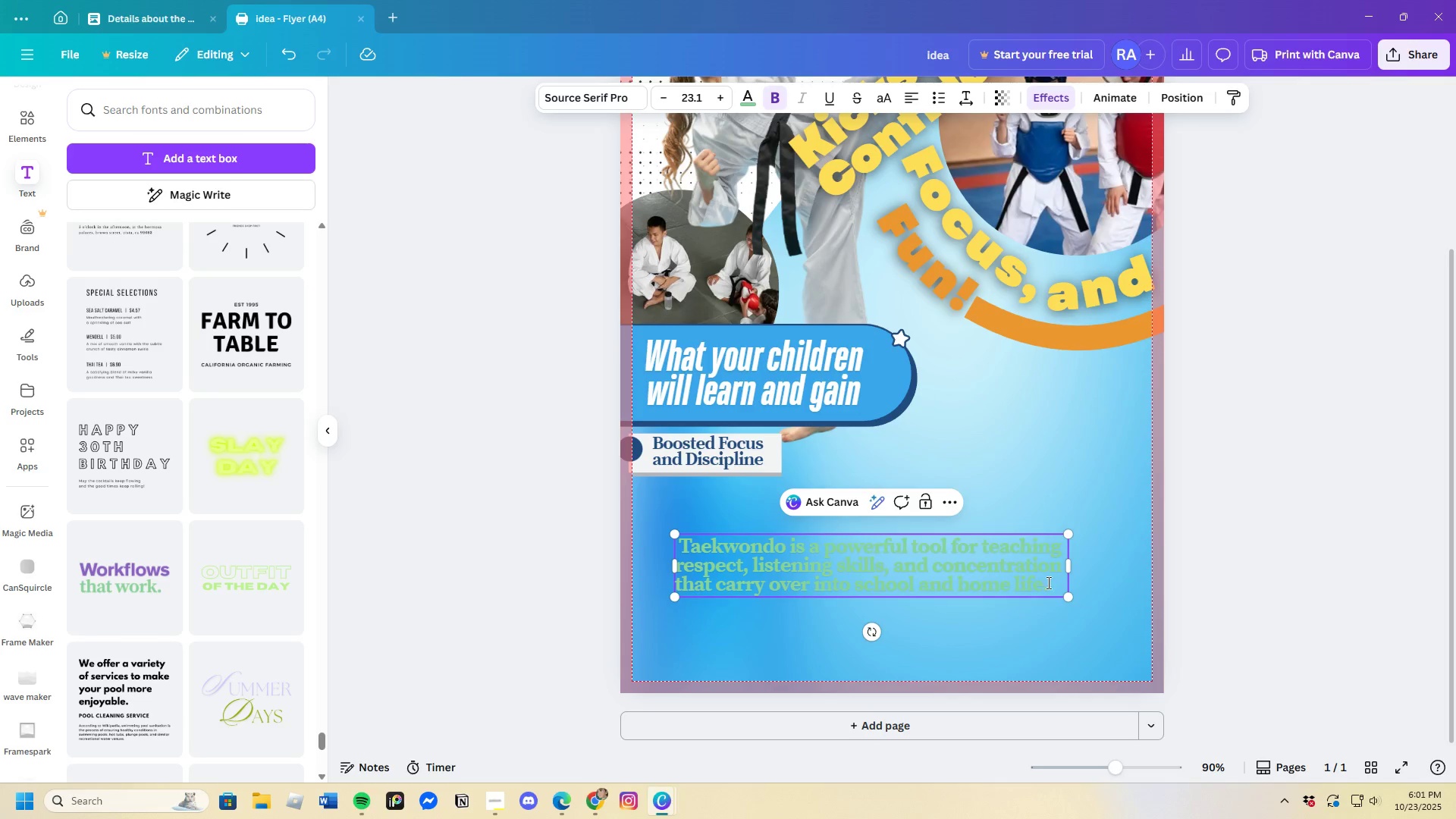 
left_click_drag(start_coordinate=[1051, 585], to_coordinate=[680, 536])
 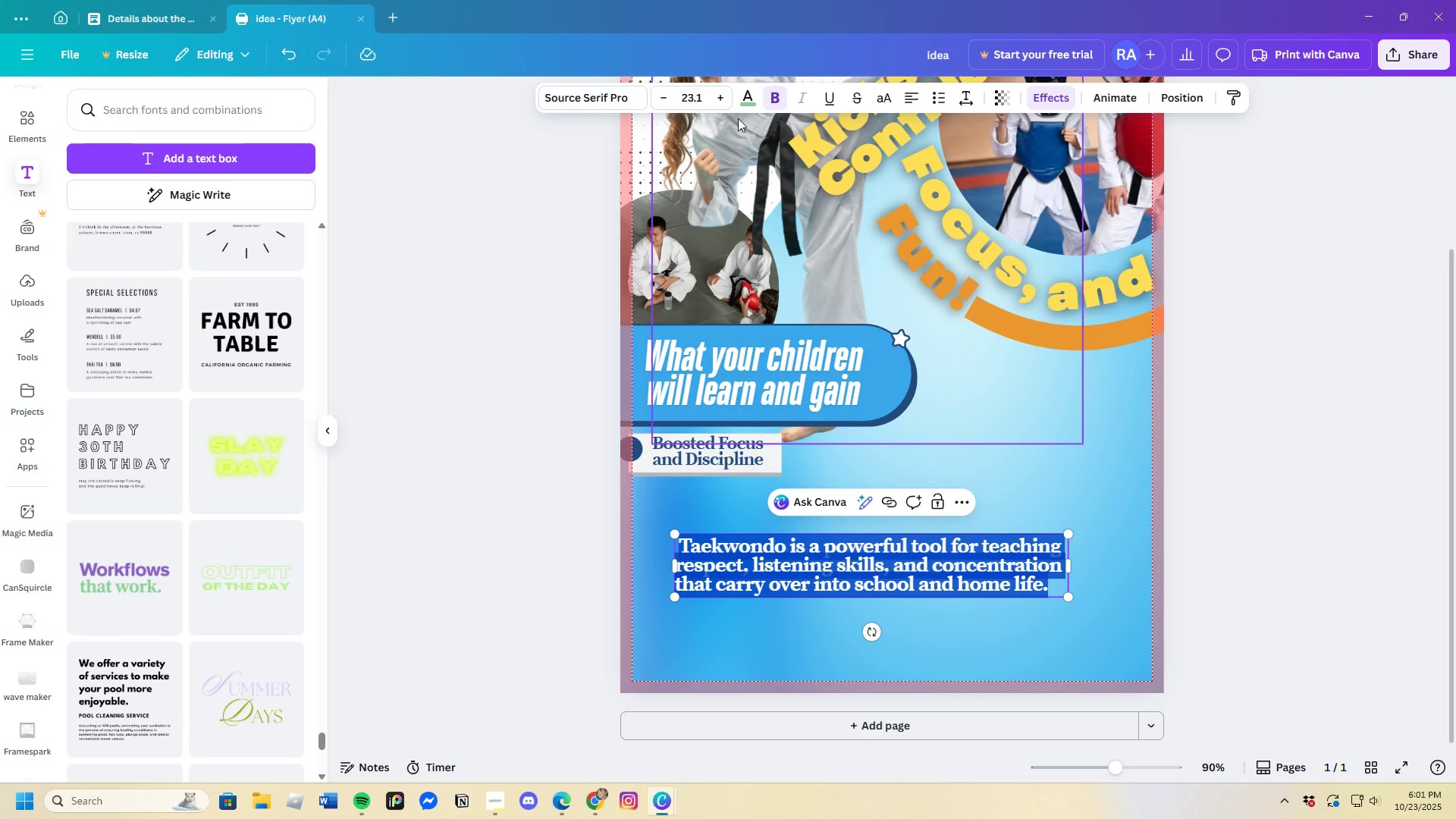 
left_click([748, 97])
 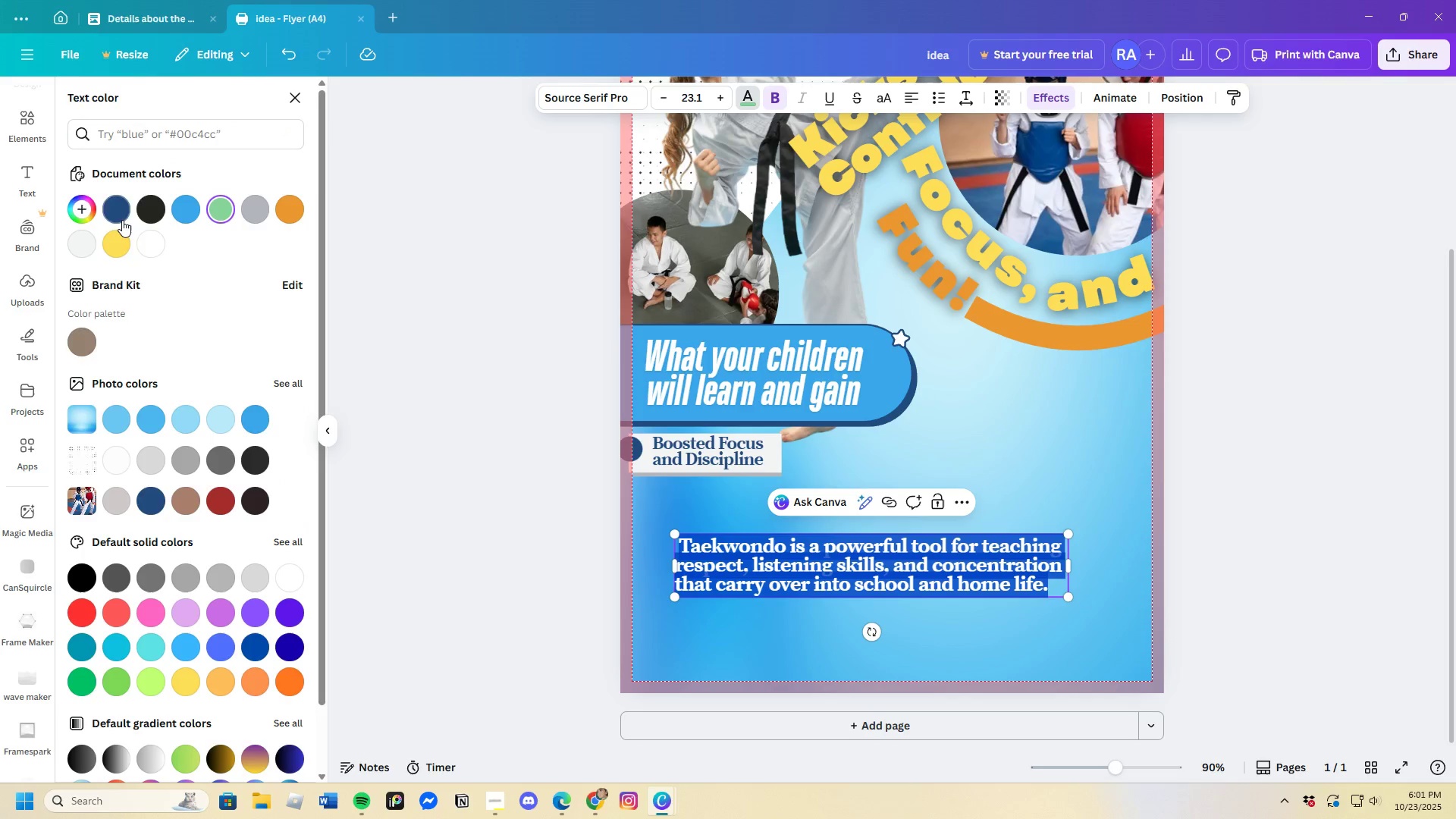 
left_click([121, 219])
 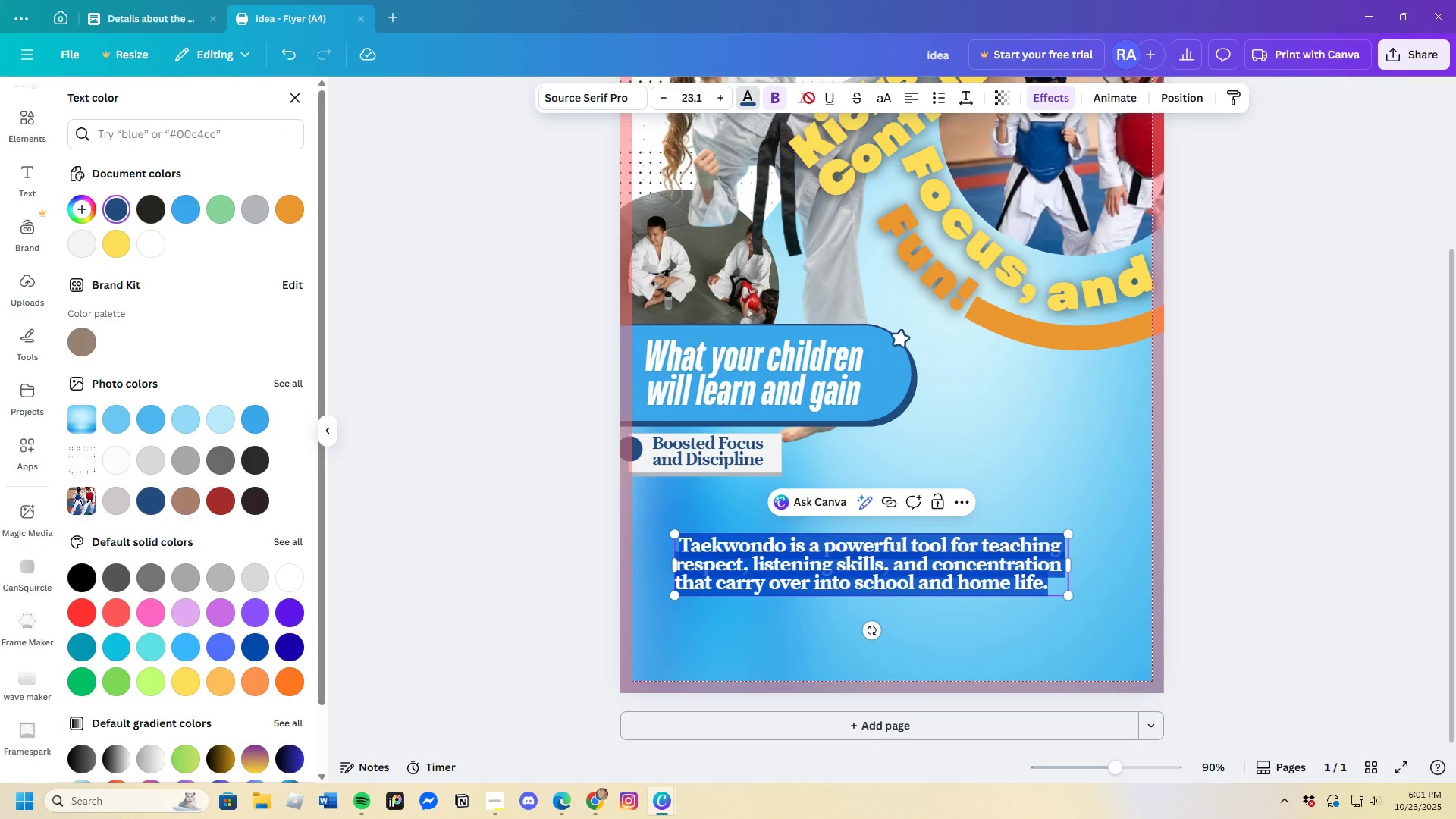 
left_click([776, 103])
 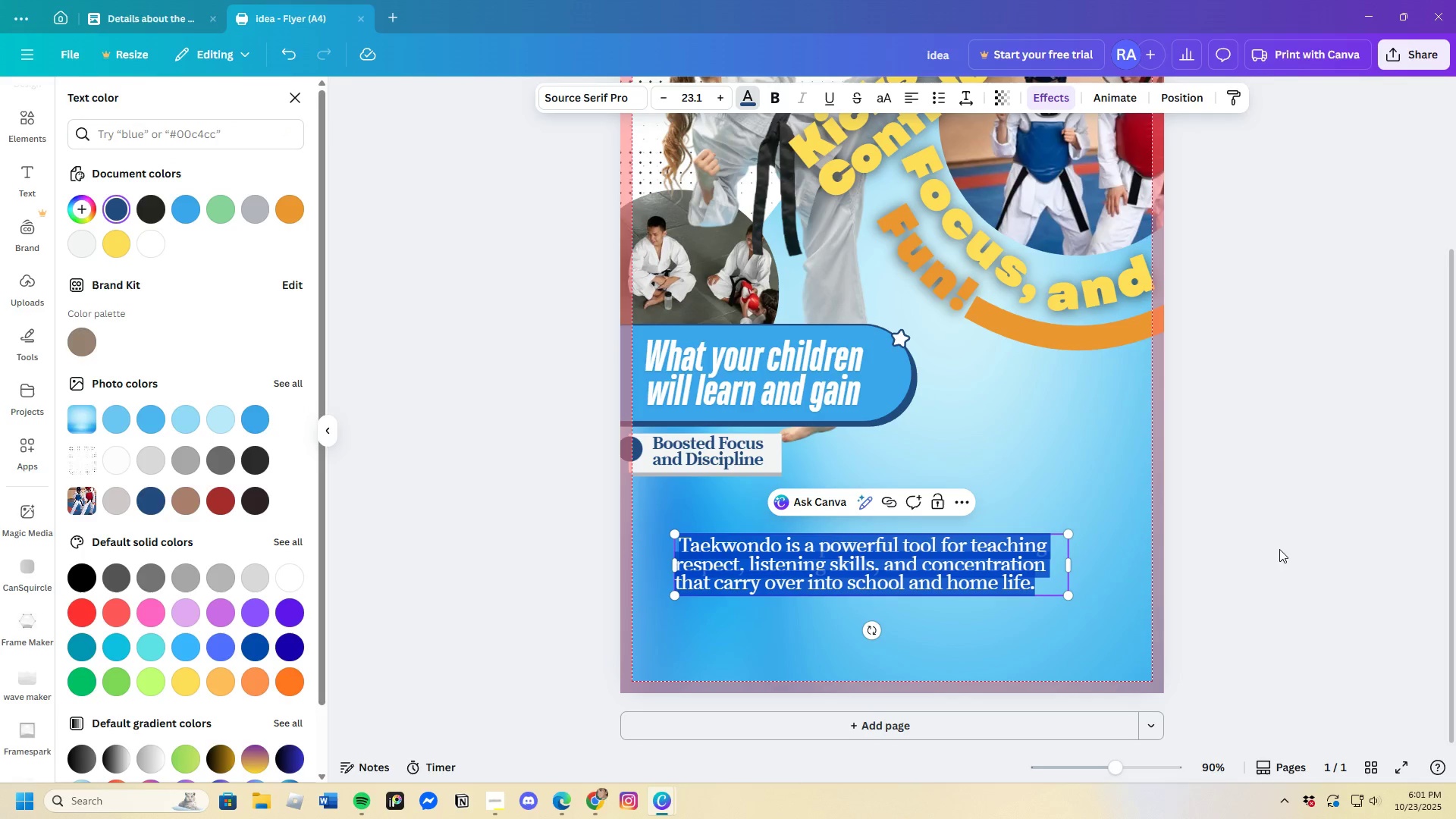 
left_click([1282, 544])
 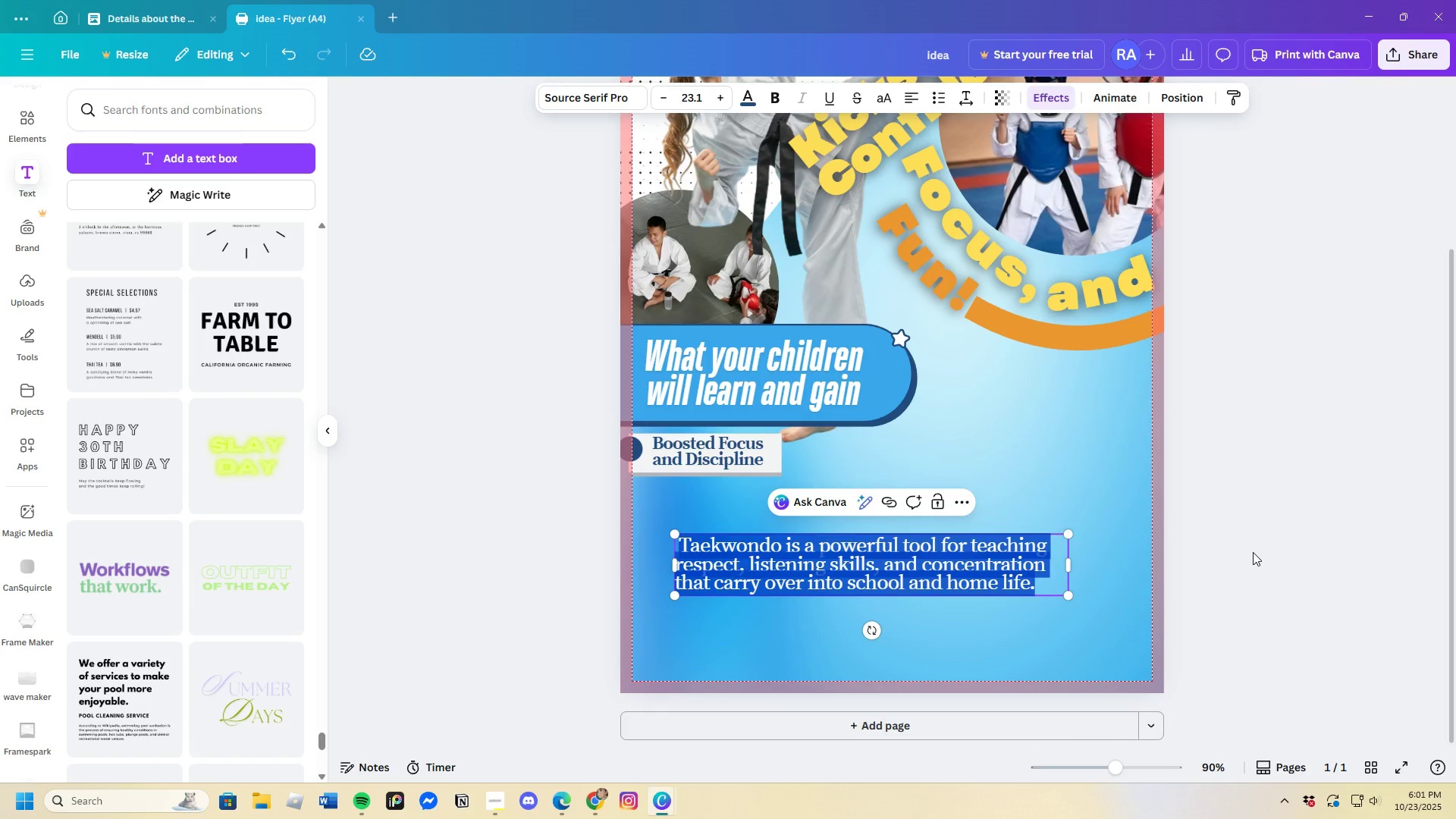 
left_click([1253, 552])
 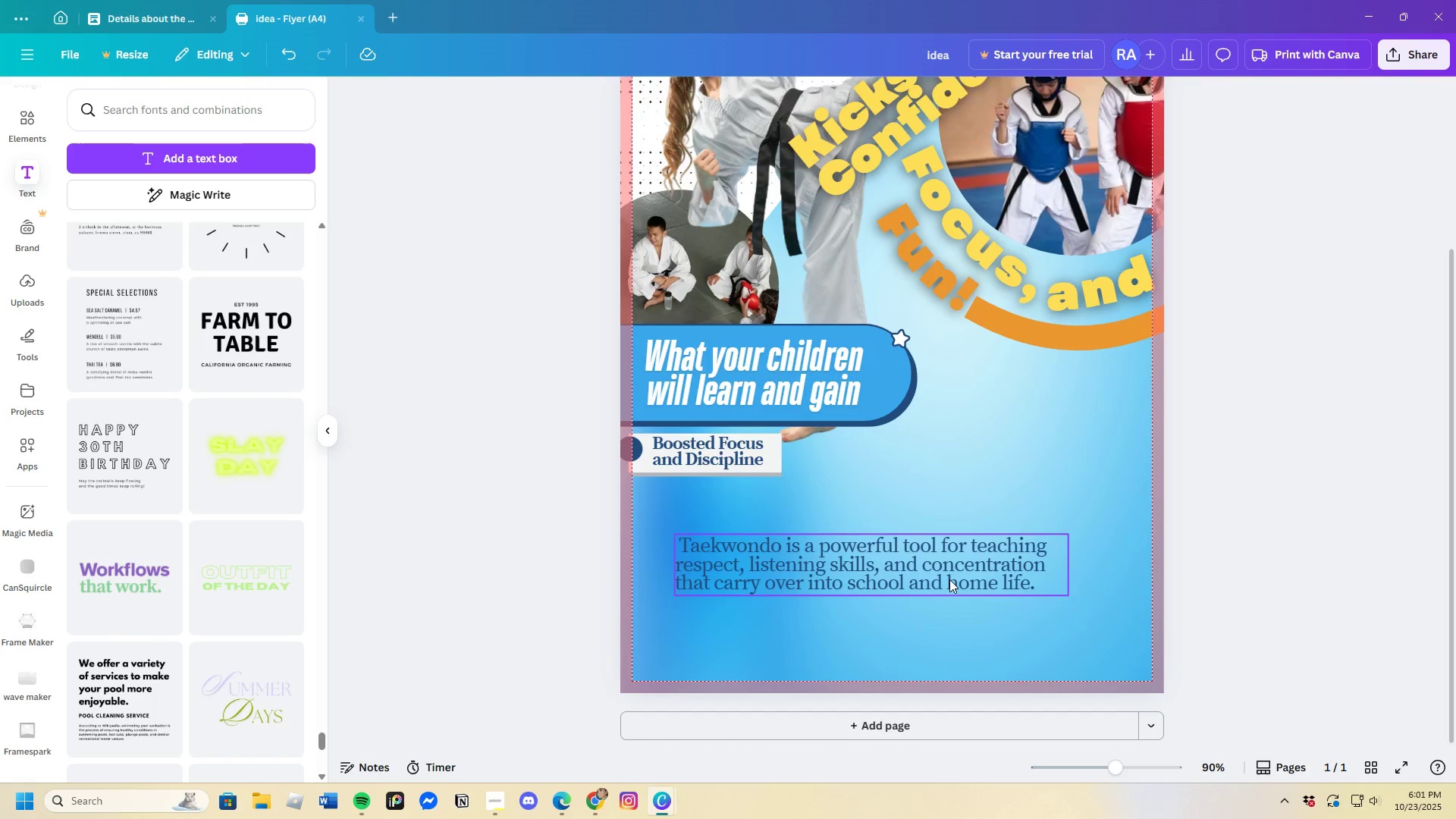 
left_click_drag(start_coordinate=[949, 579], to_coordinate=[1062, 481])
 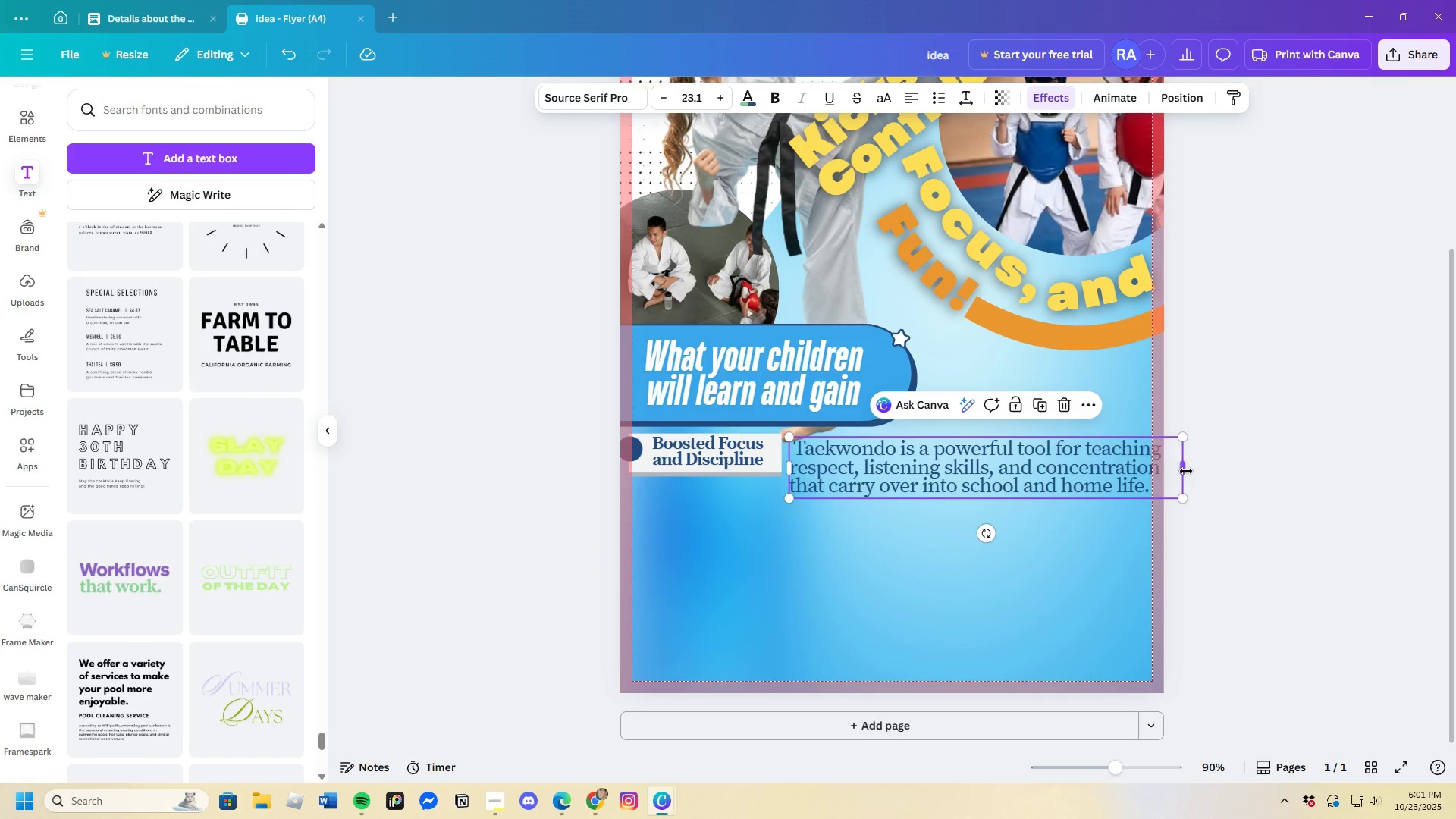 
left_click_drag(start_coordinate=[1185, 470], to_coordinate=[1101, 488])
 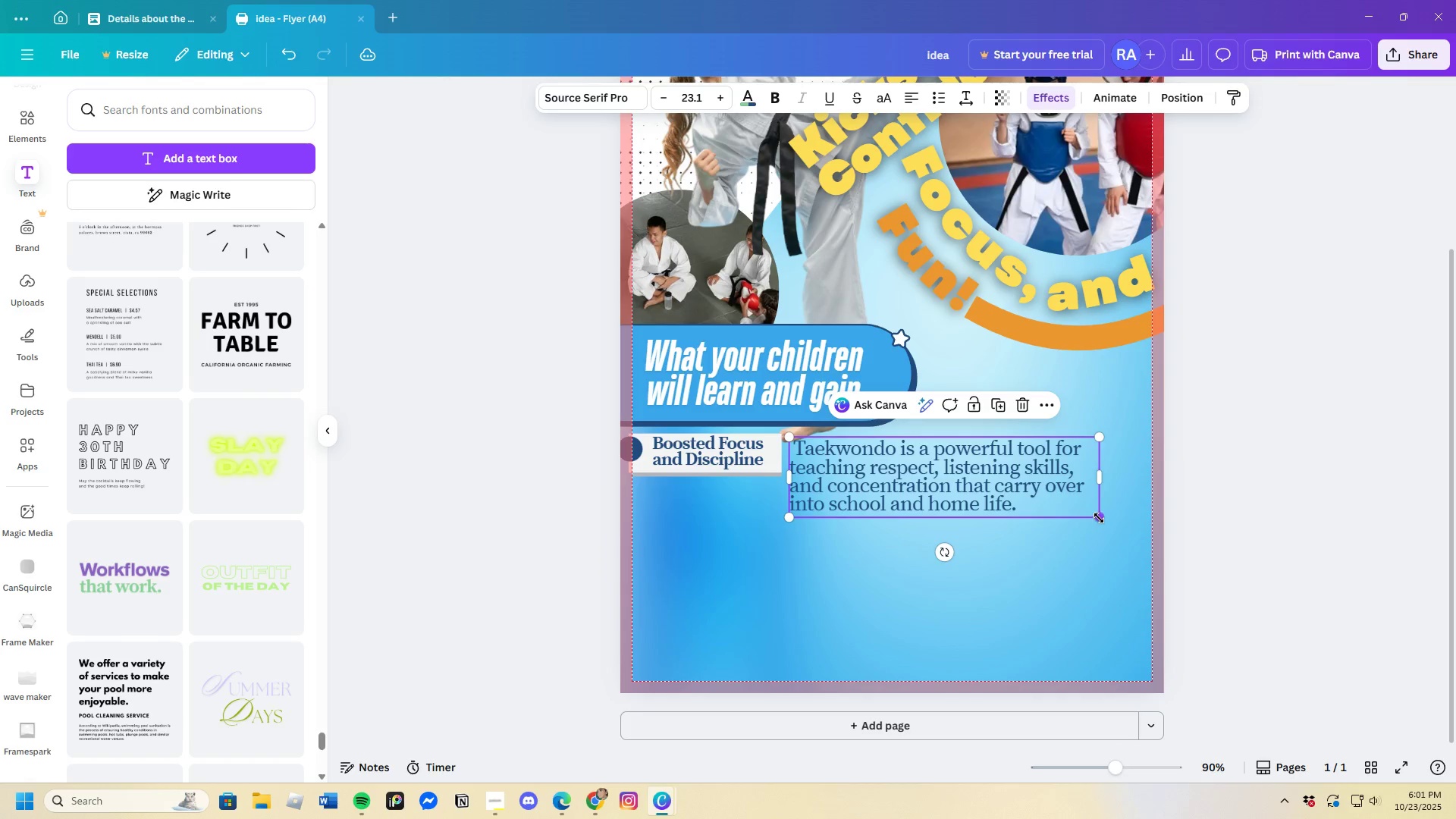 
left_click_drag(start_coordinate=[1099, 517], to_coordinate=[984, 513])
 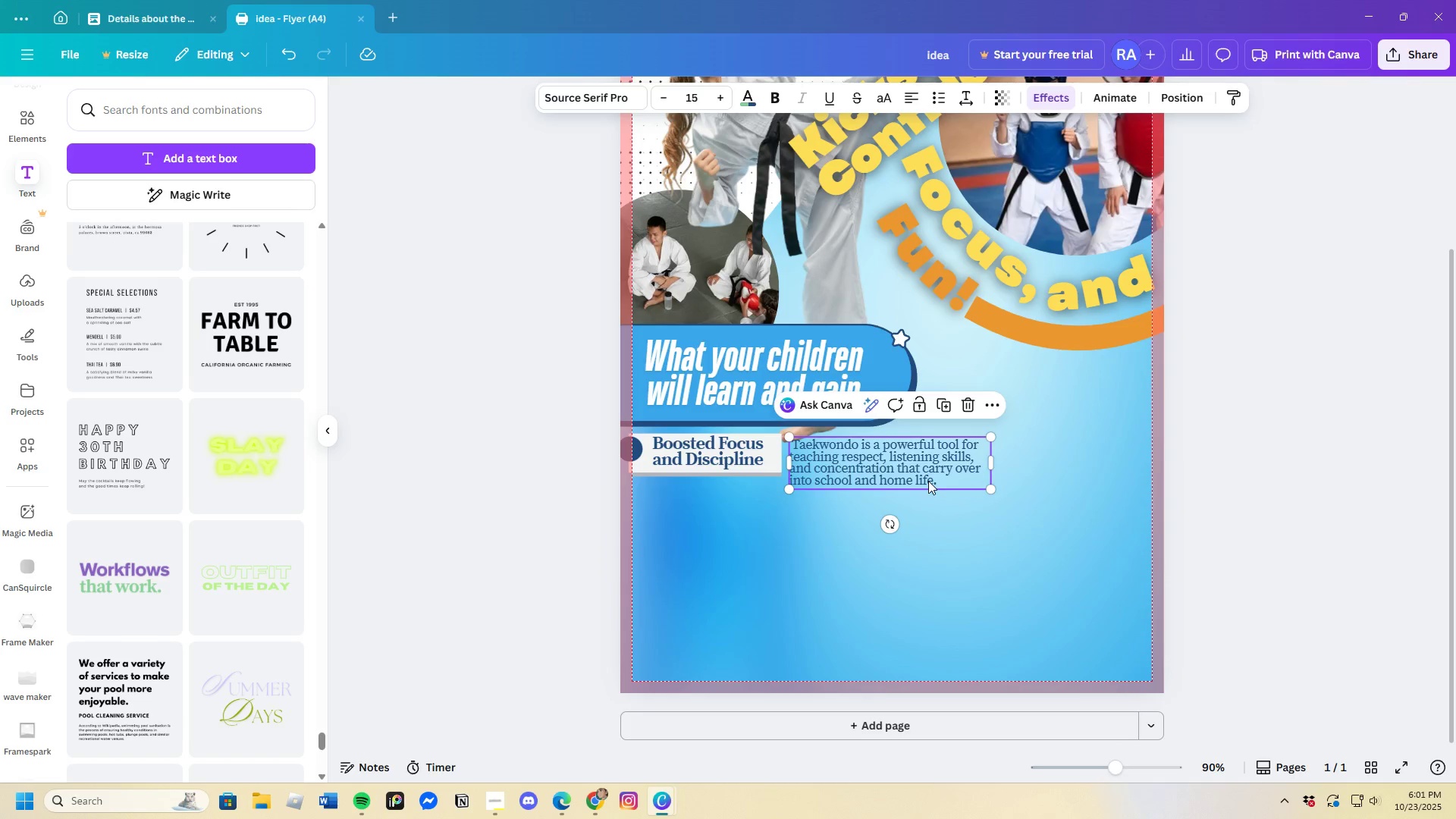 
left_click_drag(start_coordinate=[928, 481], to_coordinate=[774, 528])
 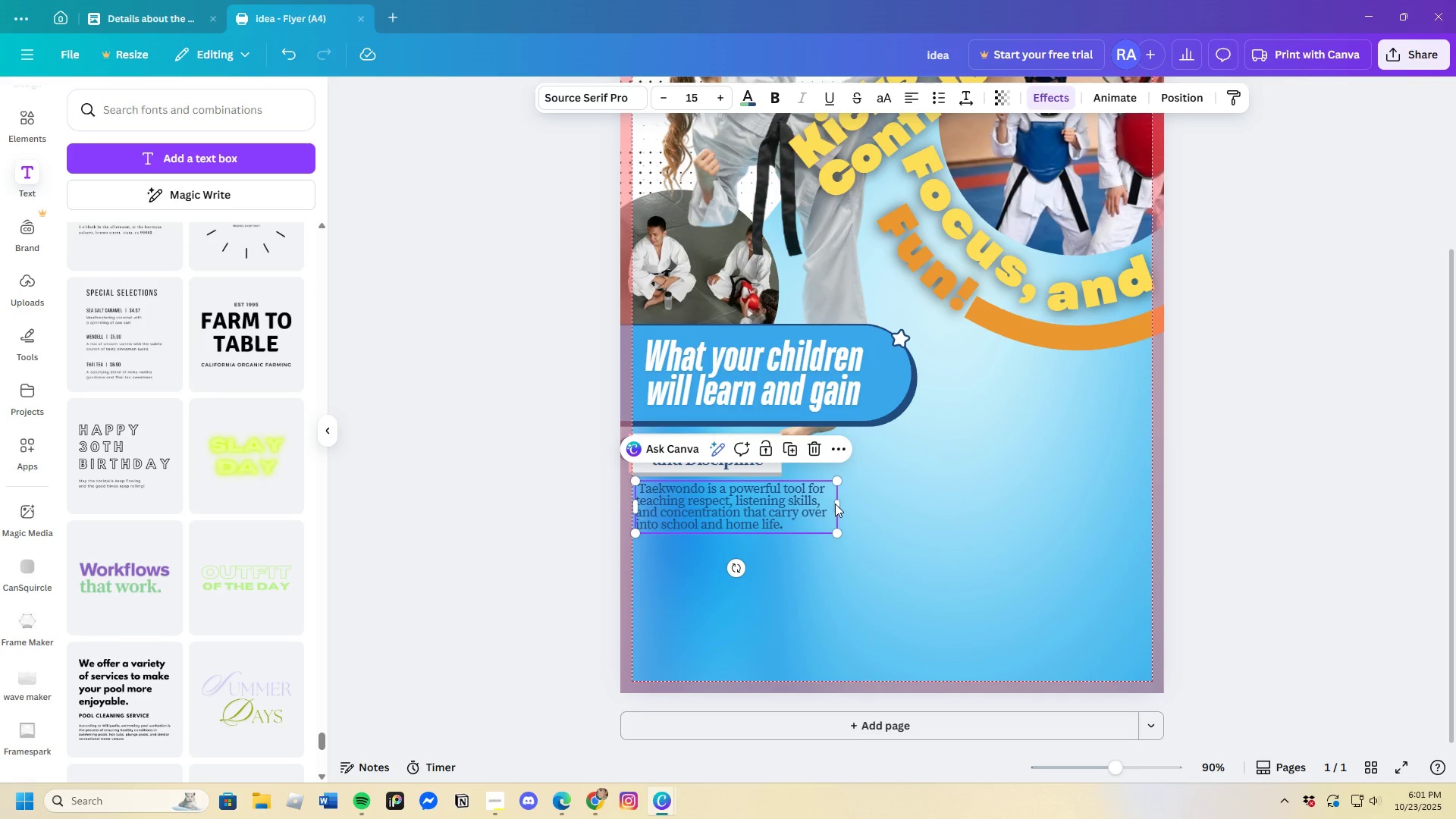 
left_click_drag(start_coordinate=[836, 504], to_coordinate=[831, 504])
 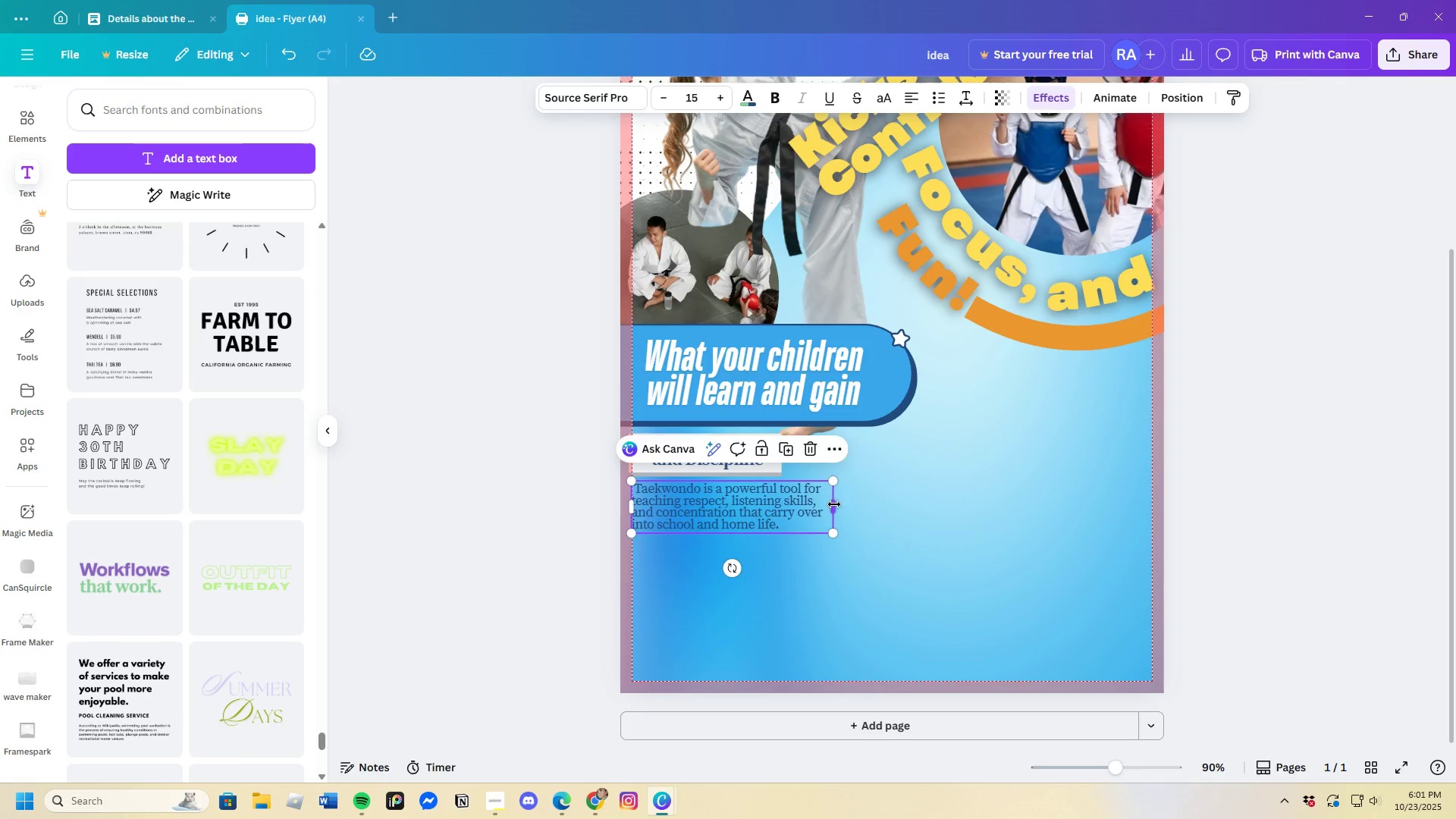 
left_click_drag(start_coordinate=[834, 504], to_coordinate=[899, 501])
 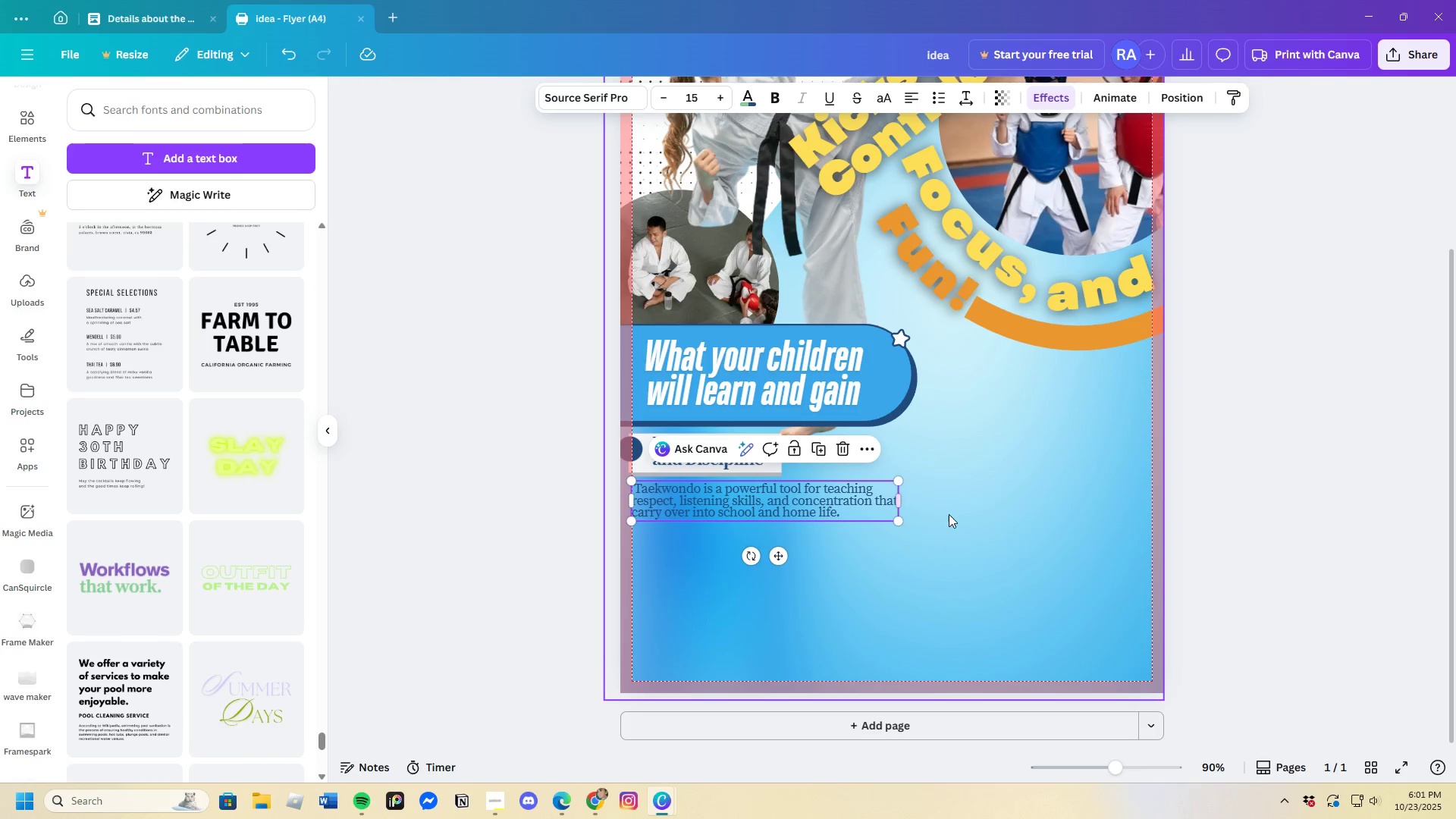 
left_click([949, 514])
 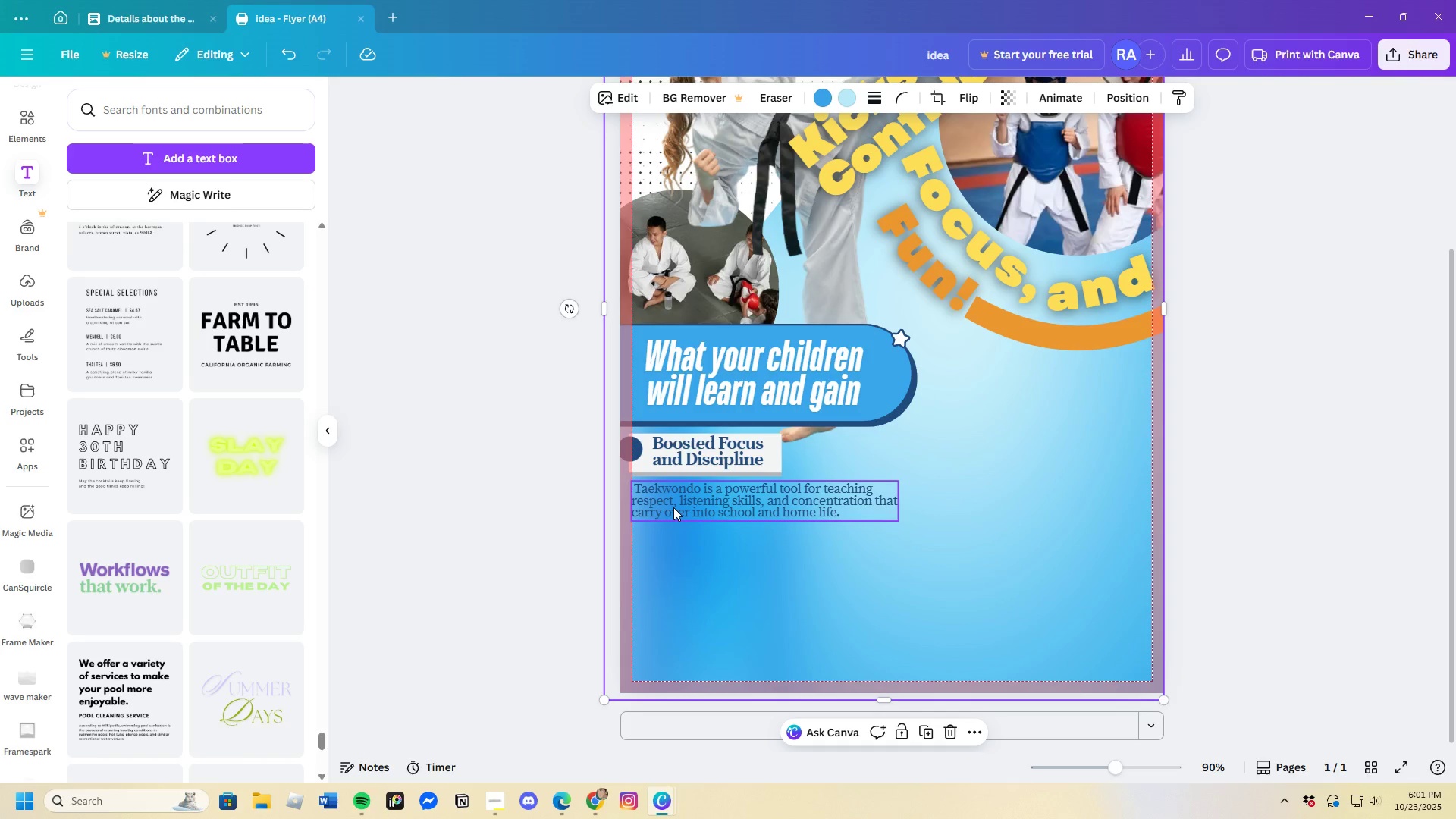 
left_click([630, 493])
 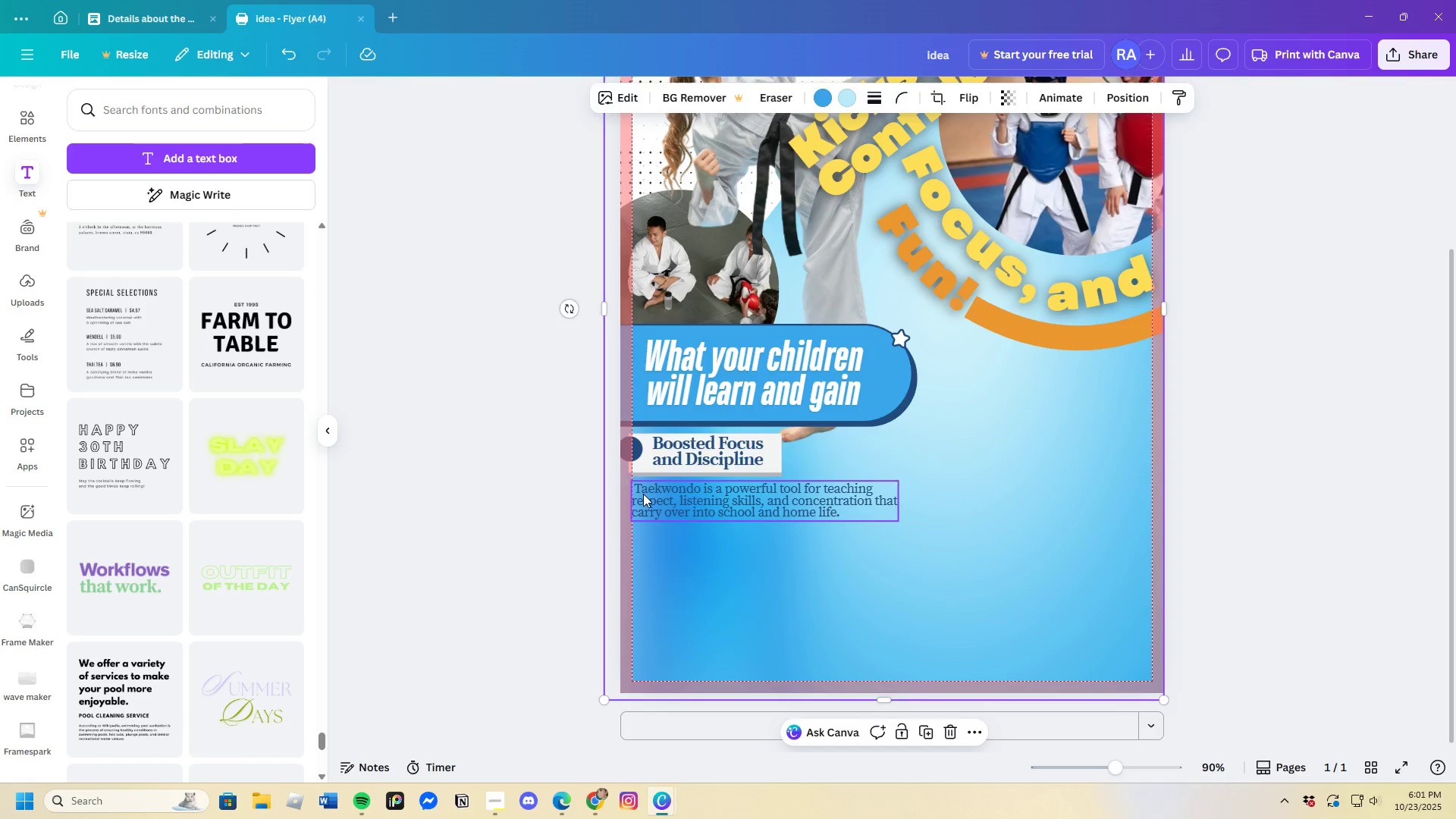 
double_click([643, 494])
 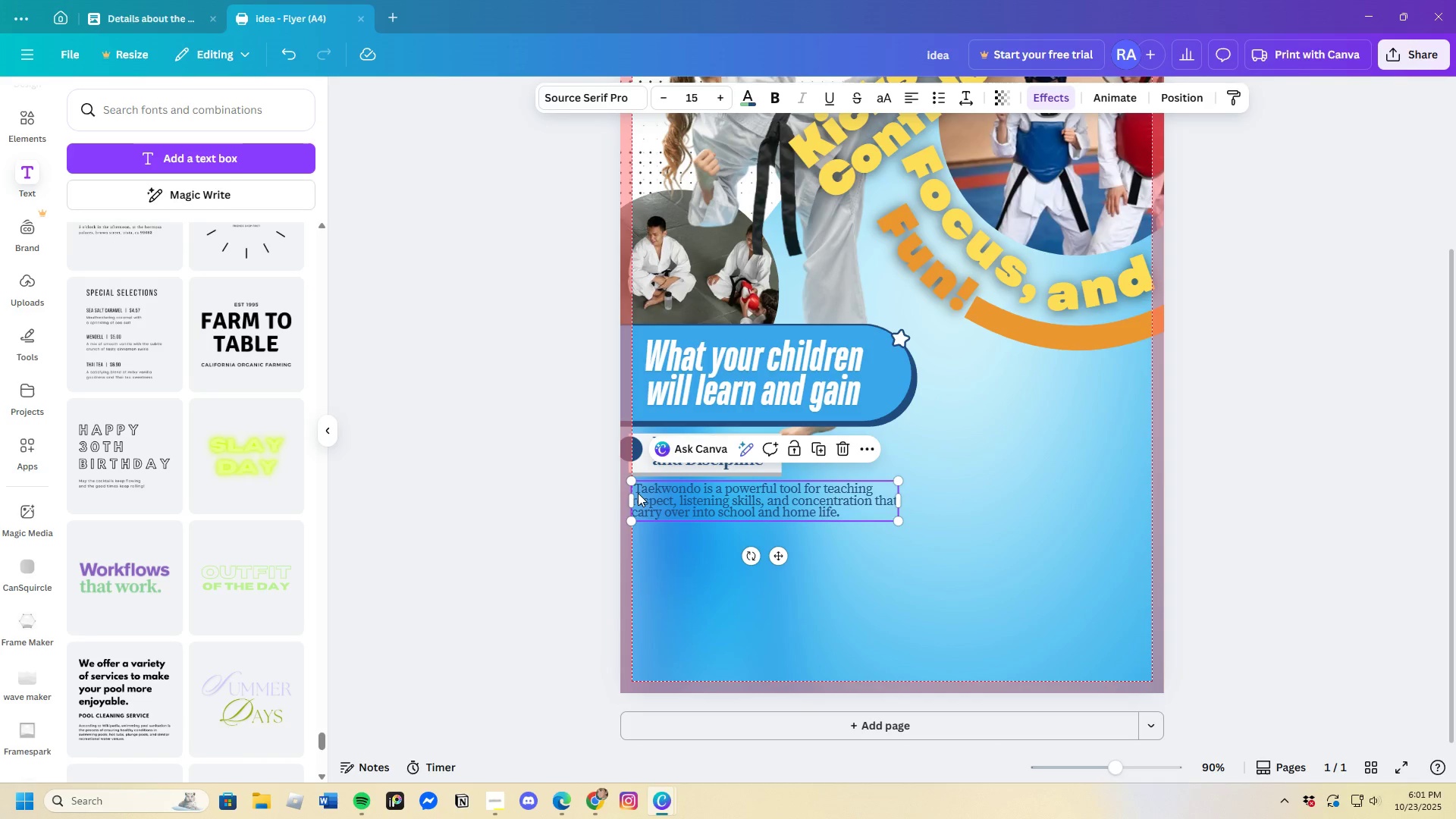 
left_click([638, 493])
 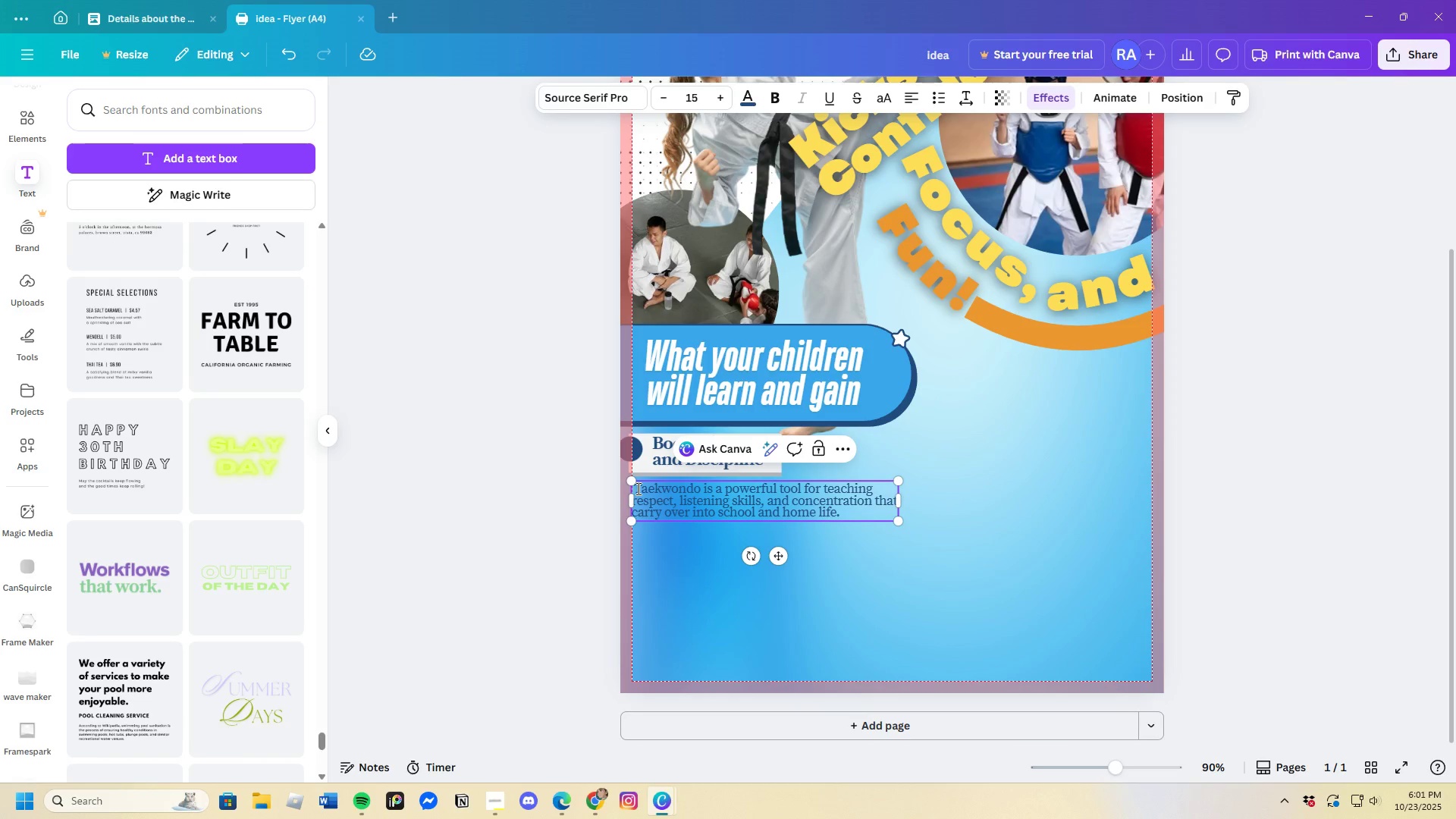 
left_click([637, 488])
 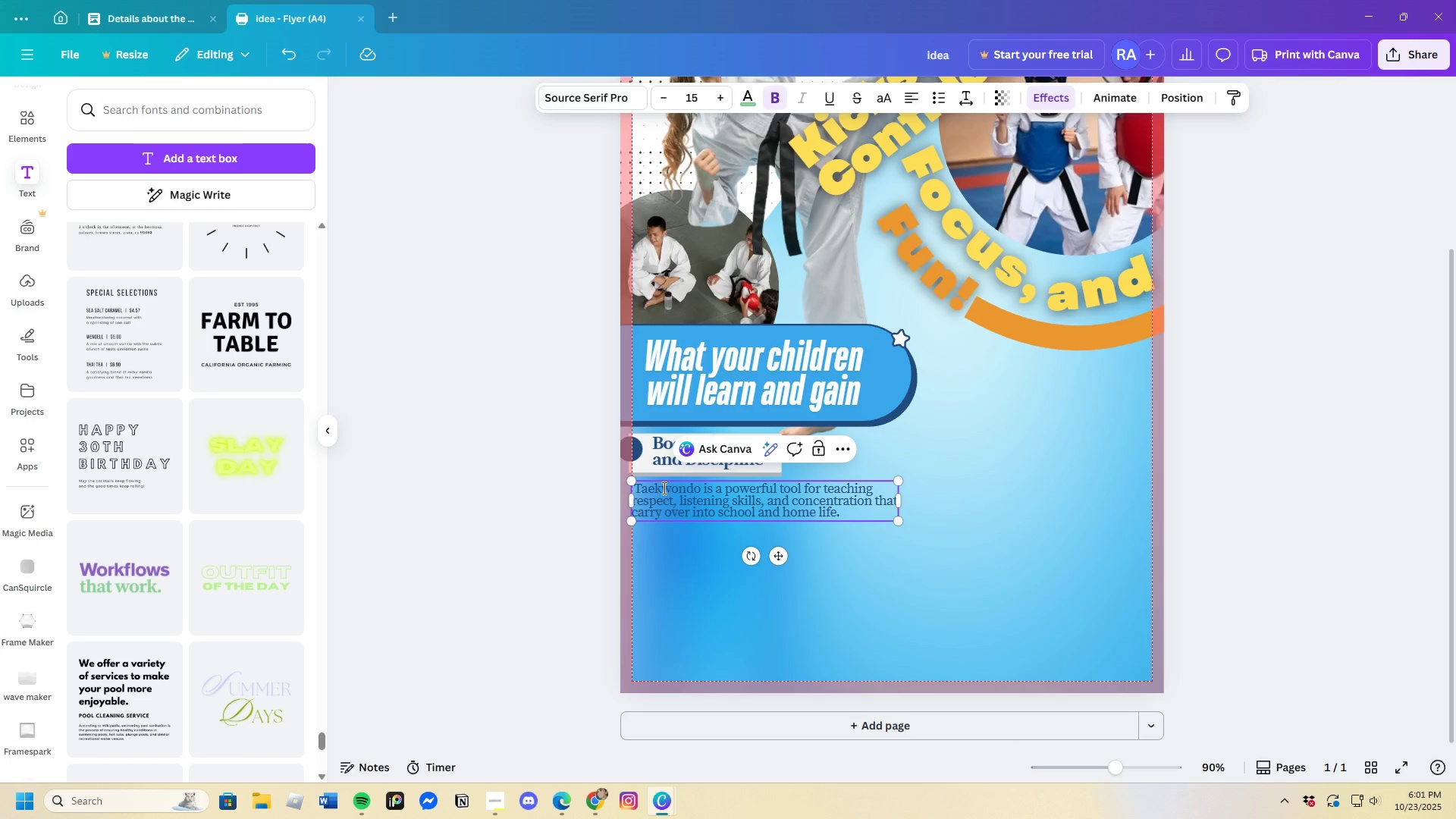 
key(Backspace)
 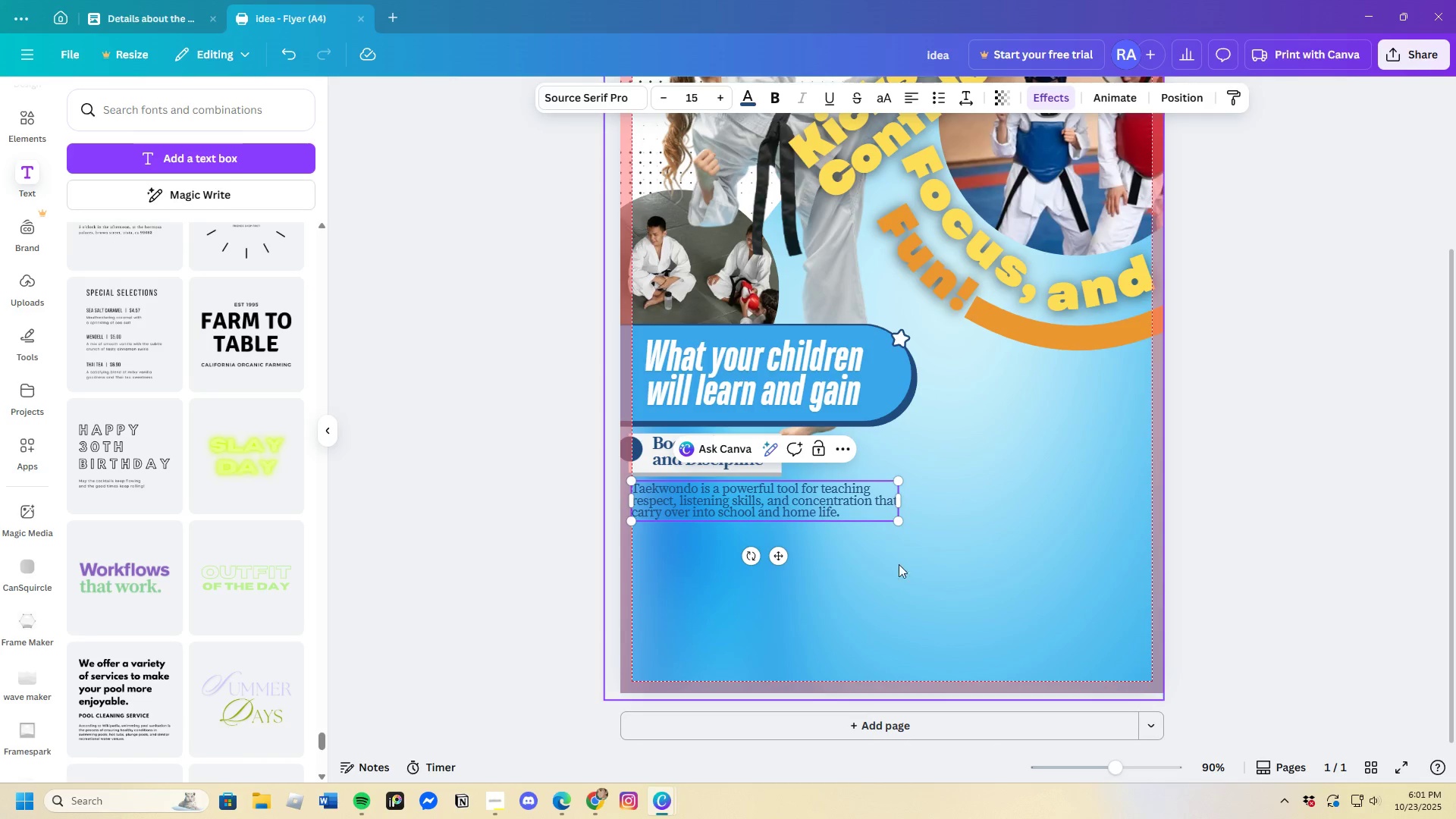 
left_click([959, 565])
 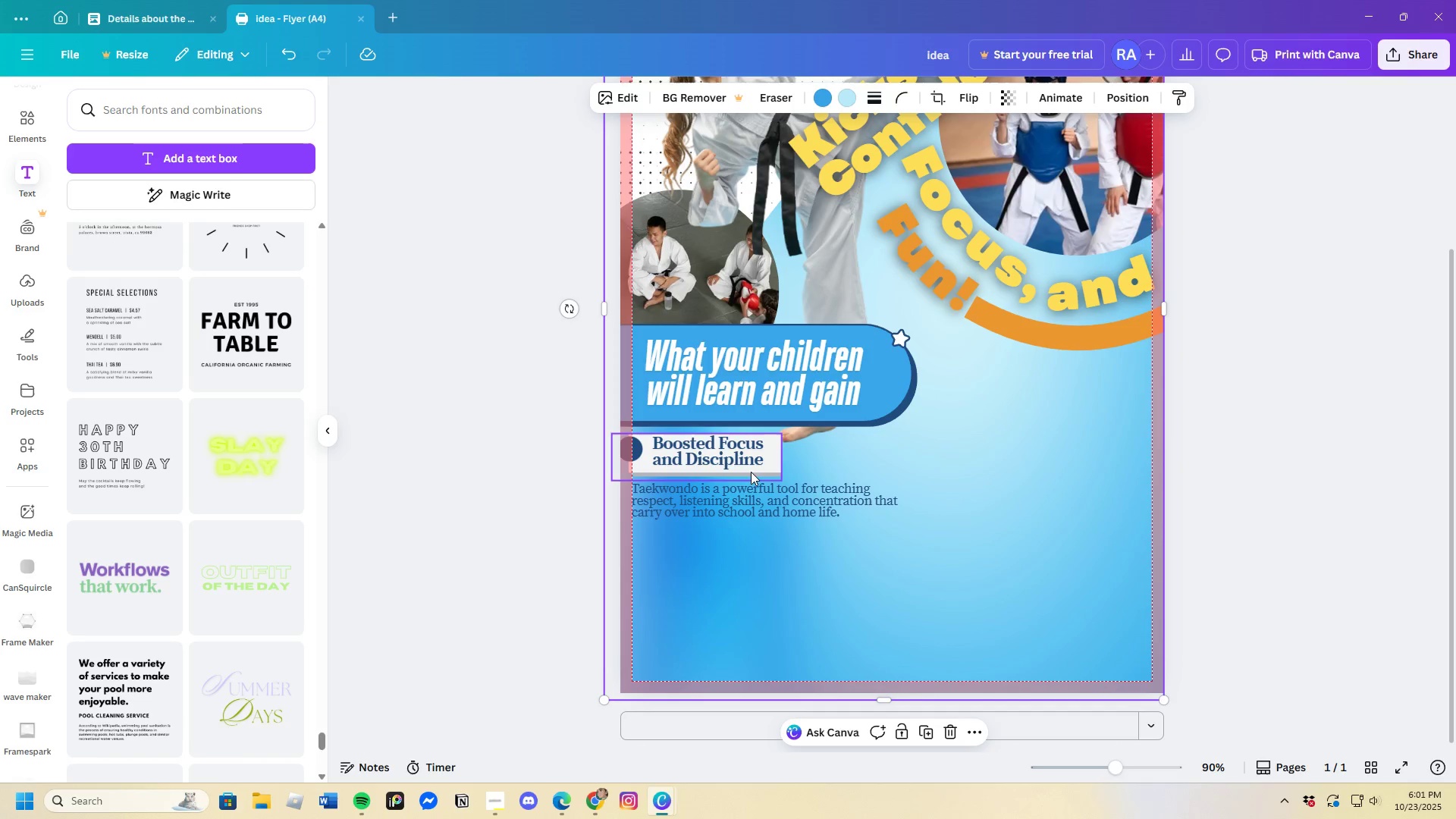 
mouse_move([789, 500])
 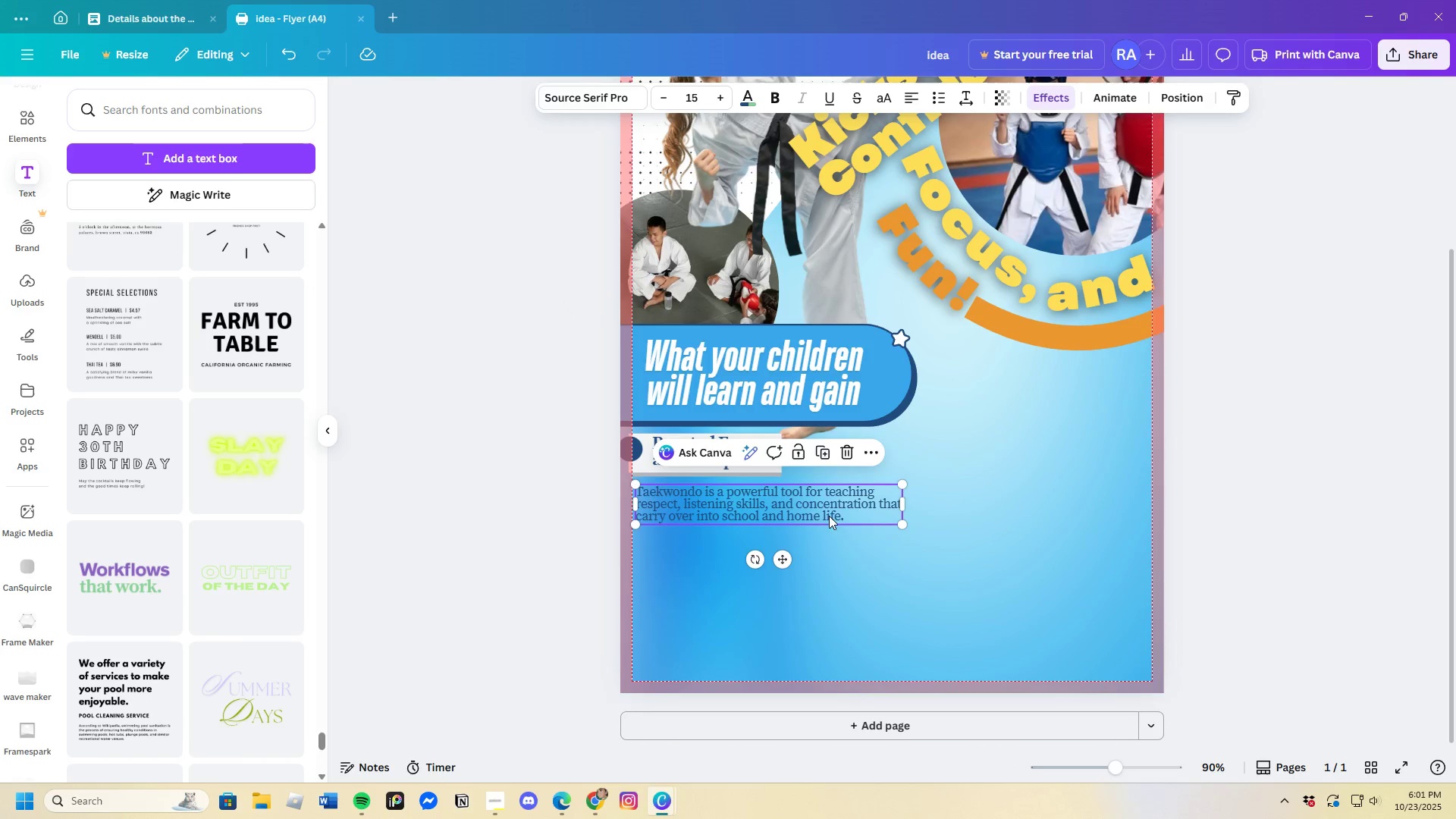 
left_click([947, 569])
 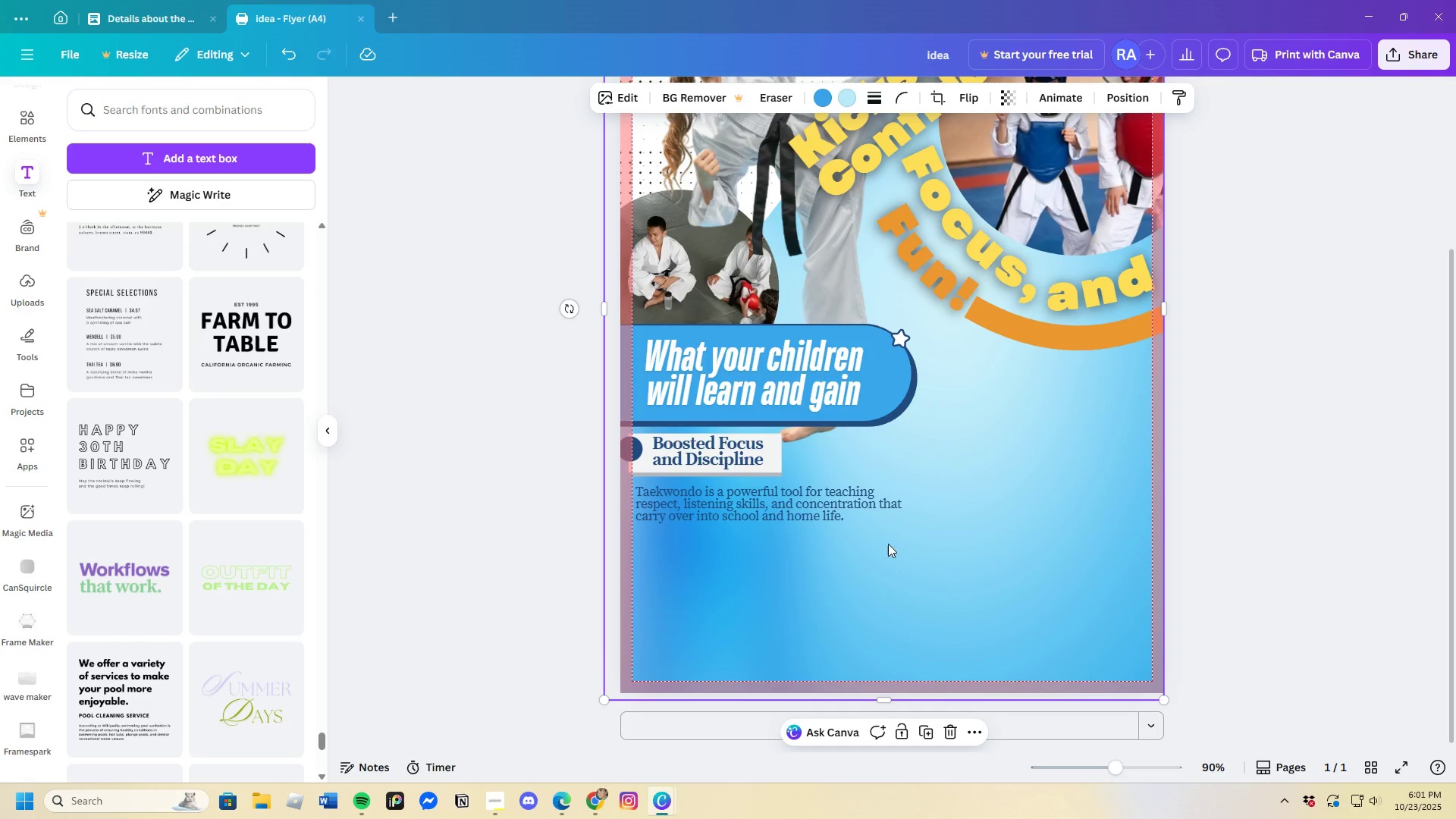 
left_click([825, 516])
 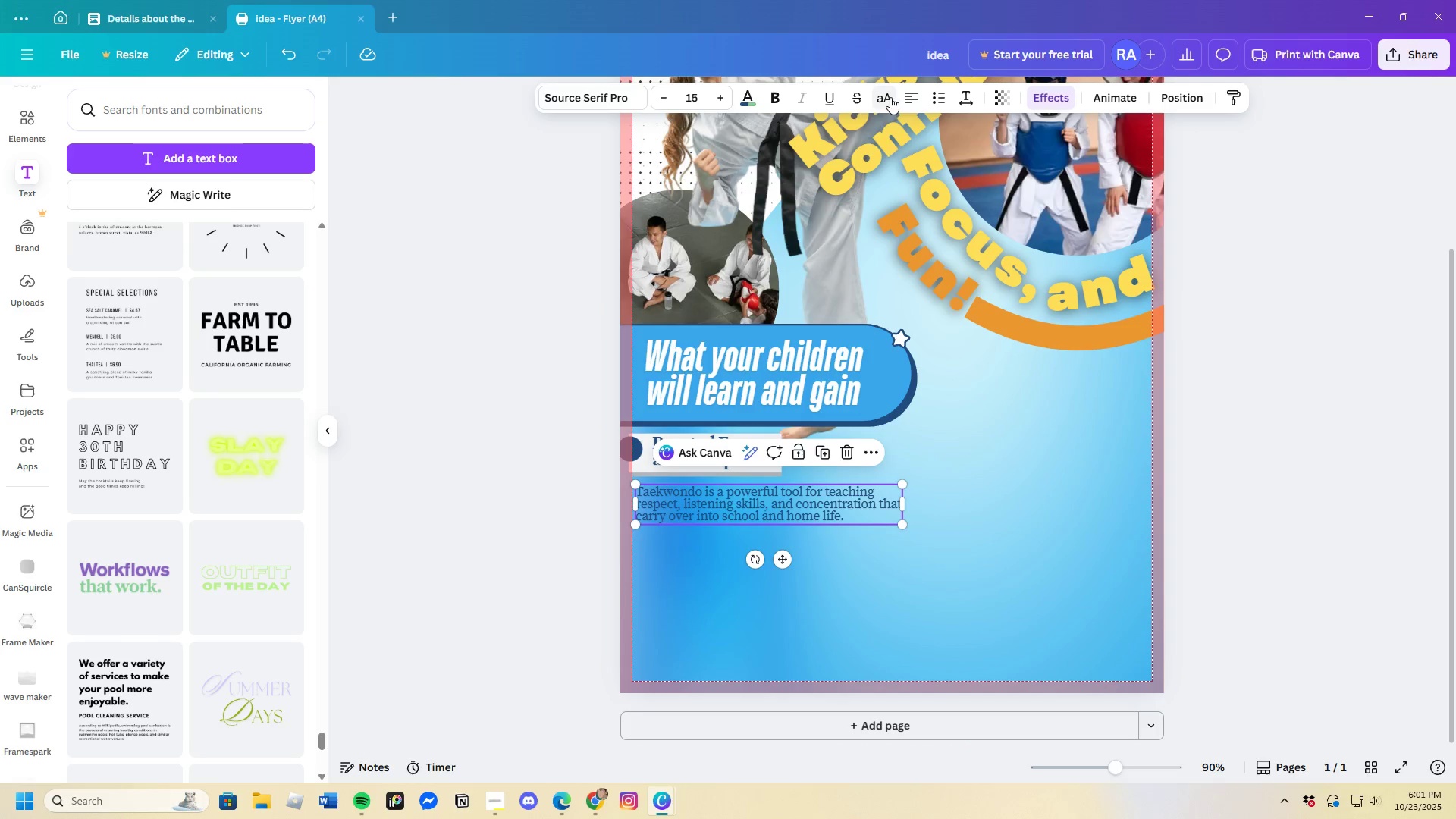 
left_click([908, 98])
 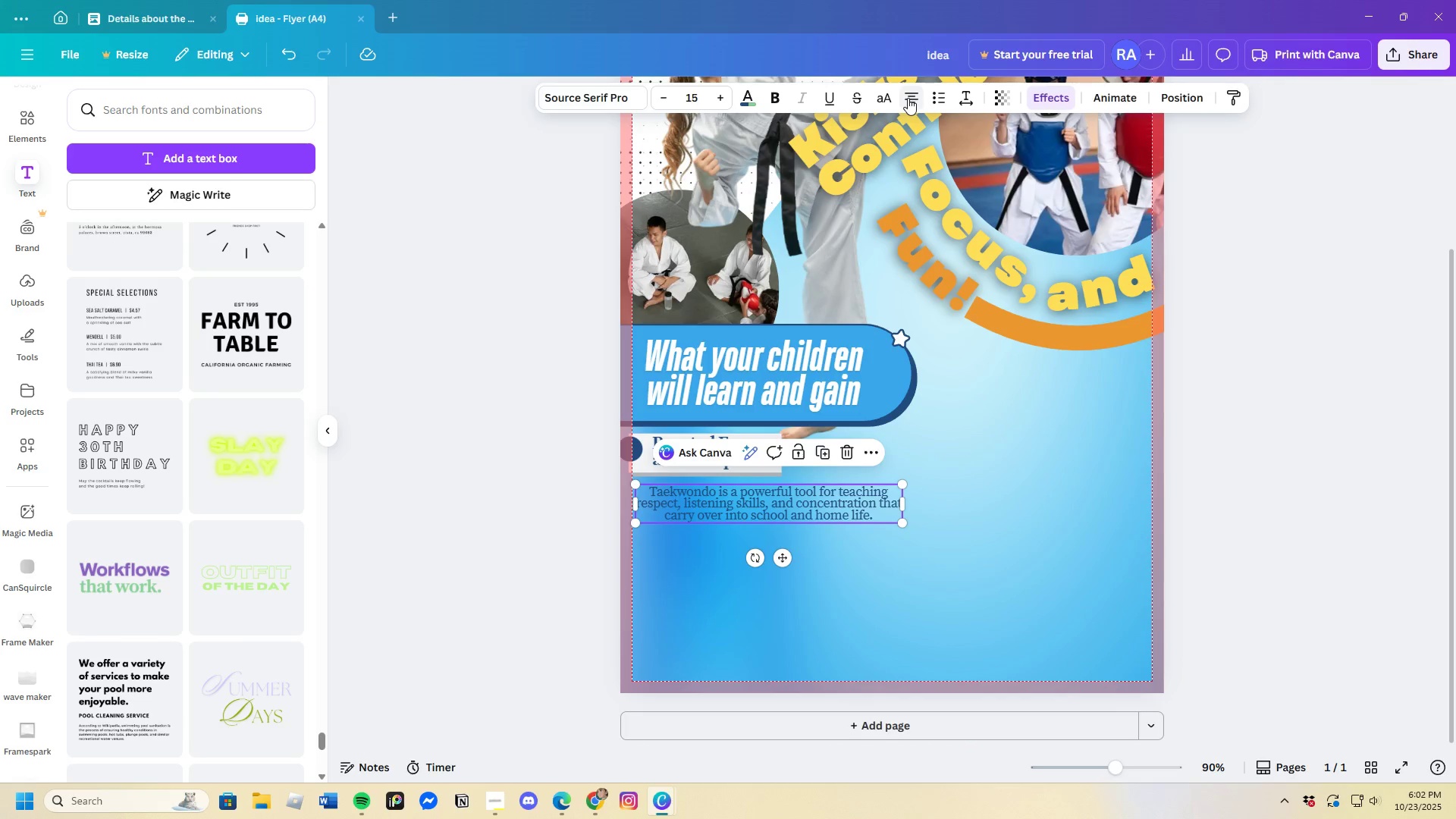 
left_click([908, 98])
 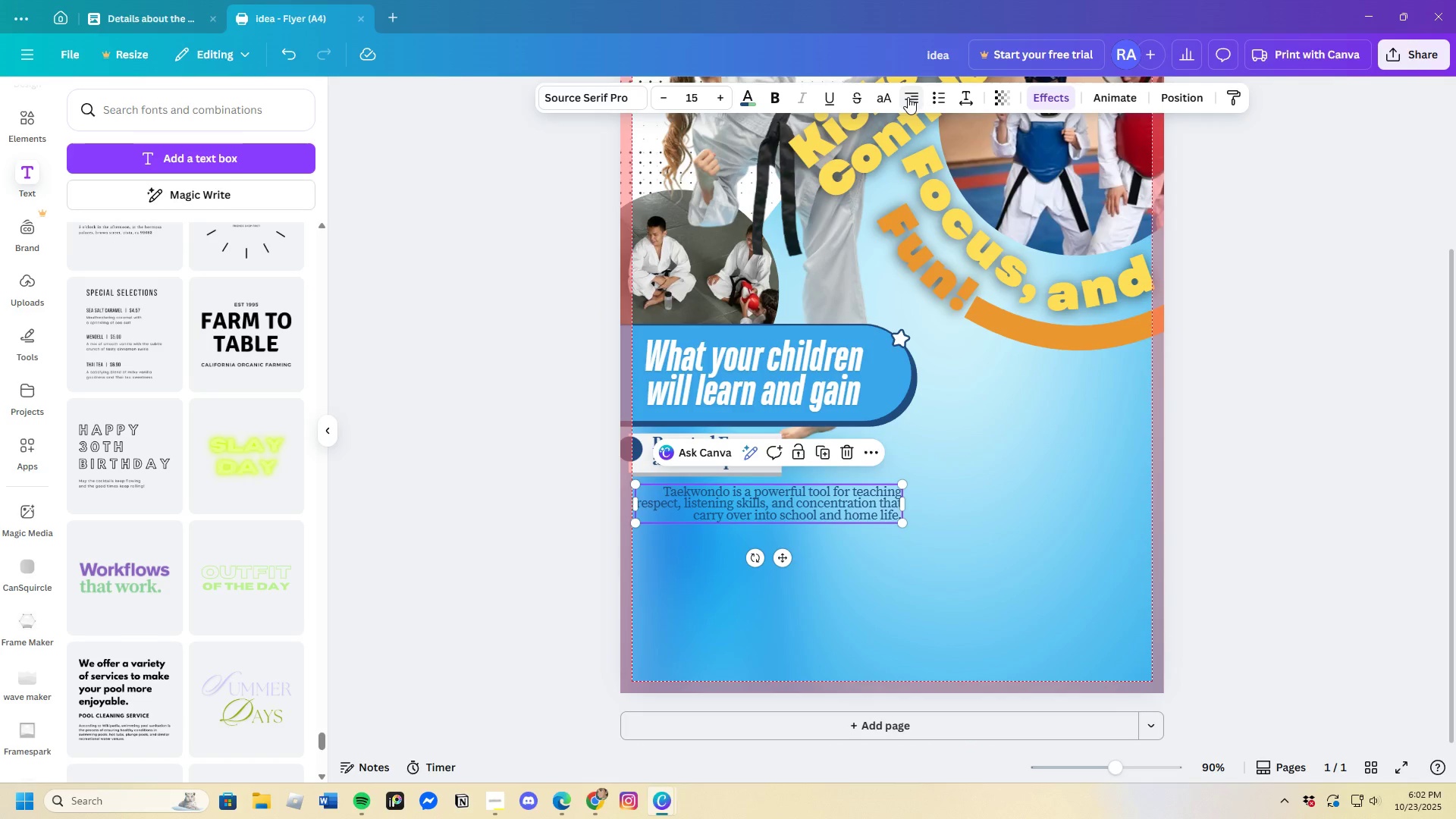 
left_click([908, 97])
 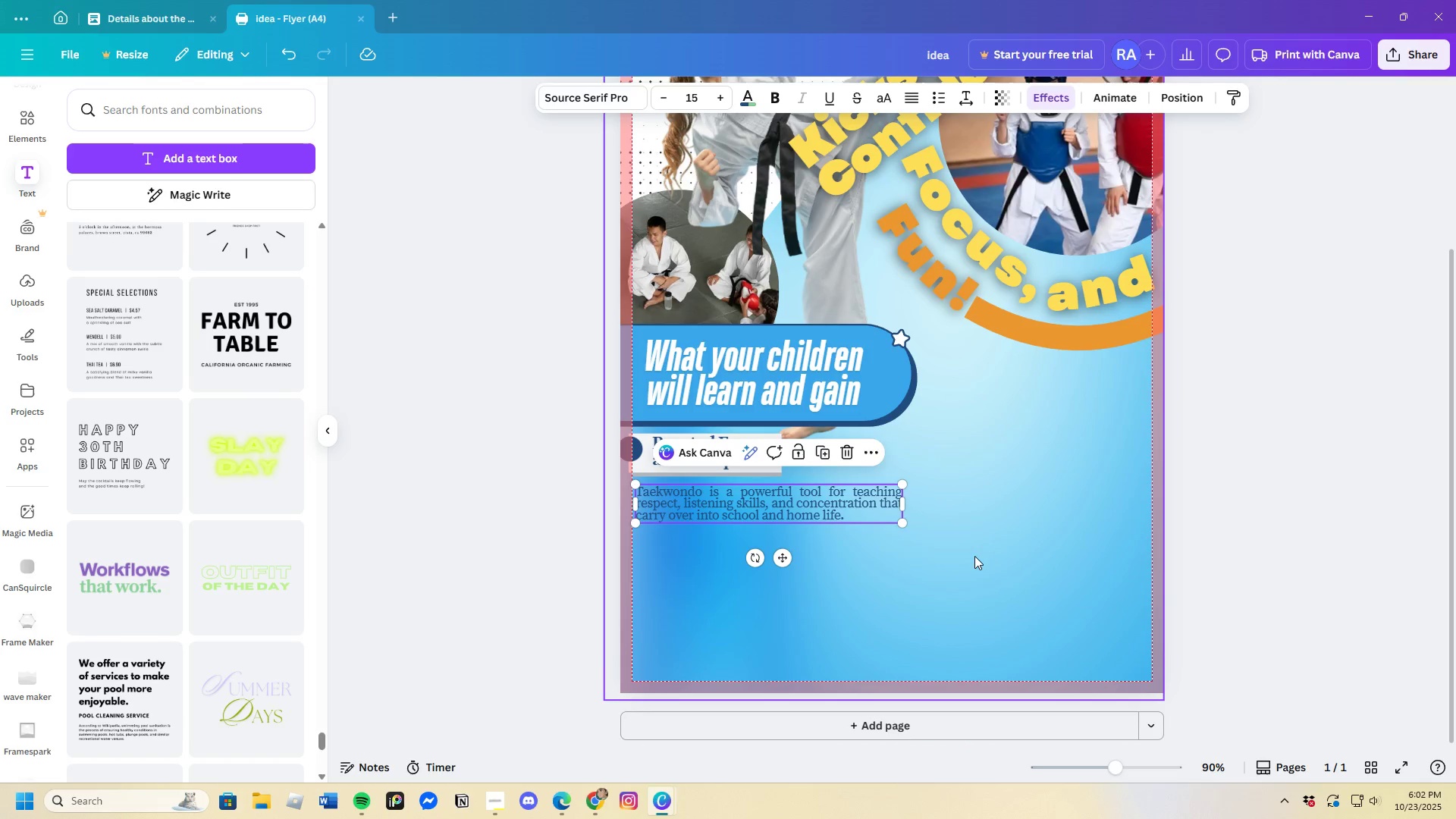 
left_click([943, 551])
 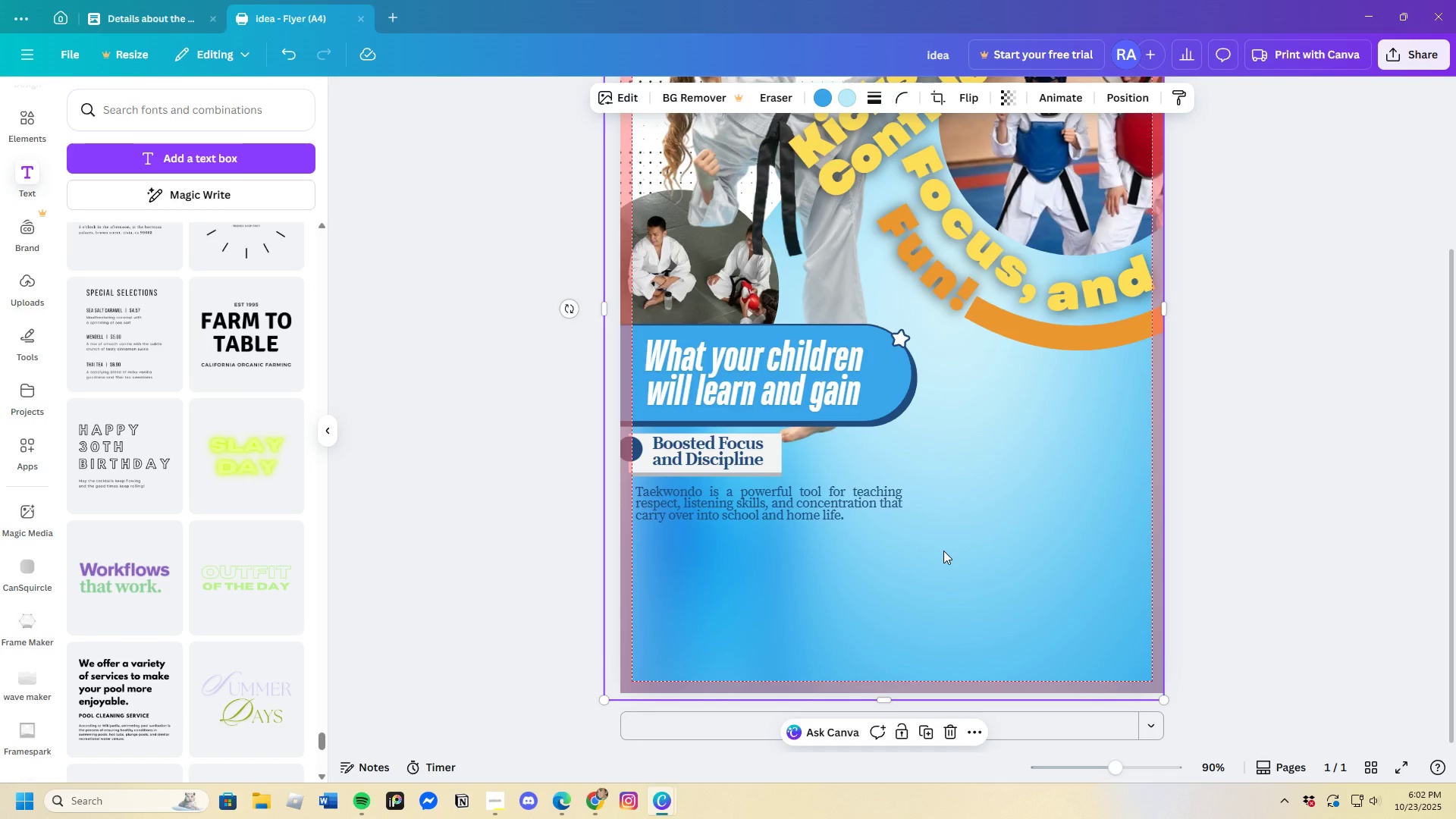 
scroll: coordinate [943, 555], scroll_direction: up, amount: 3.0
 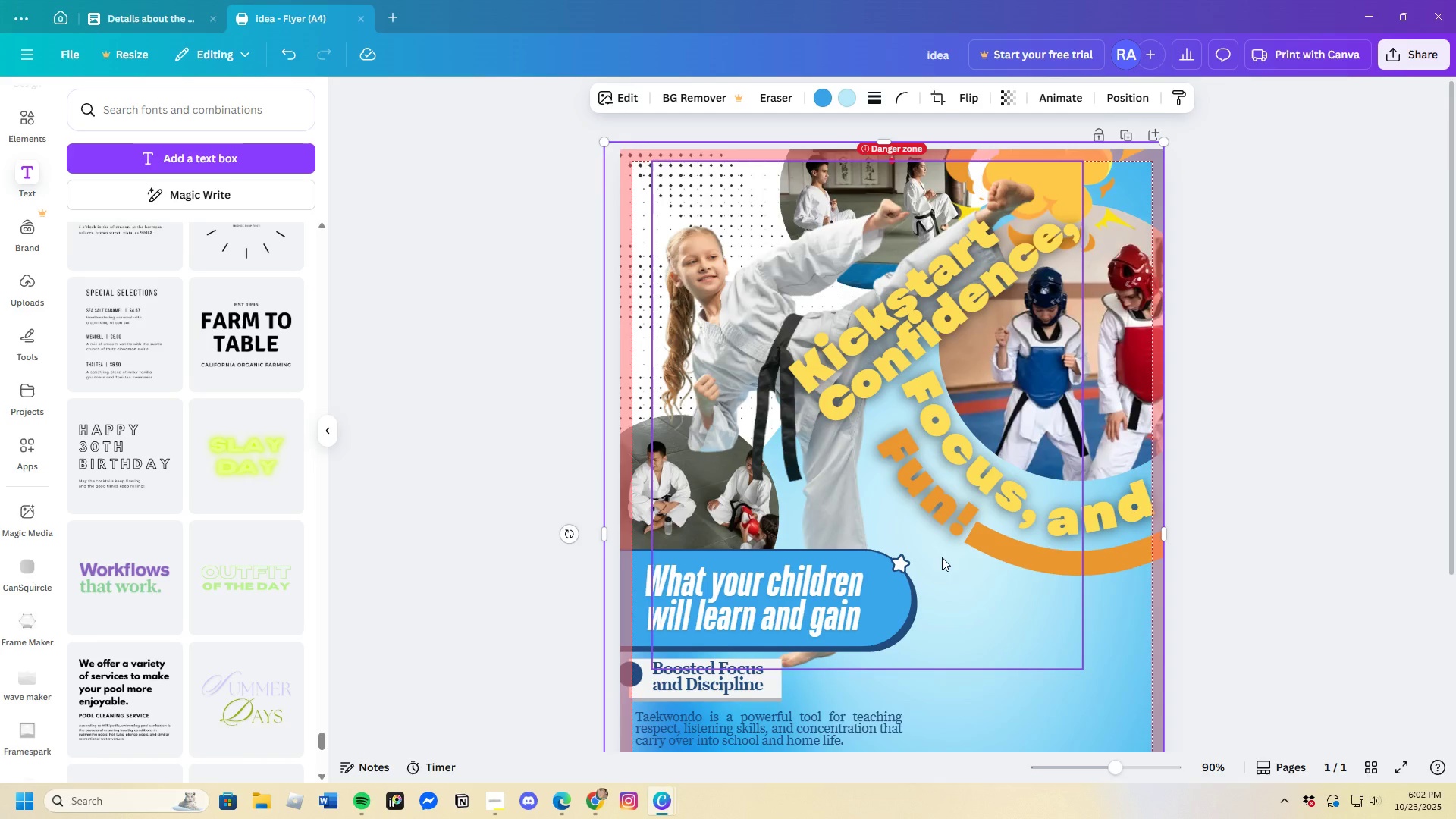 
scroll: coordinate [941, 560], scroll_direction: down, amount: 3.0
 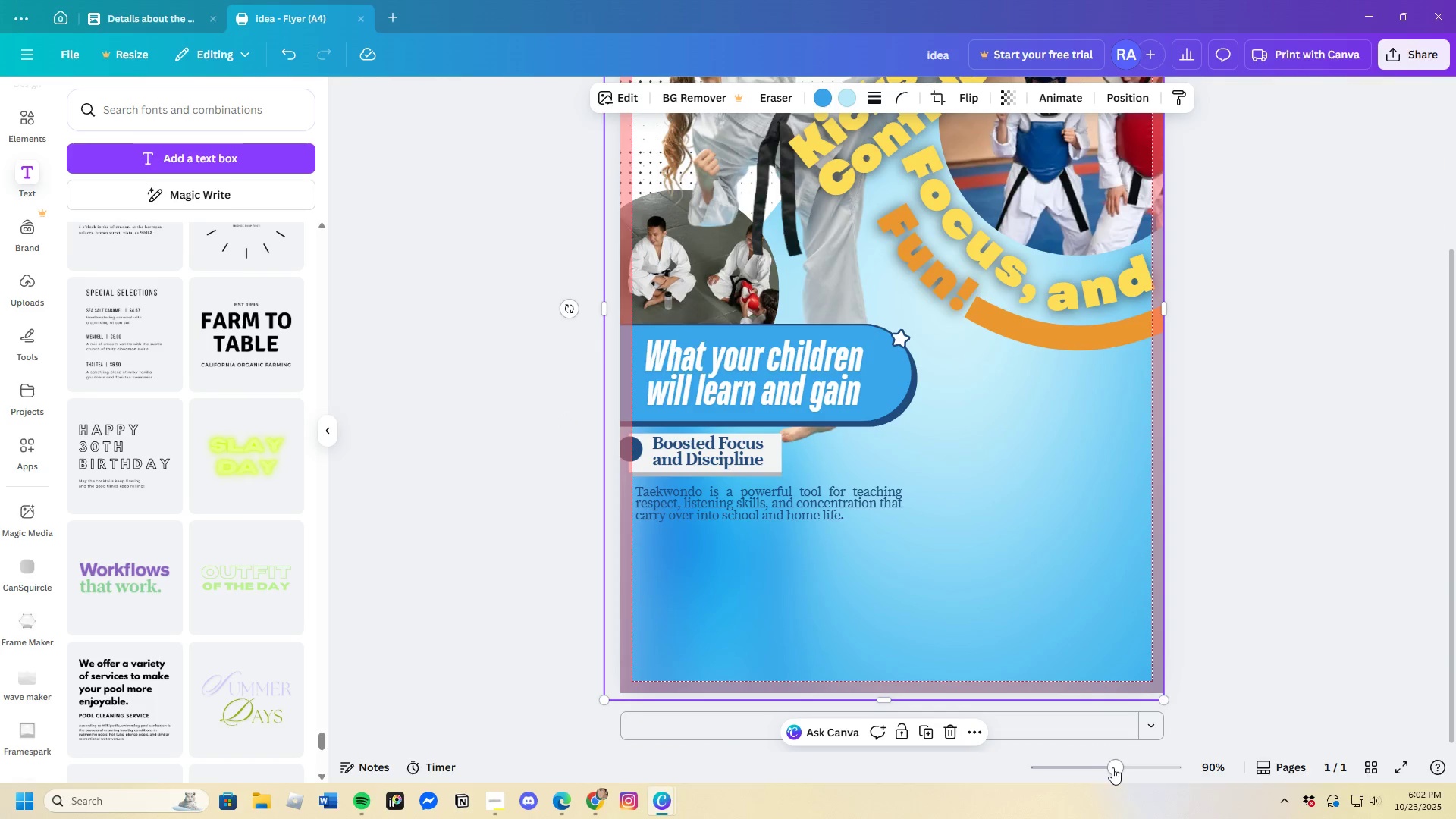 
left_click_drag(start_coordinate=[1106, 767], to_coordinate=[1112, 763])
 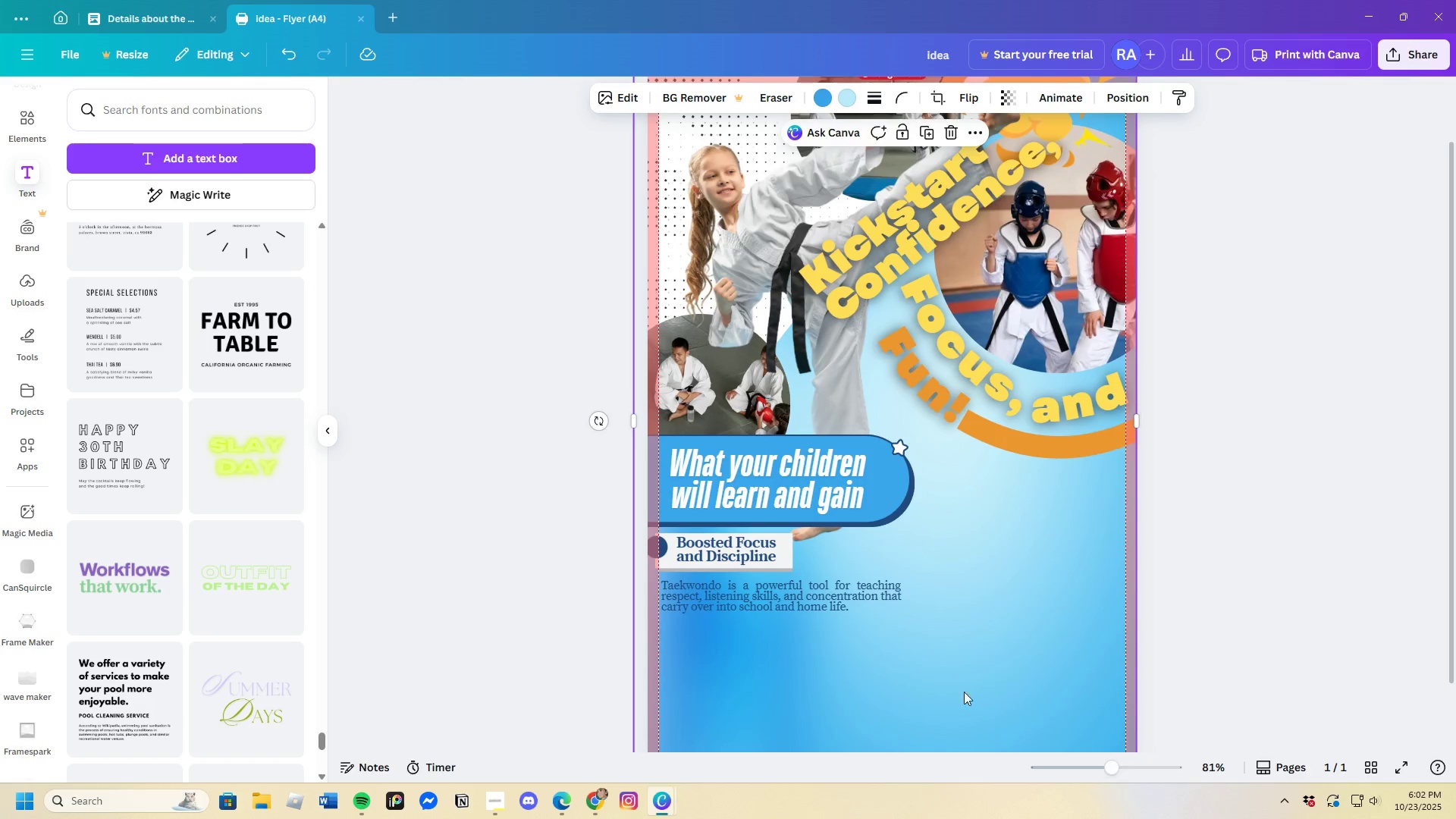 
scroll: coordinate [922, 655], scroll_direction: down, amount: 3.0
 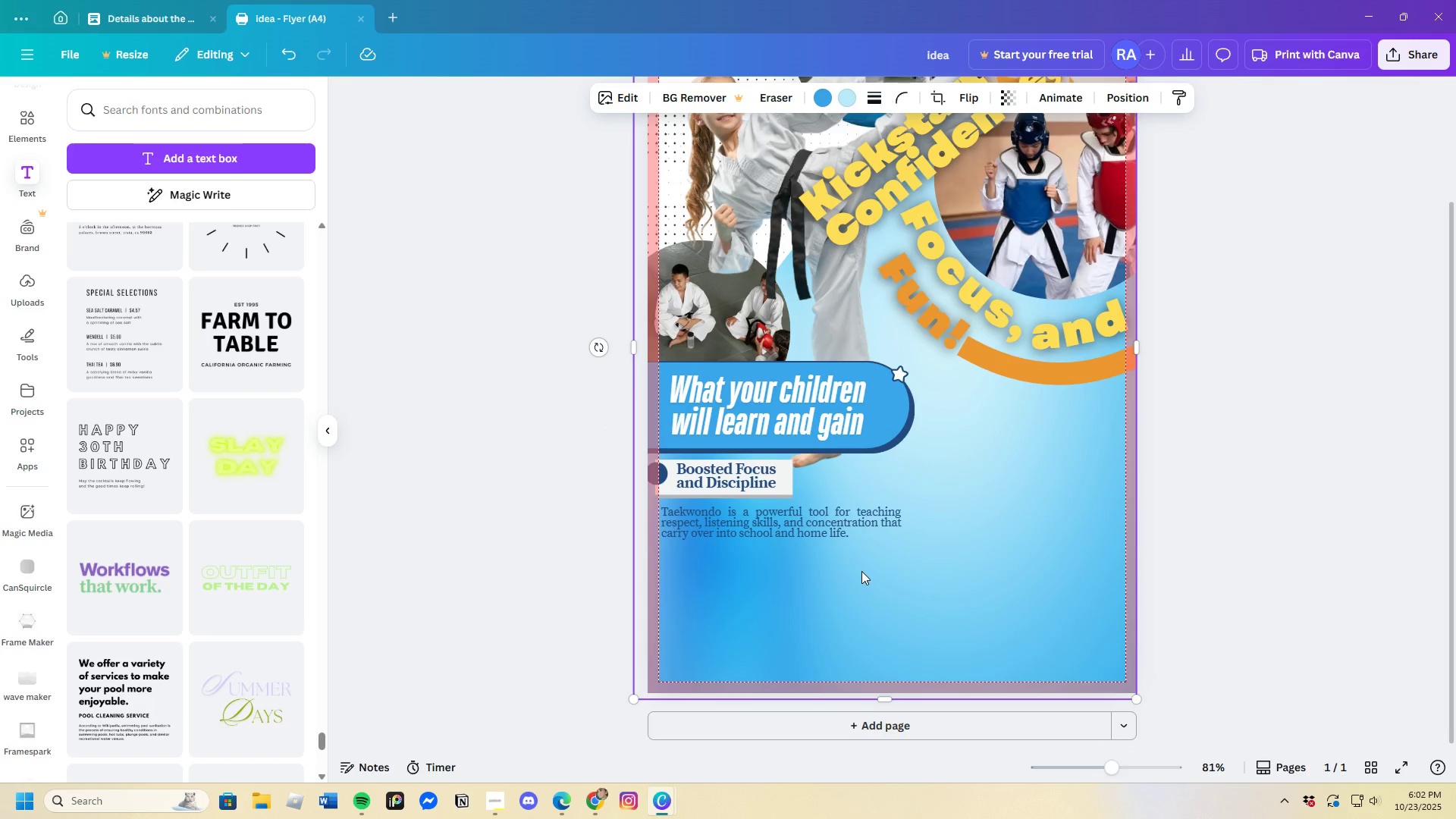 
scroll: coordinate [880, 620], scroll_direction: up, amount: 2.0
 